 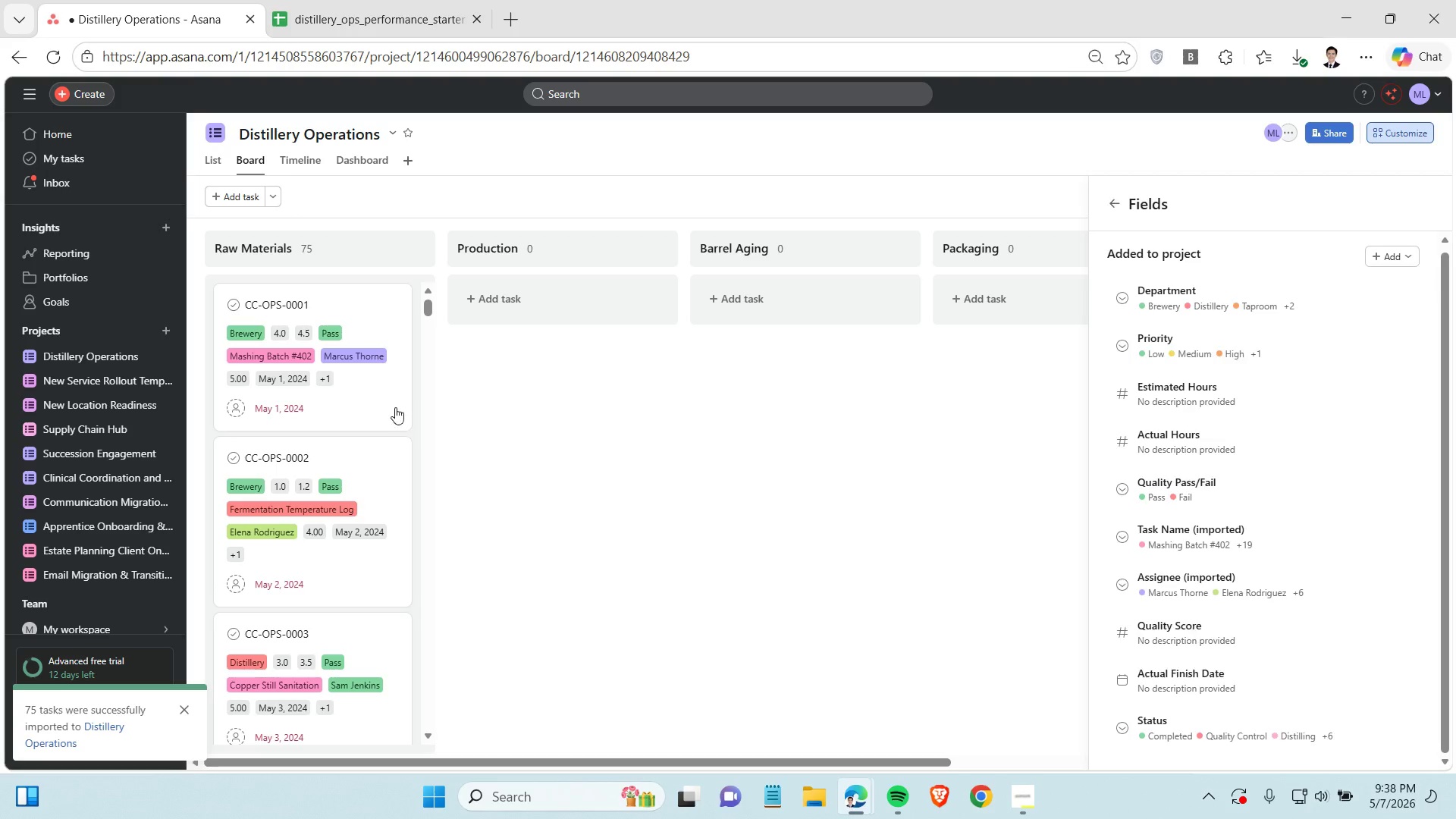 
left_click([367, 401])
 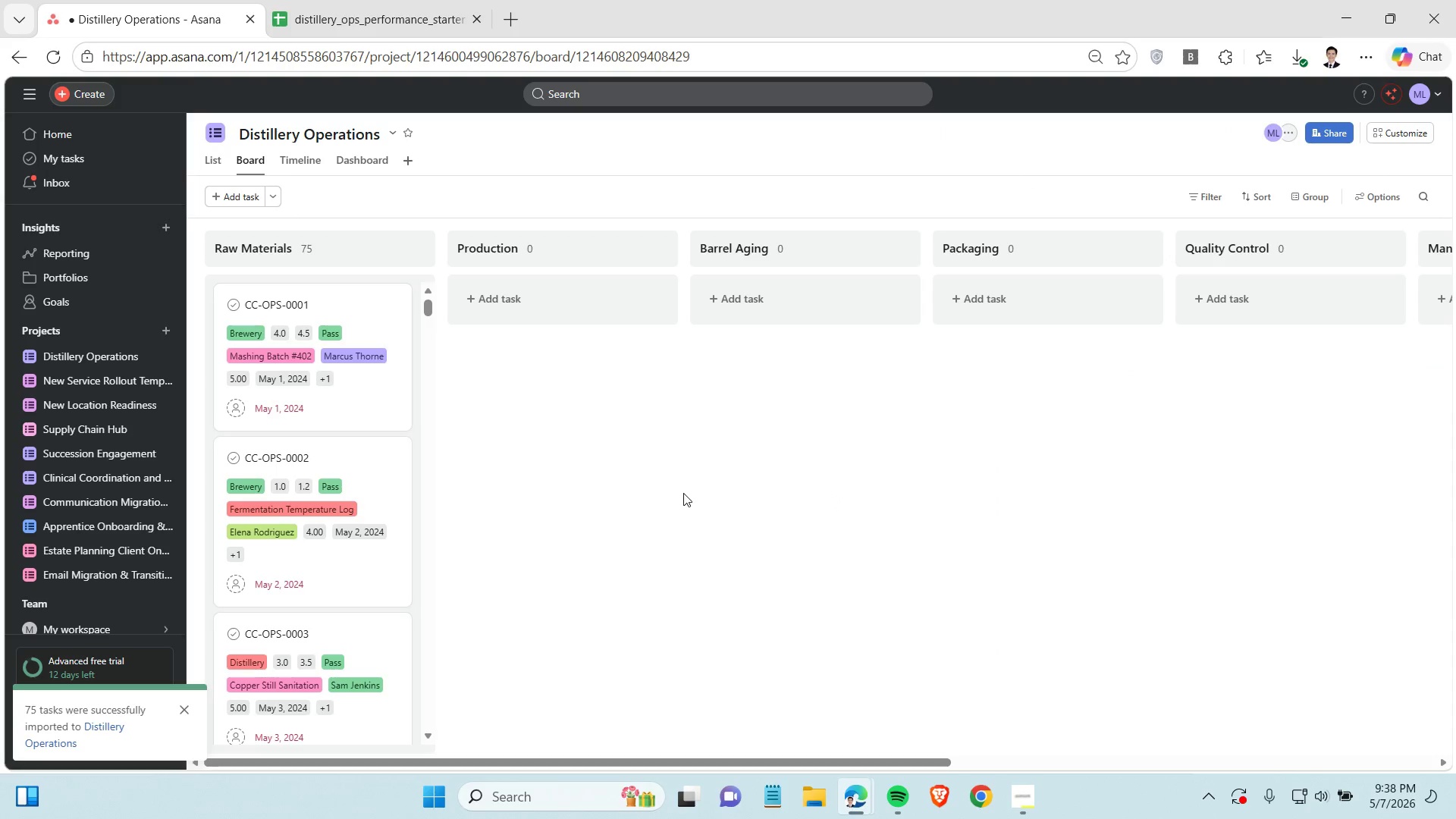 
wait(34.84)
 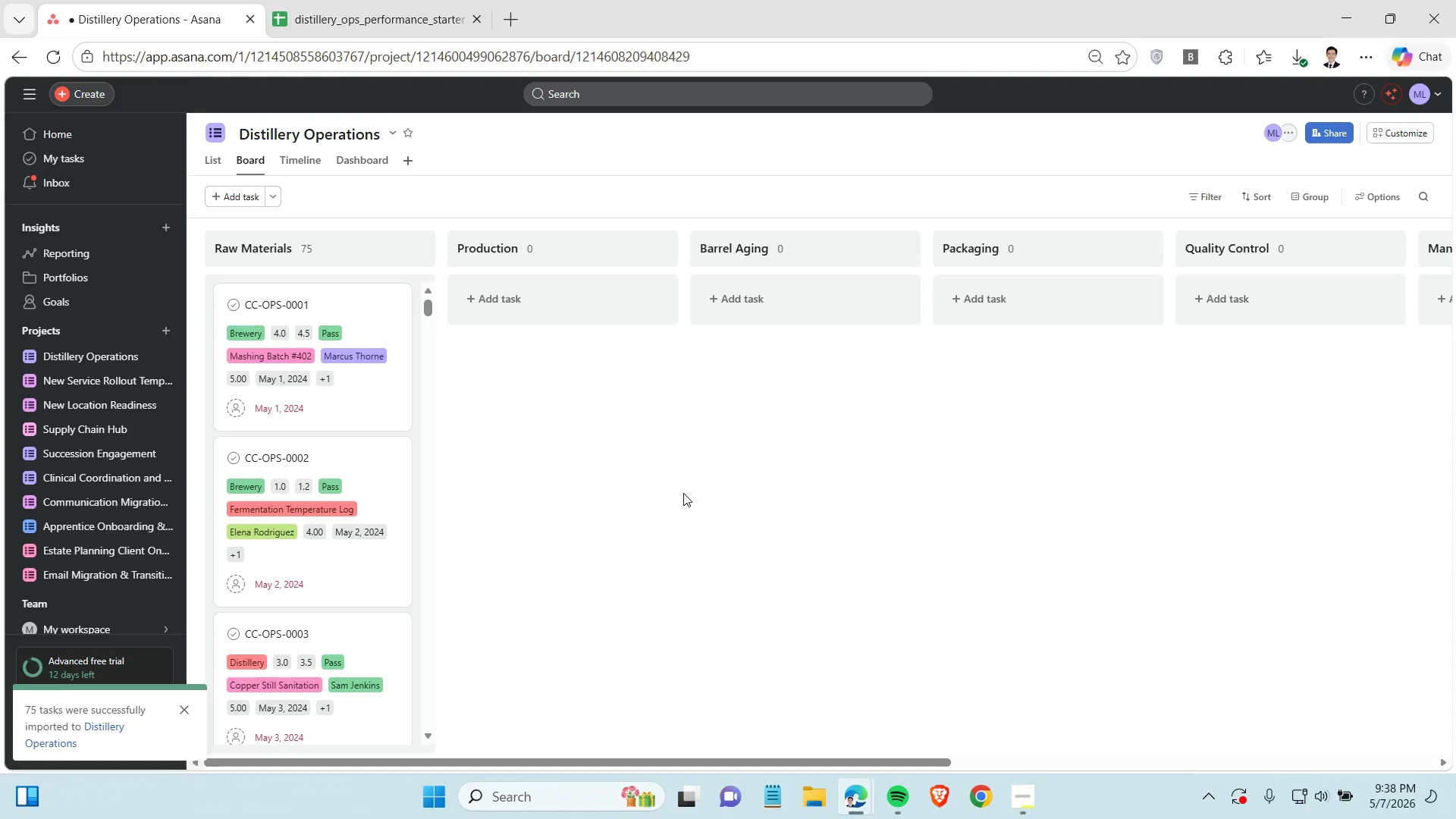 
scroll: coordinate [309, 513], scroll_direction: down, amount: 1.0
 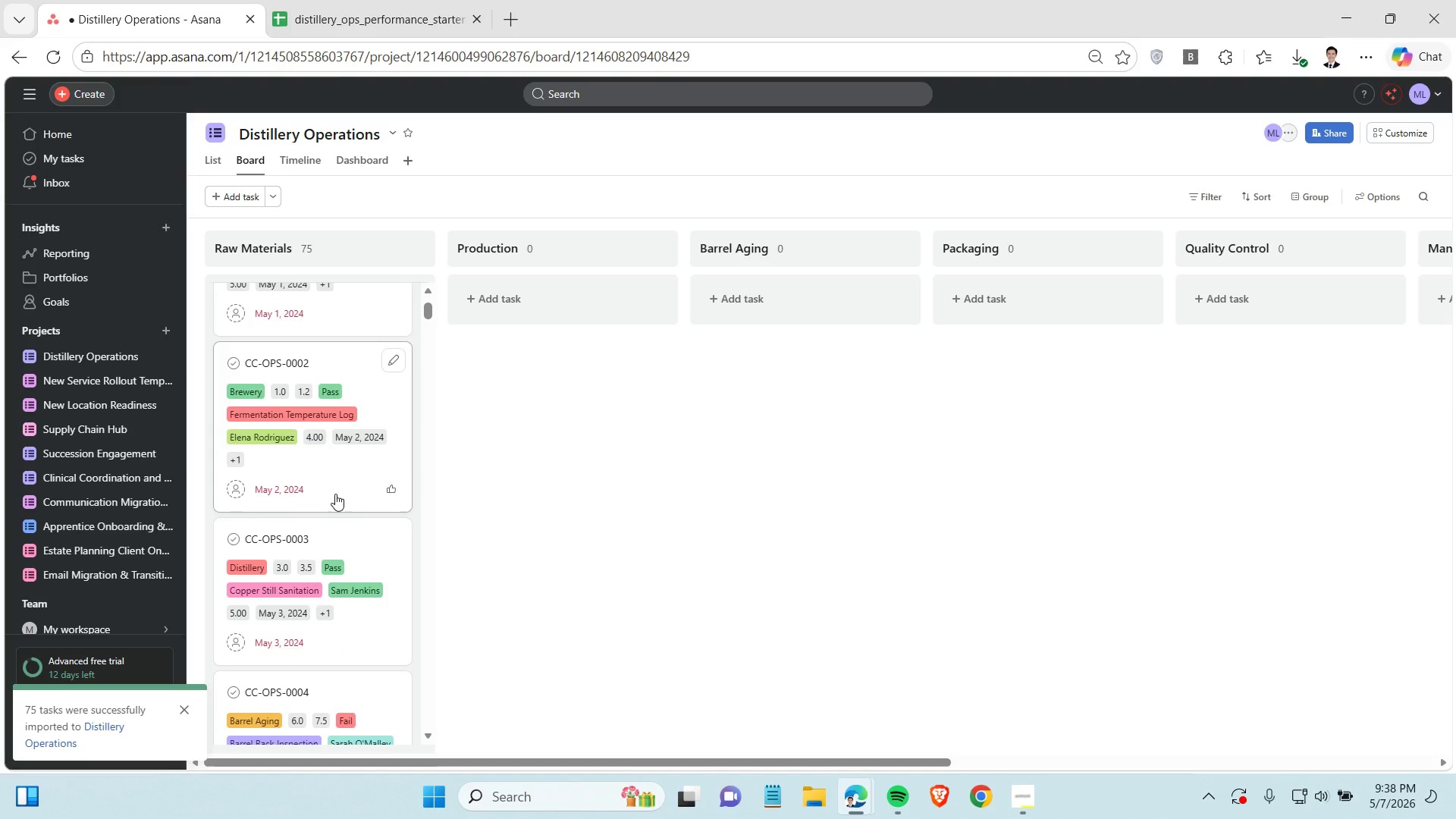 
wait(9.97)
 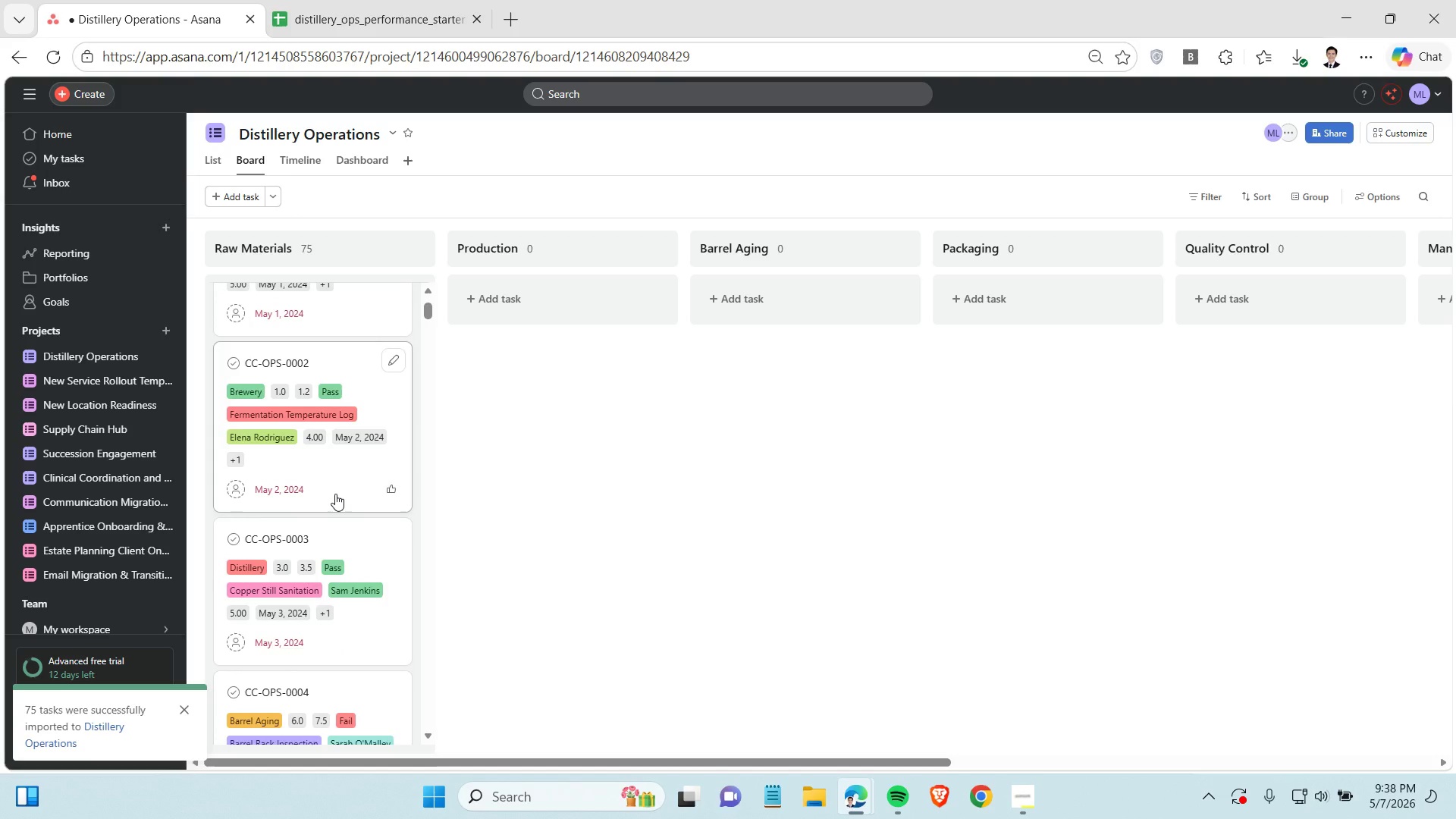 
scroll: coordinate [328, 466], scroll_direction: up, amount: 7.0
 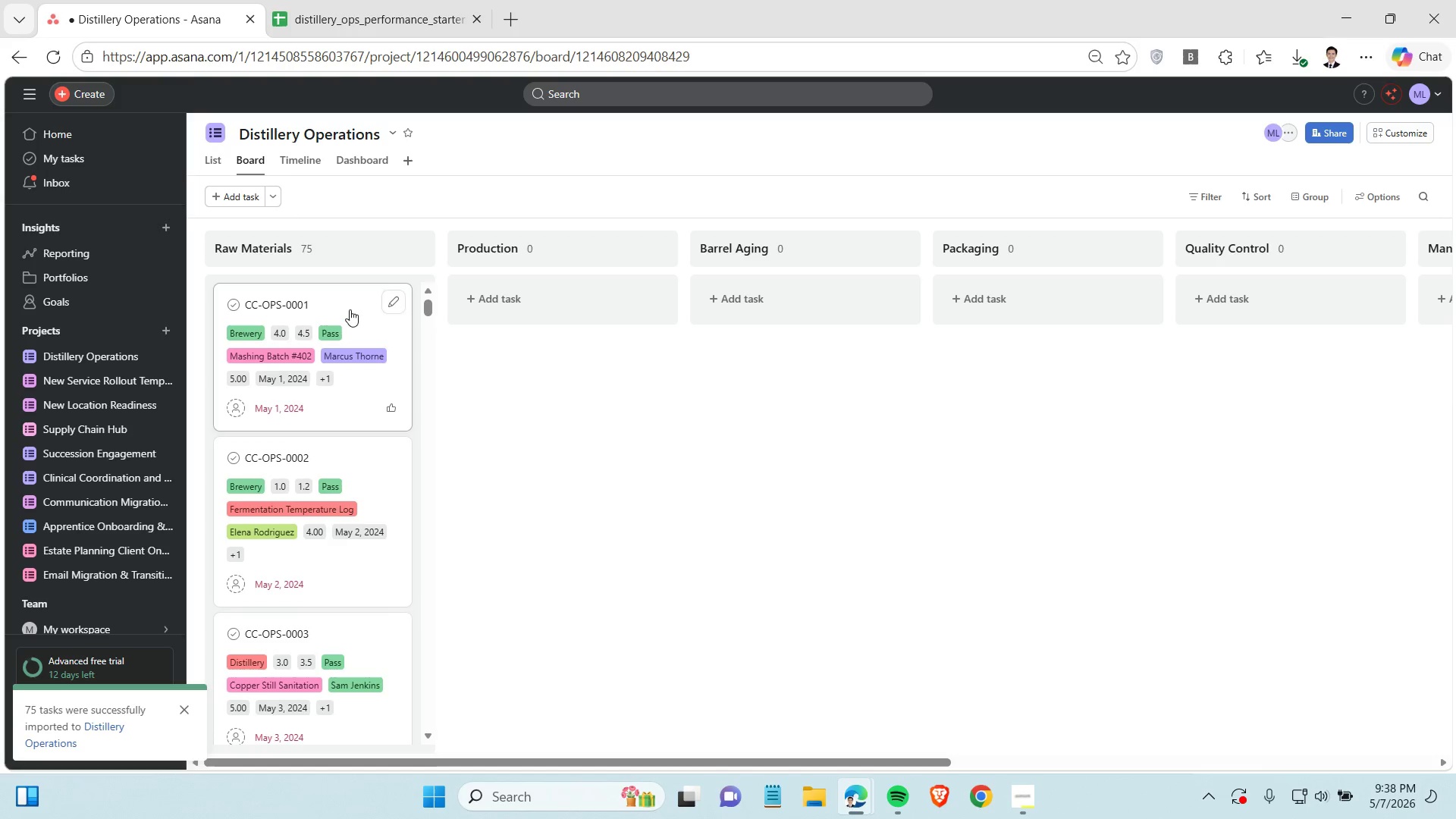 
left_click([350, 309])
 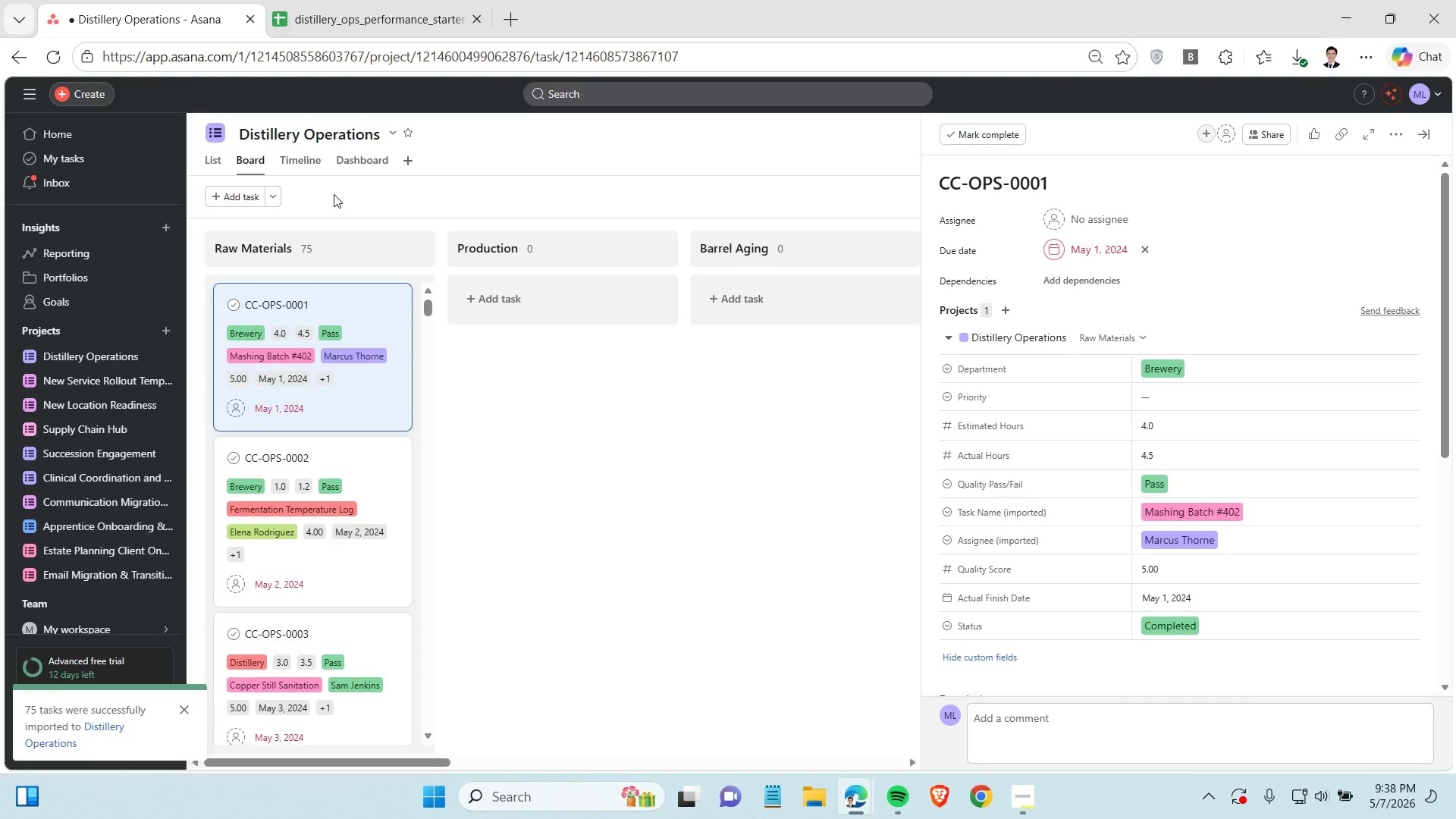 
left_click([327, 27])
 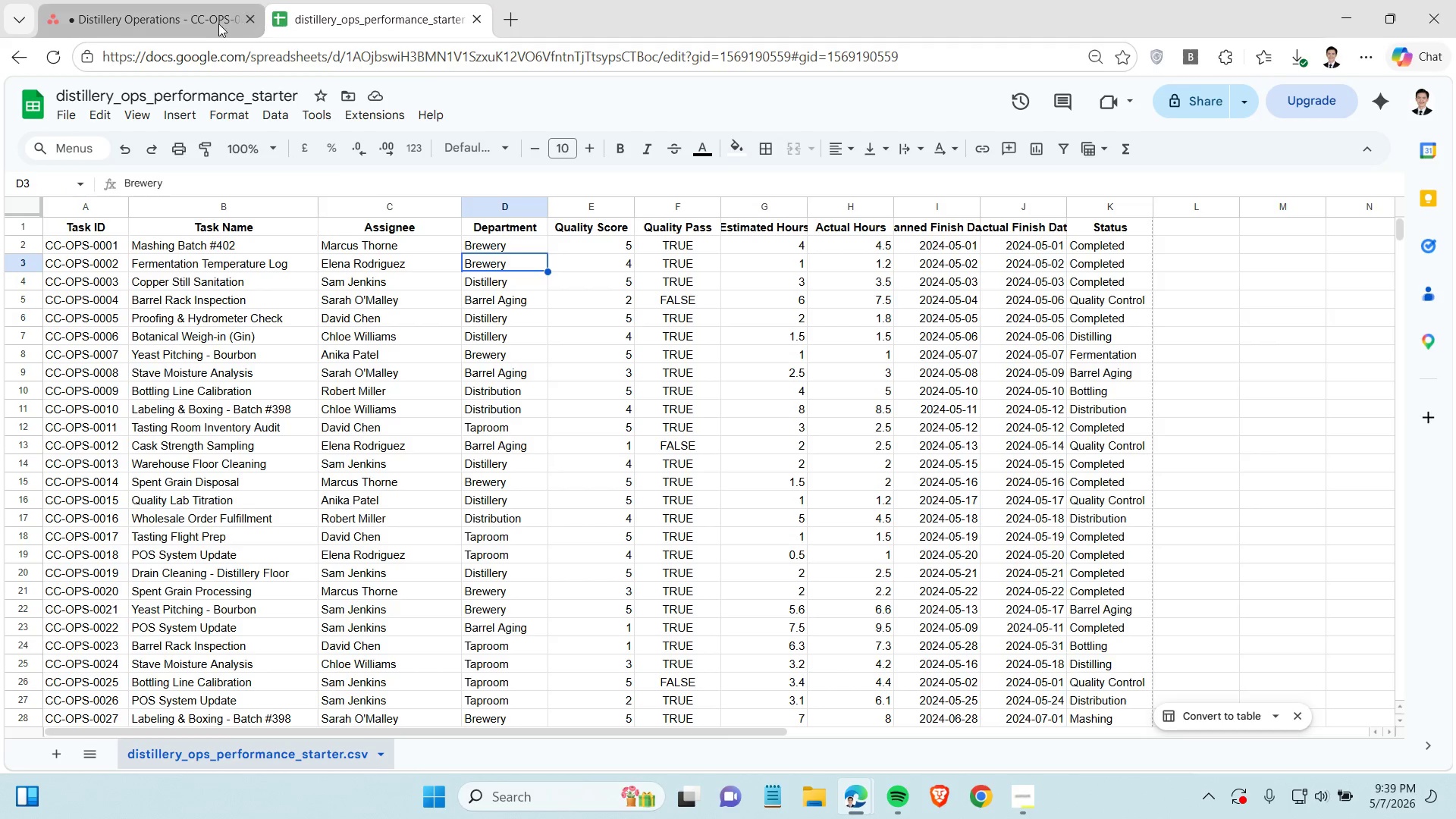 
left_click([196, 25])
 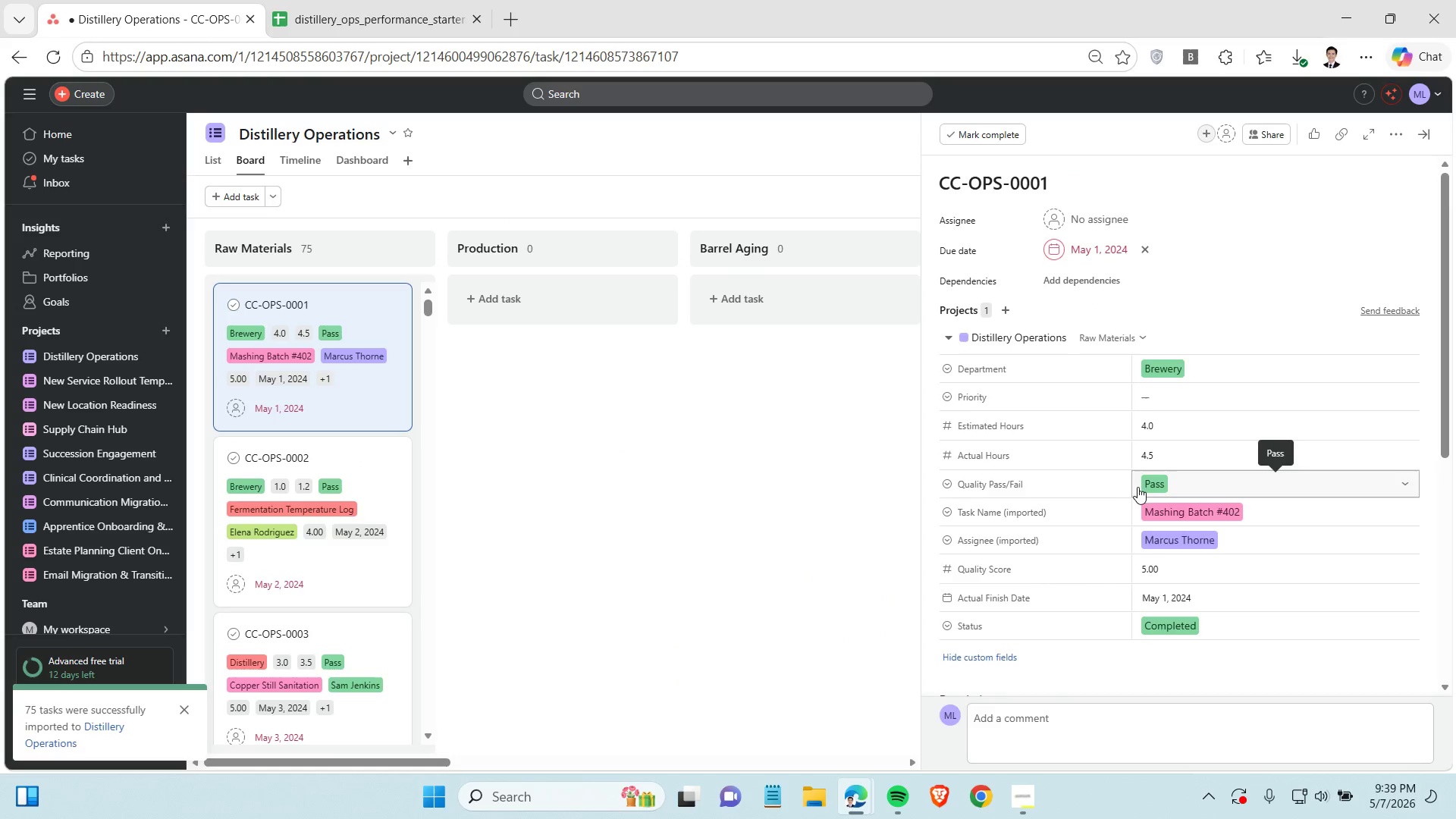 
mouse_move([1131, 488])
 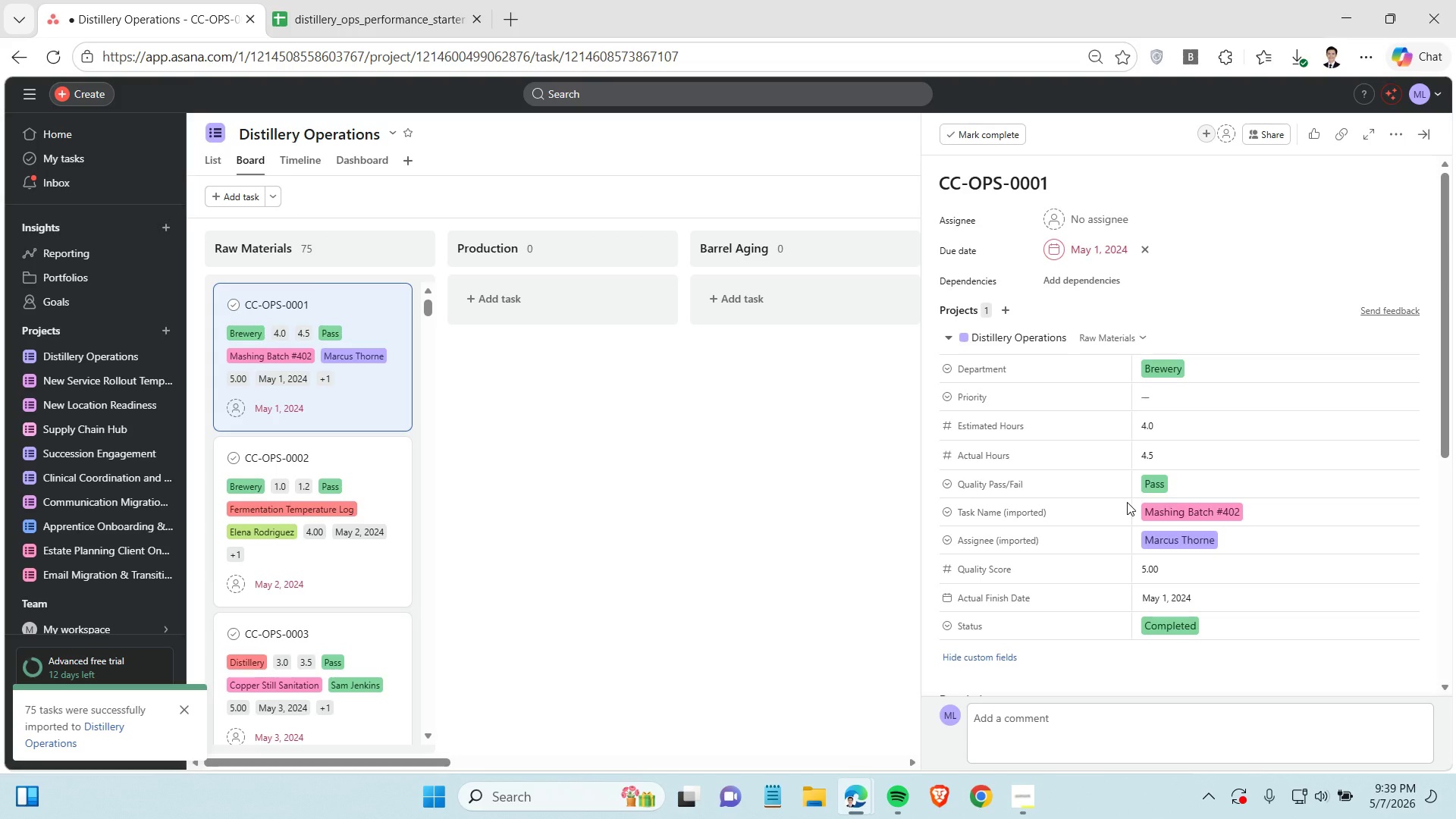 
wait(9.7)
 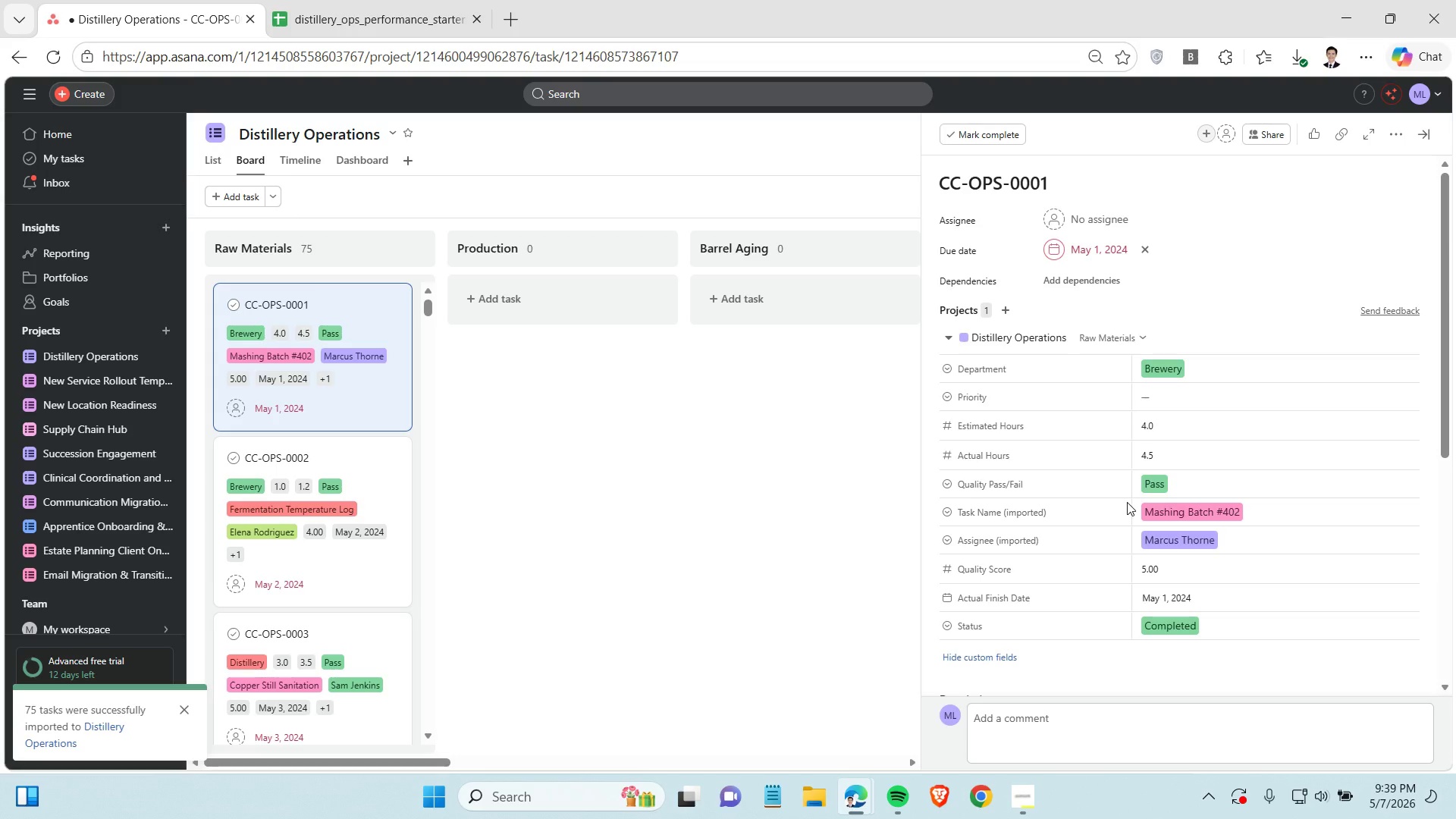 
left_click([347, 10])
 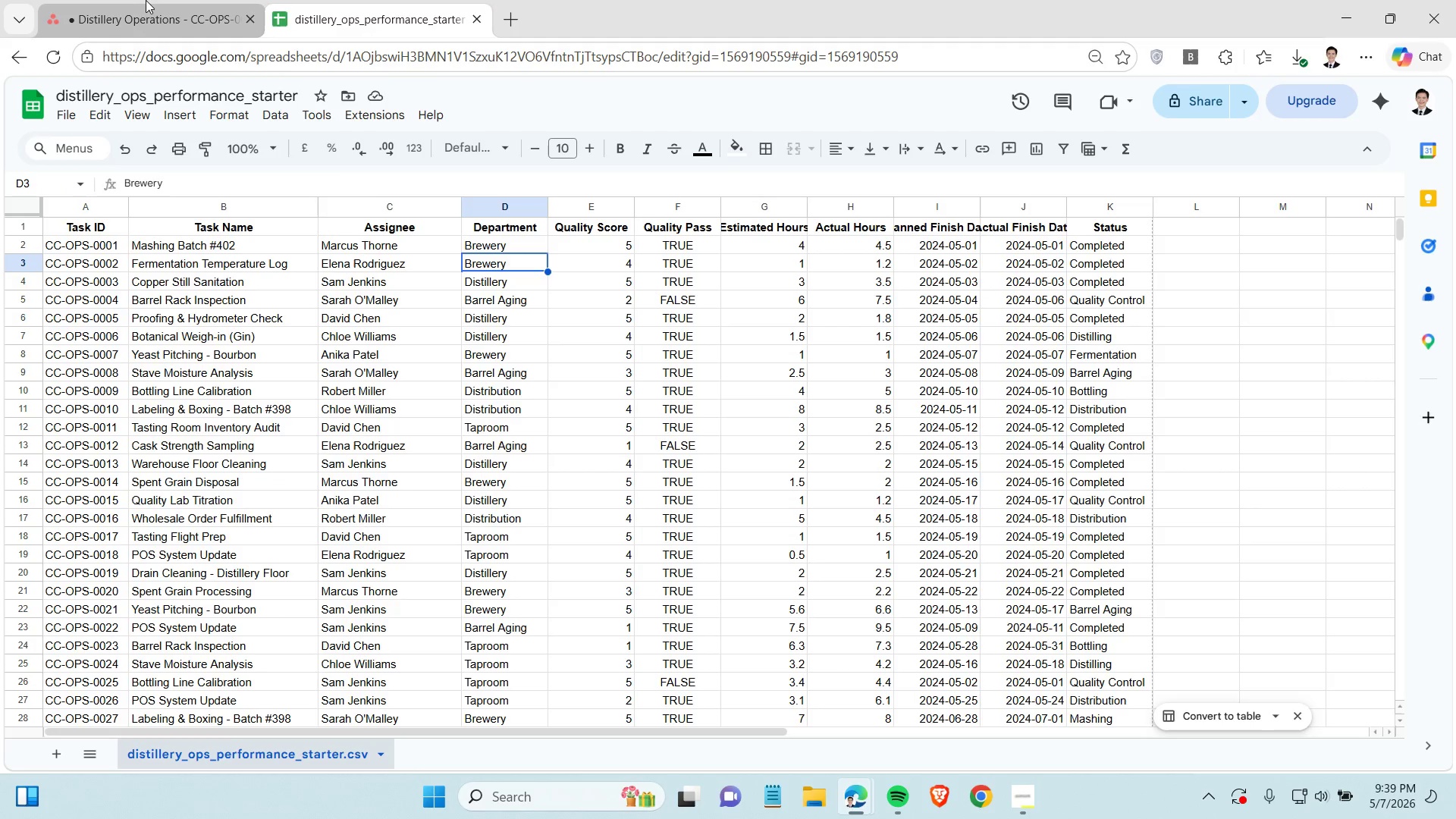 
left_click([143, 7])
 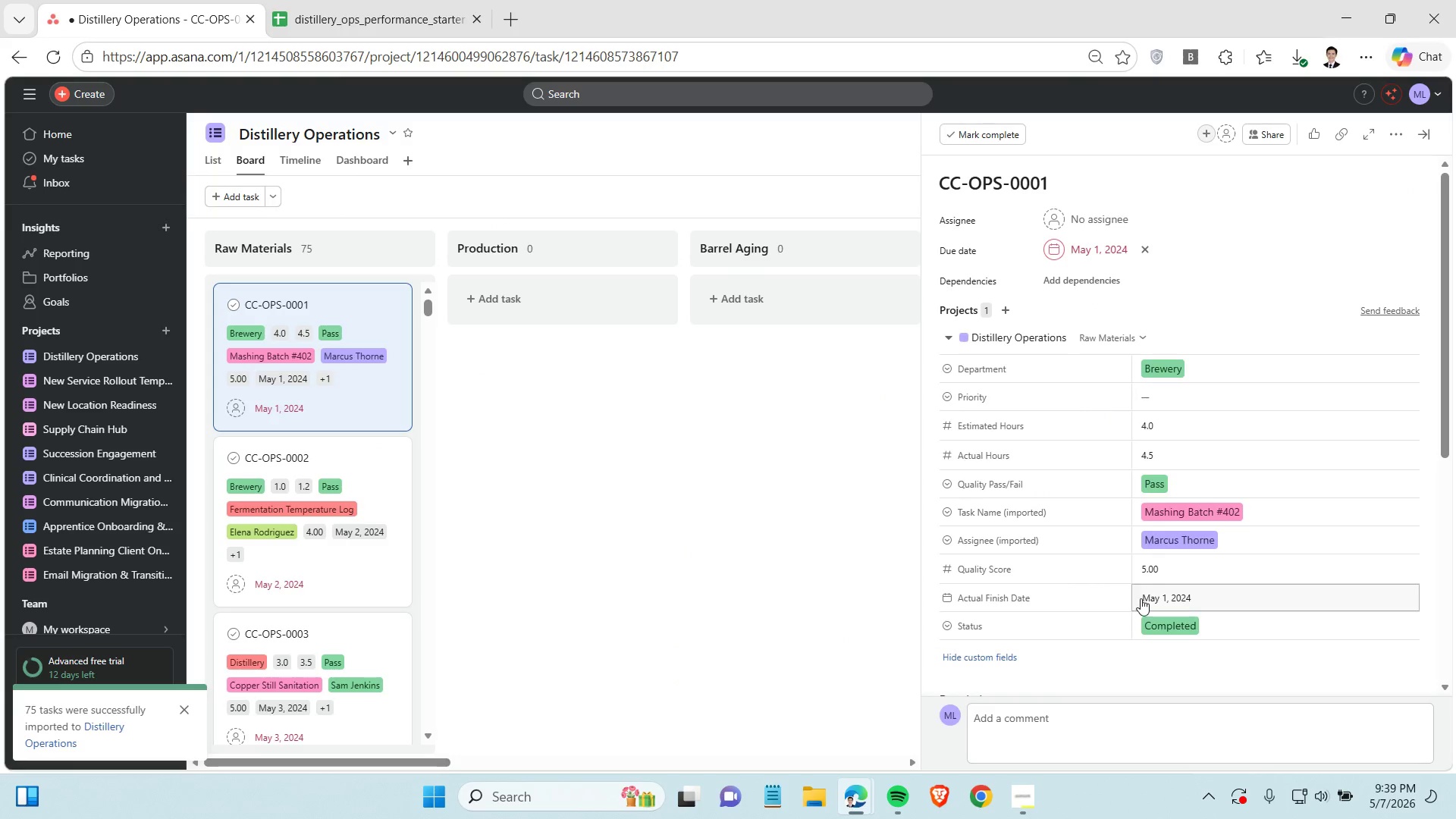 
wait(7.83)
 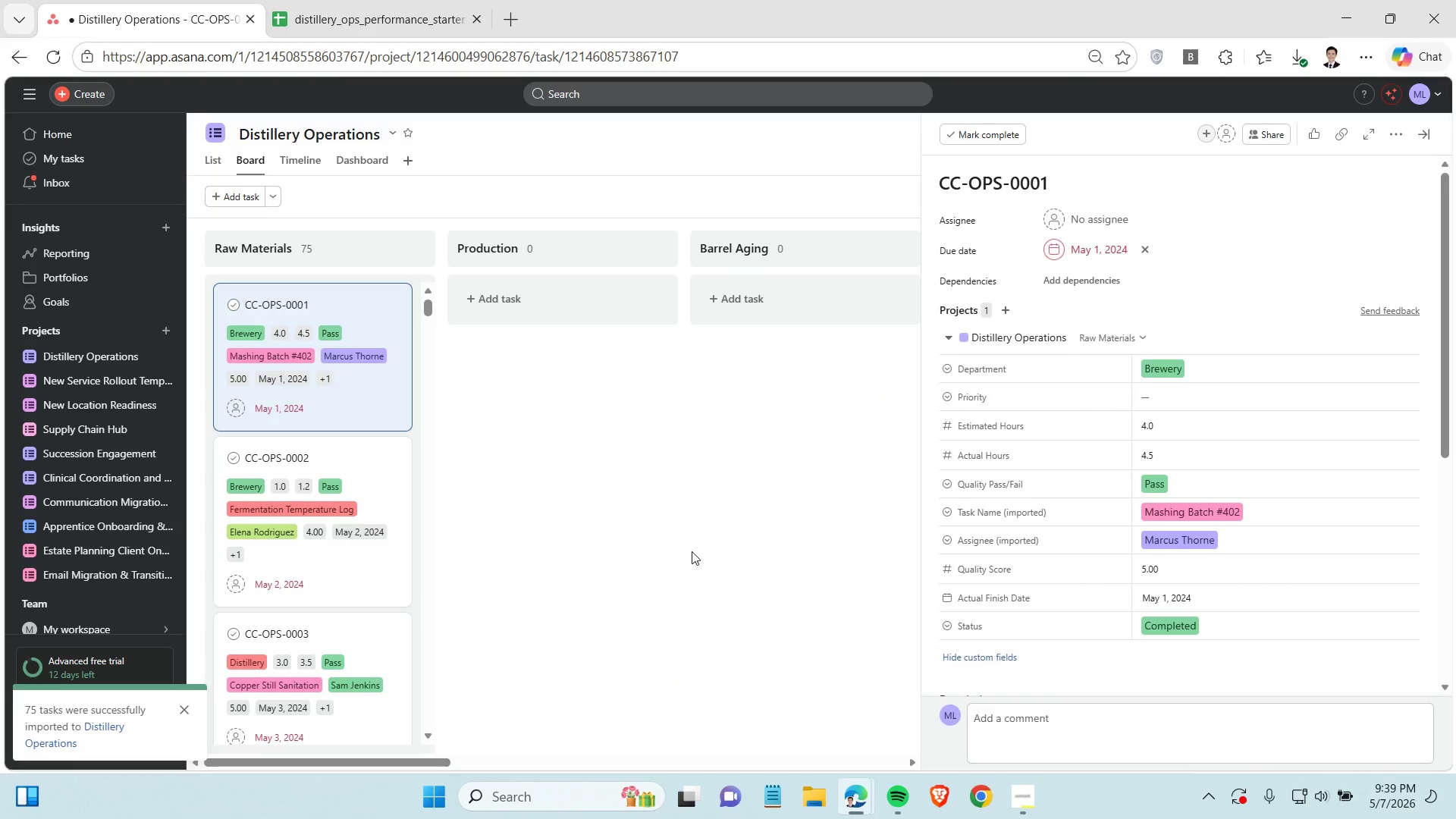 
left_click([303, 4])
 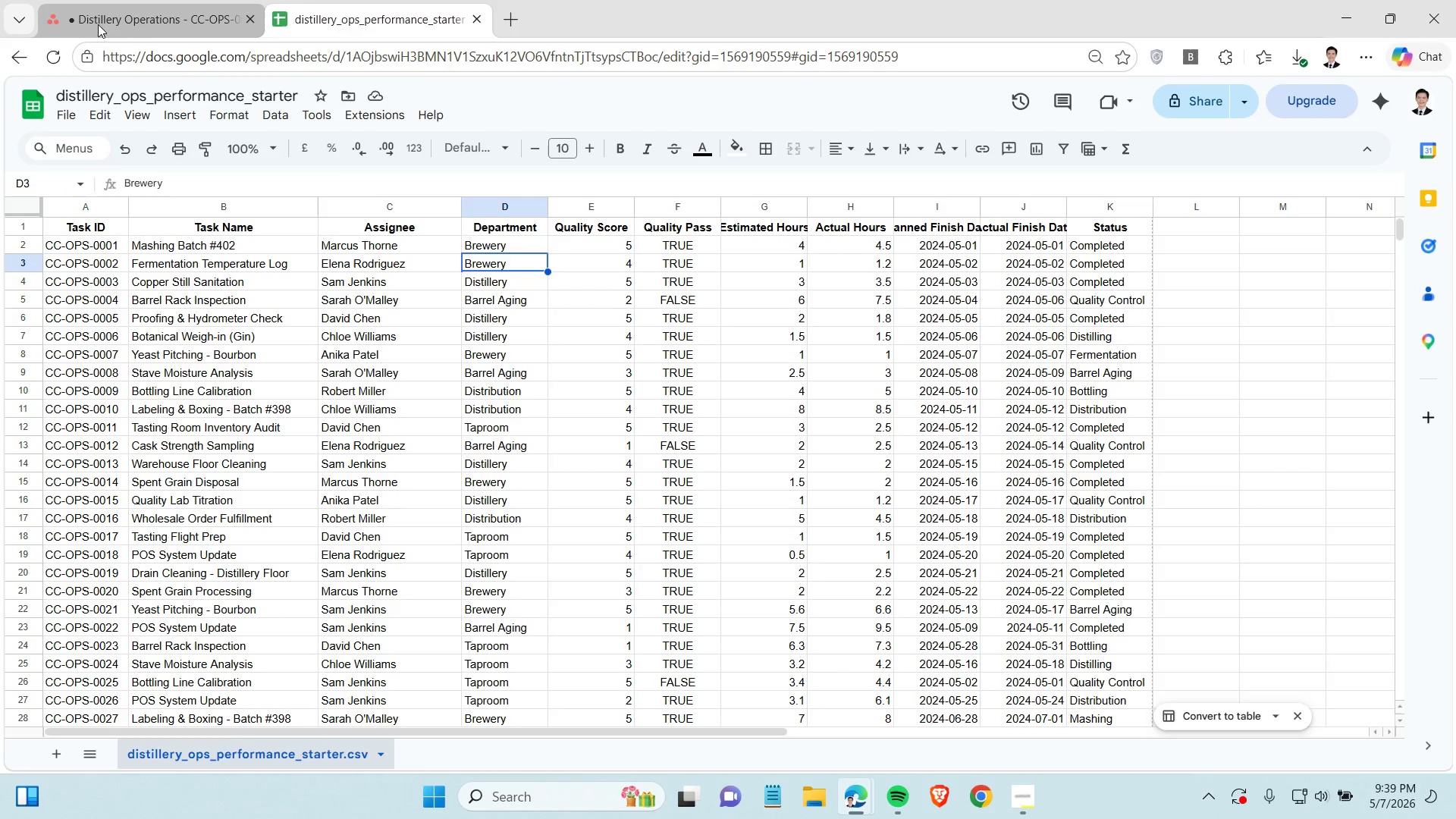 
left_click([108, 17])
 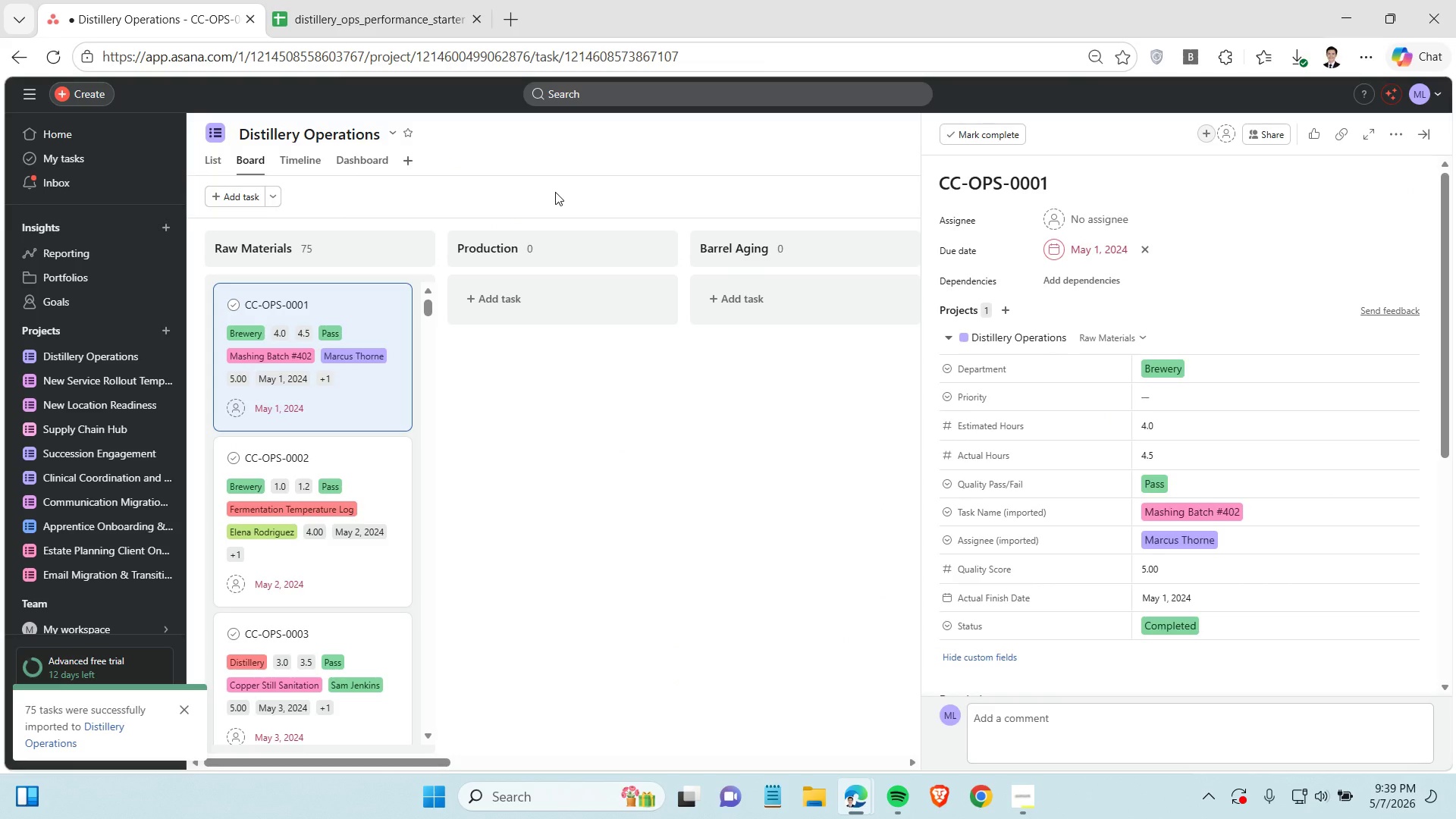 
wait(8.2)
 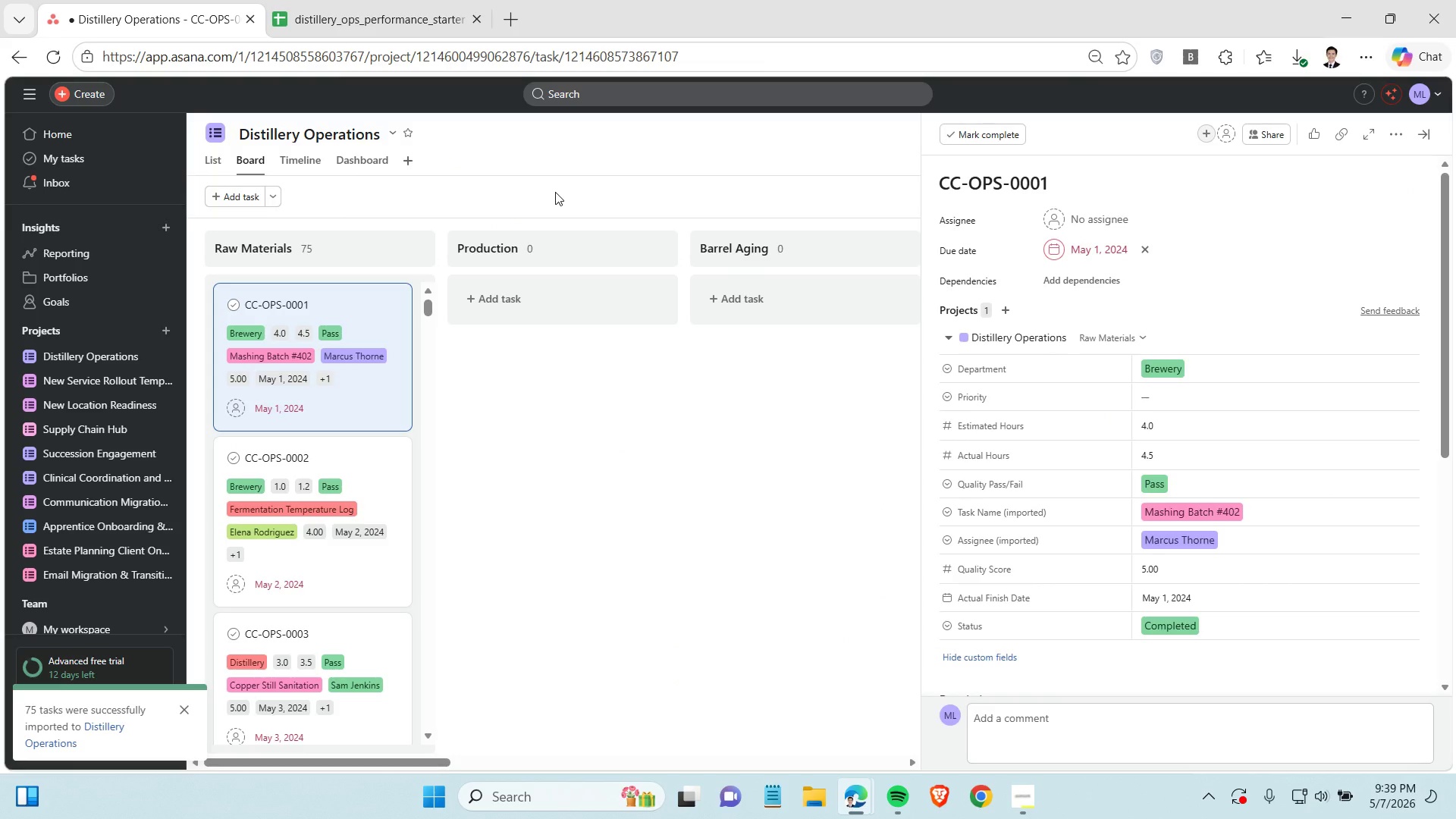 
left_click([853, 466])
 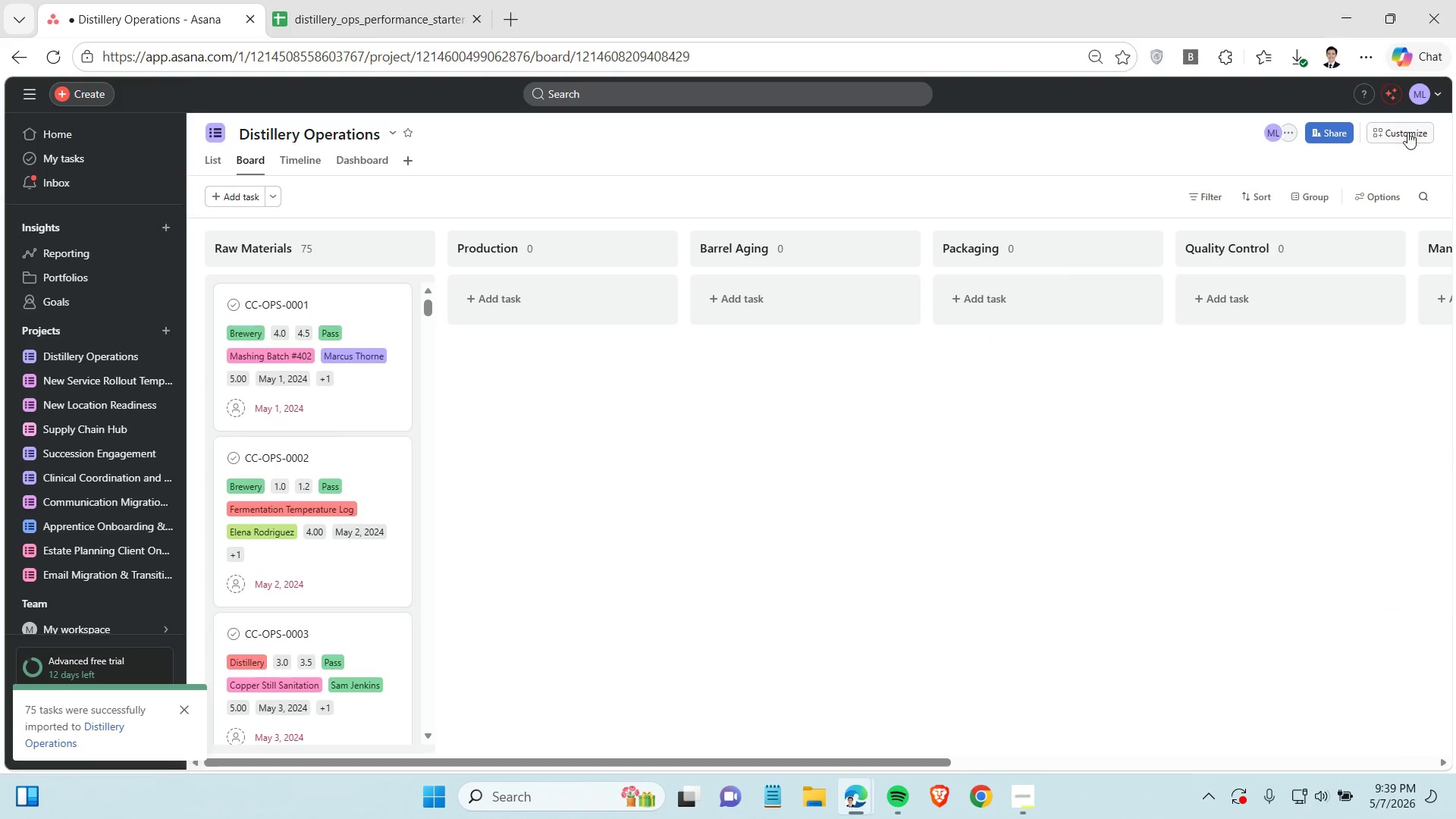 
left_click([1406, 130])
 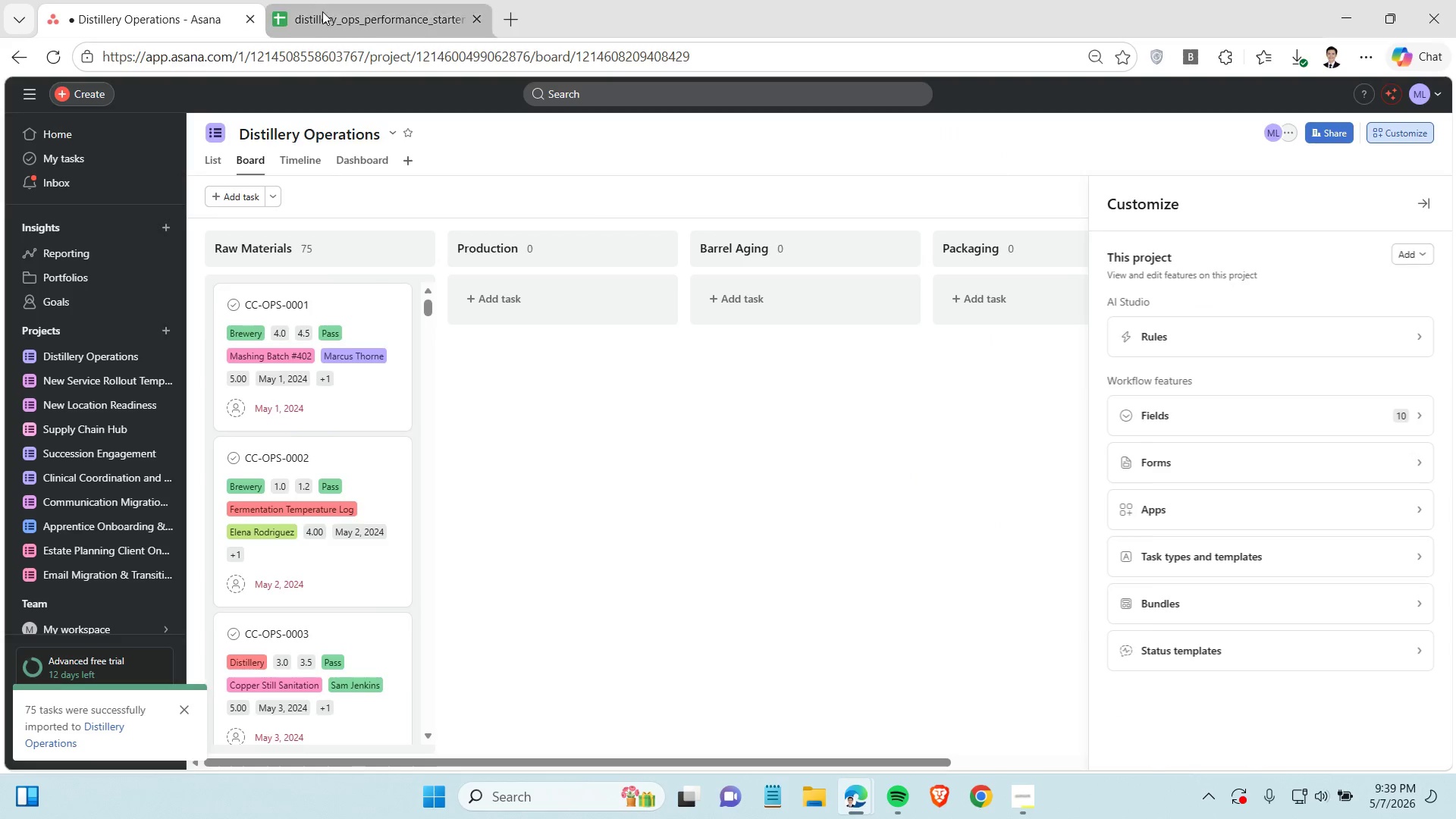 
wait(5.38)
 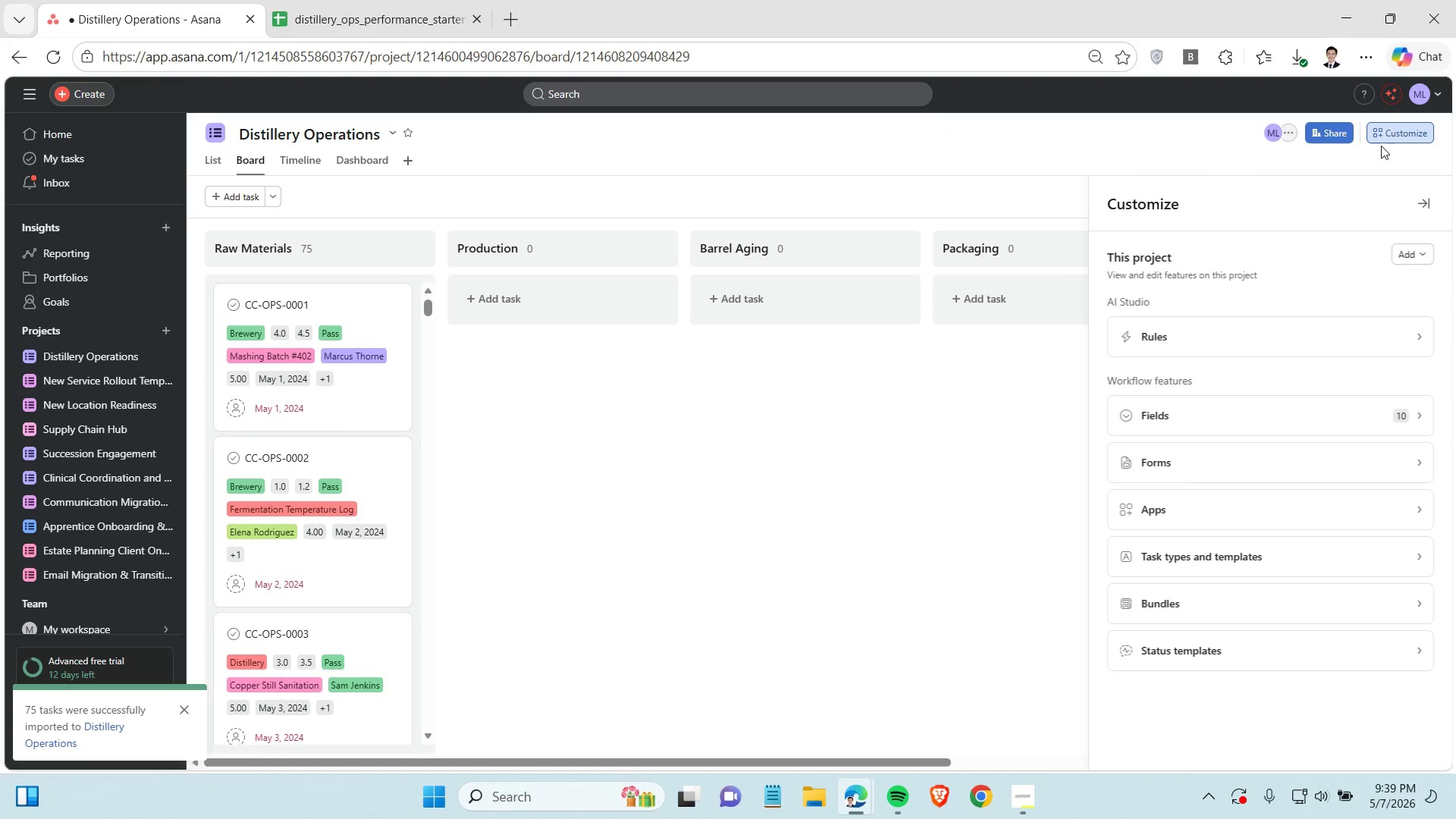 
left_click([142, 14])
 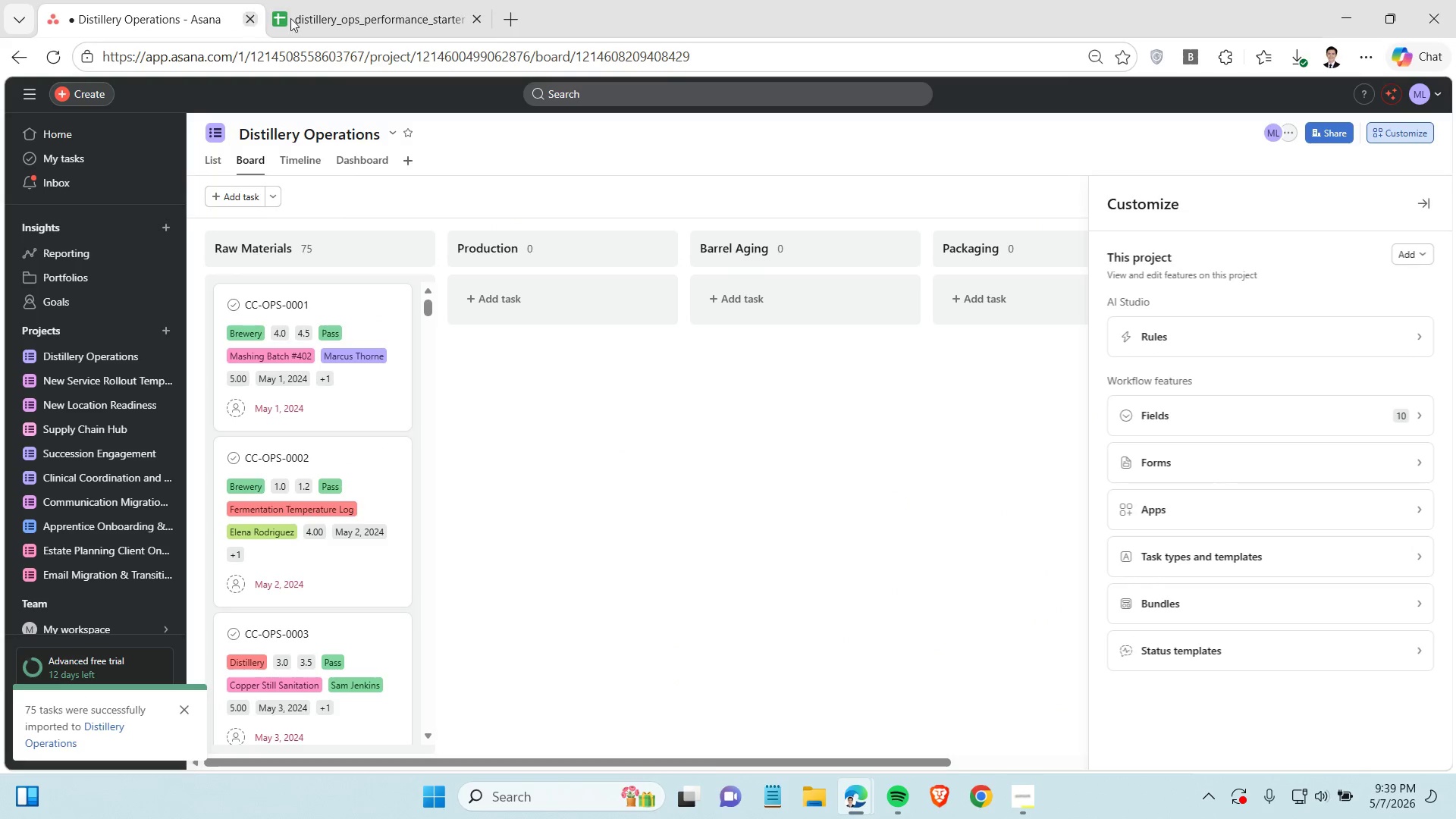 
left_click([344, 4])
 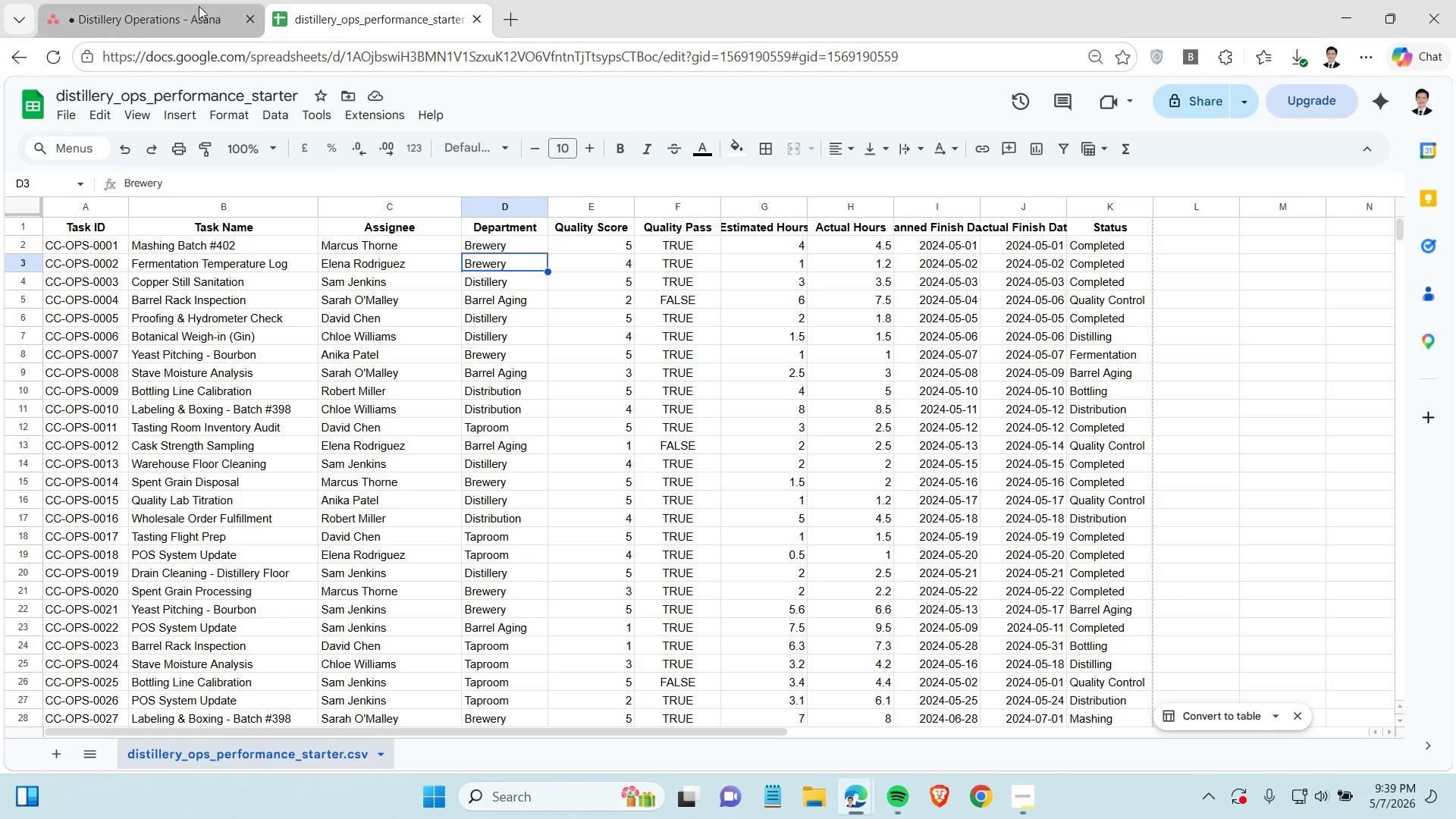 
left_click([171, 8])
 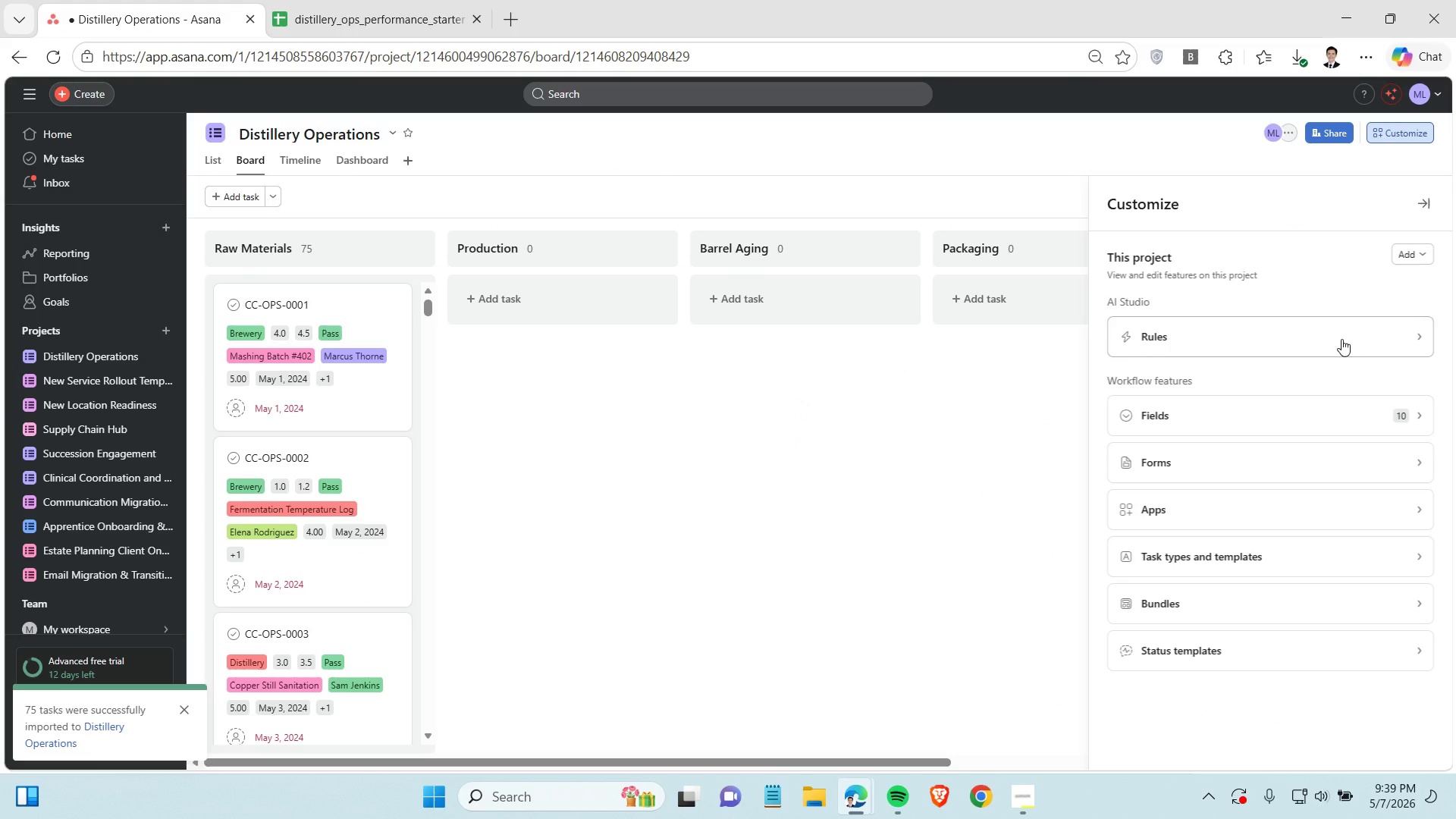 
wait(5.67)
 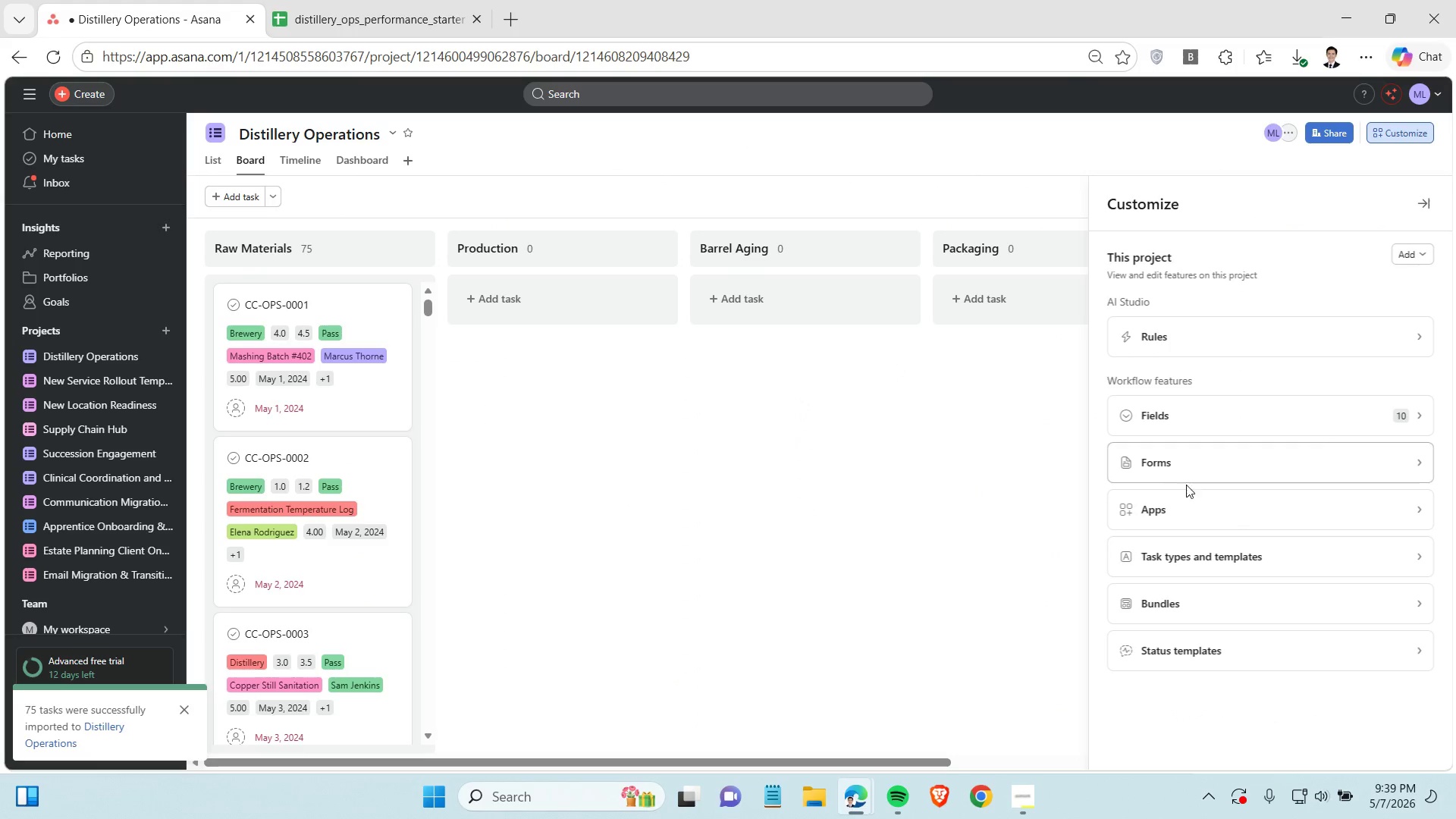 
left_click([1369, 419])
 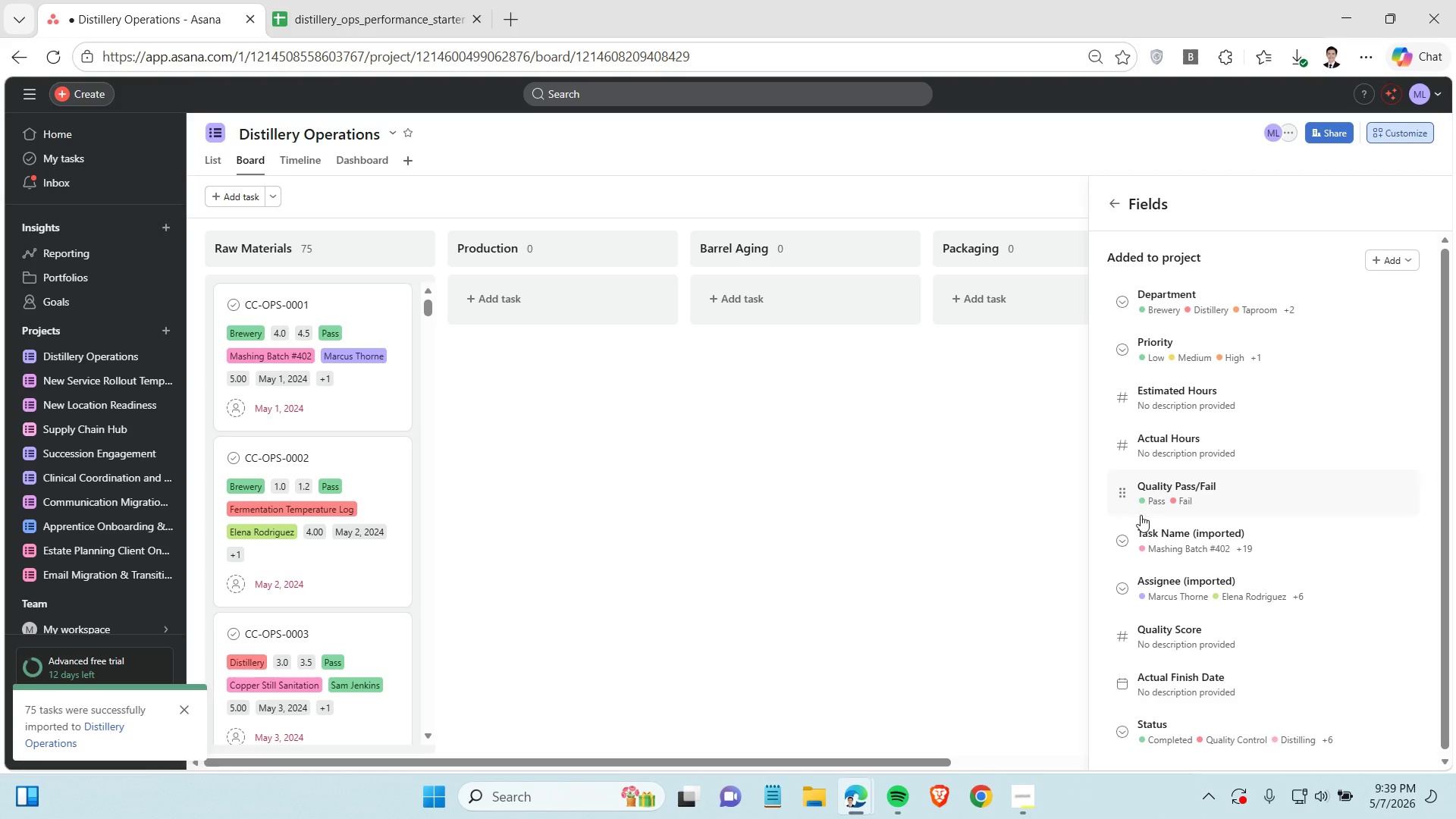 
left_click_drag(start_coordinate=[1123, 544], to_coordinate=[1119, 290])
 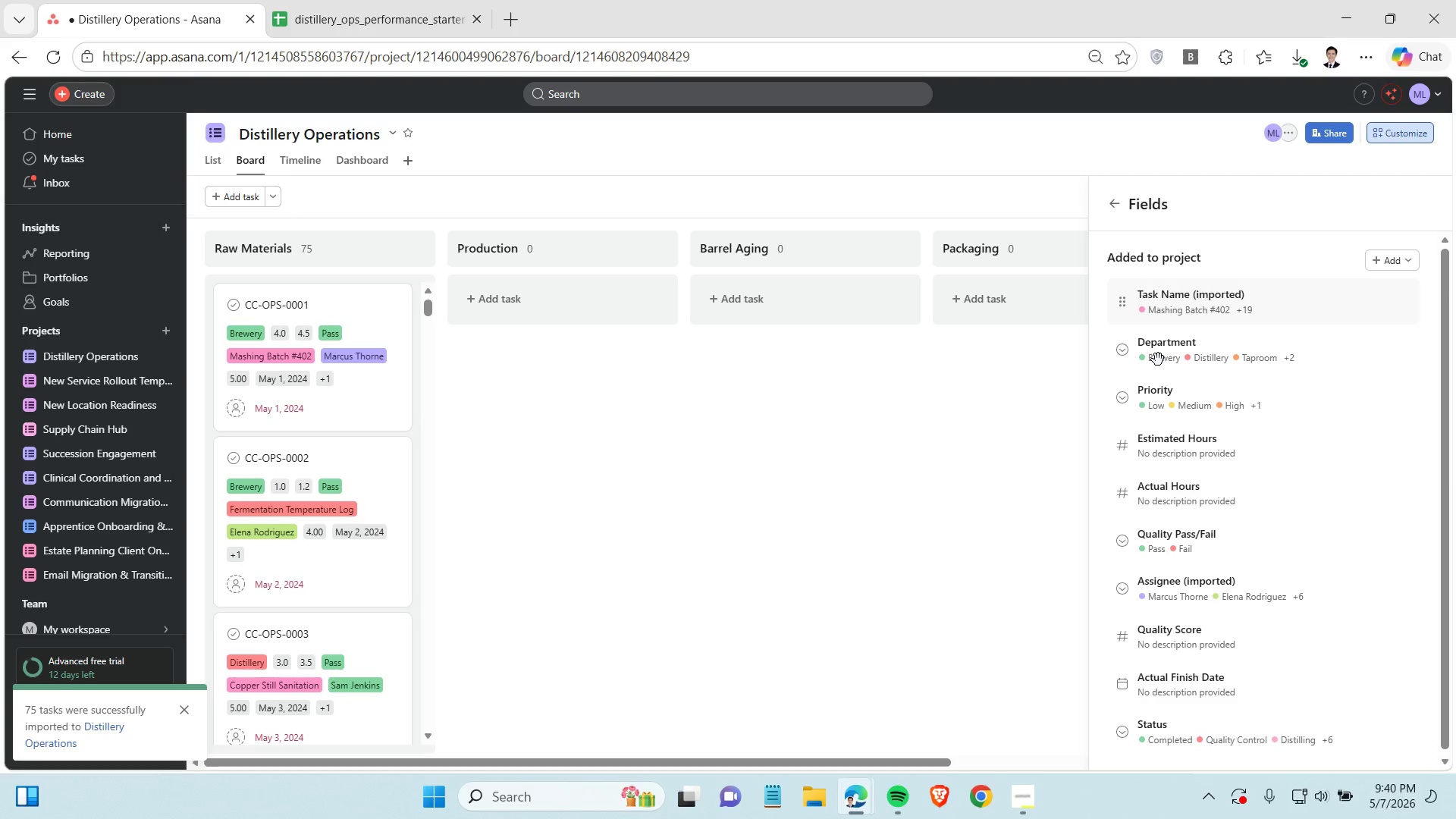 
left_click([1206, 312])
 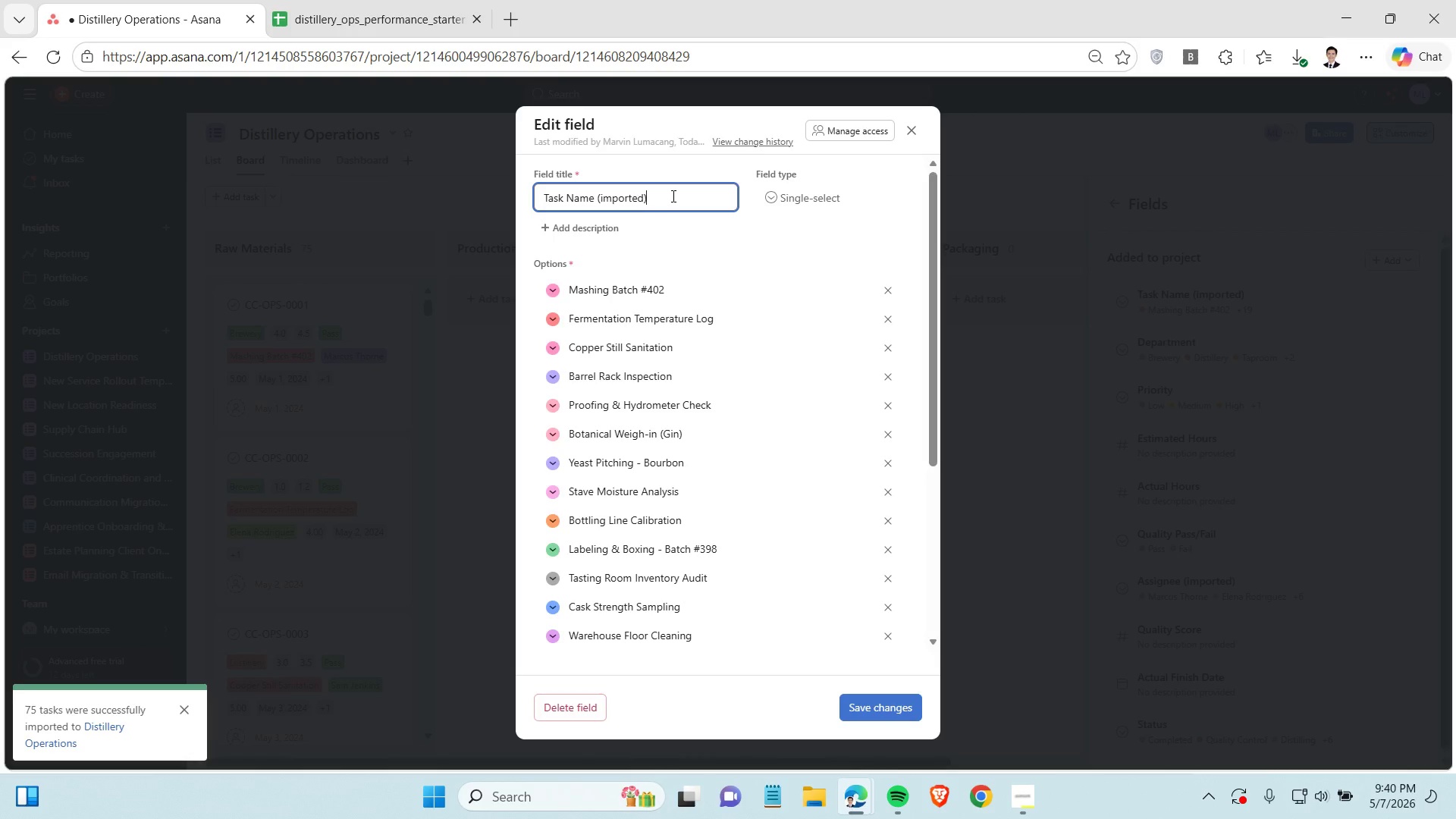 
key(Backspace)
 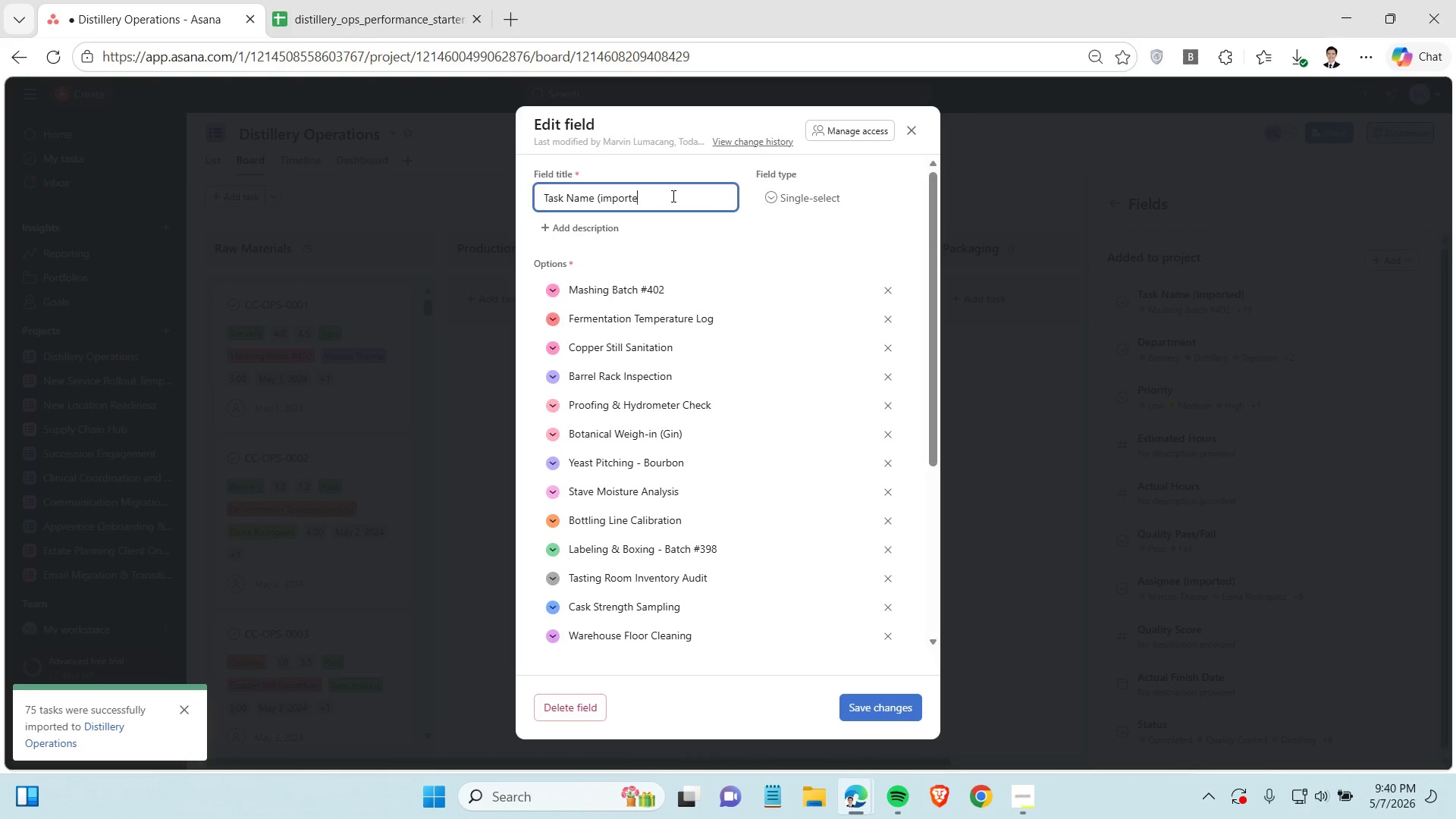 
key(Backspace)
 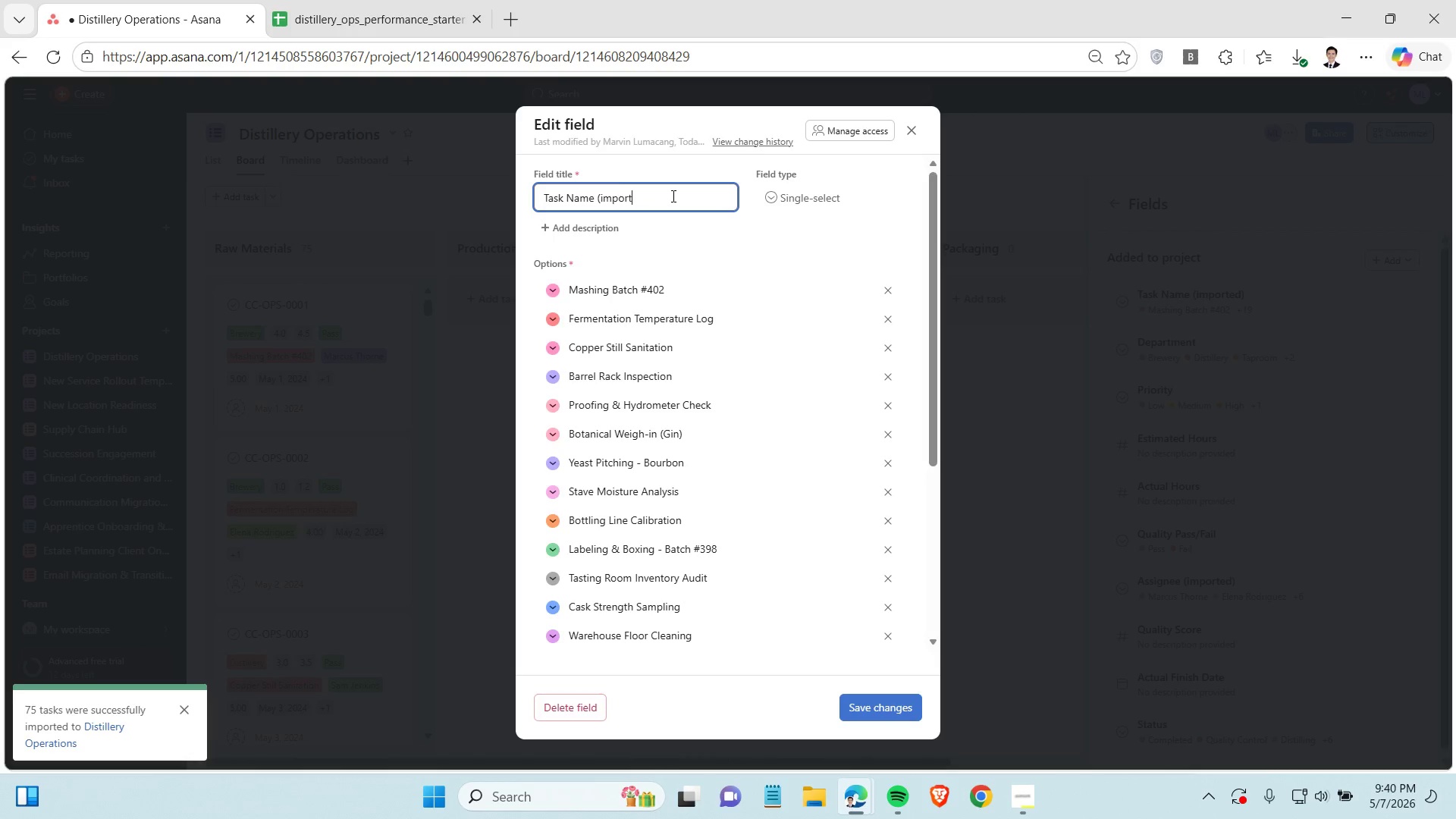 
key(Backspace)
 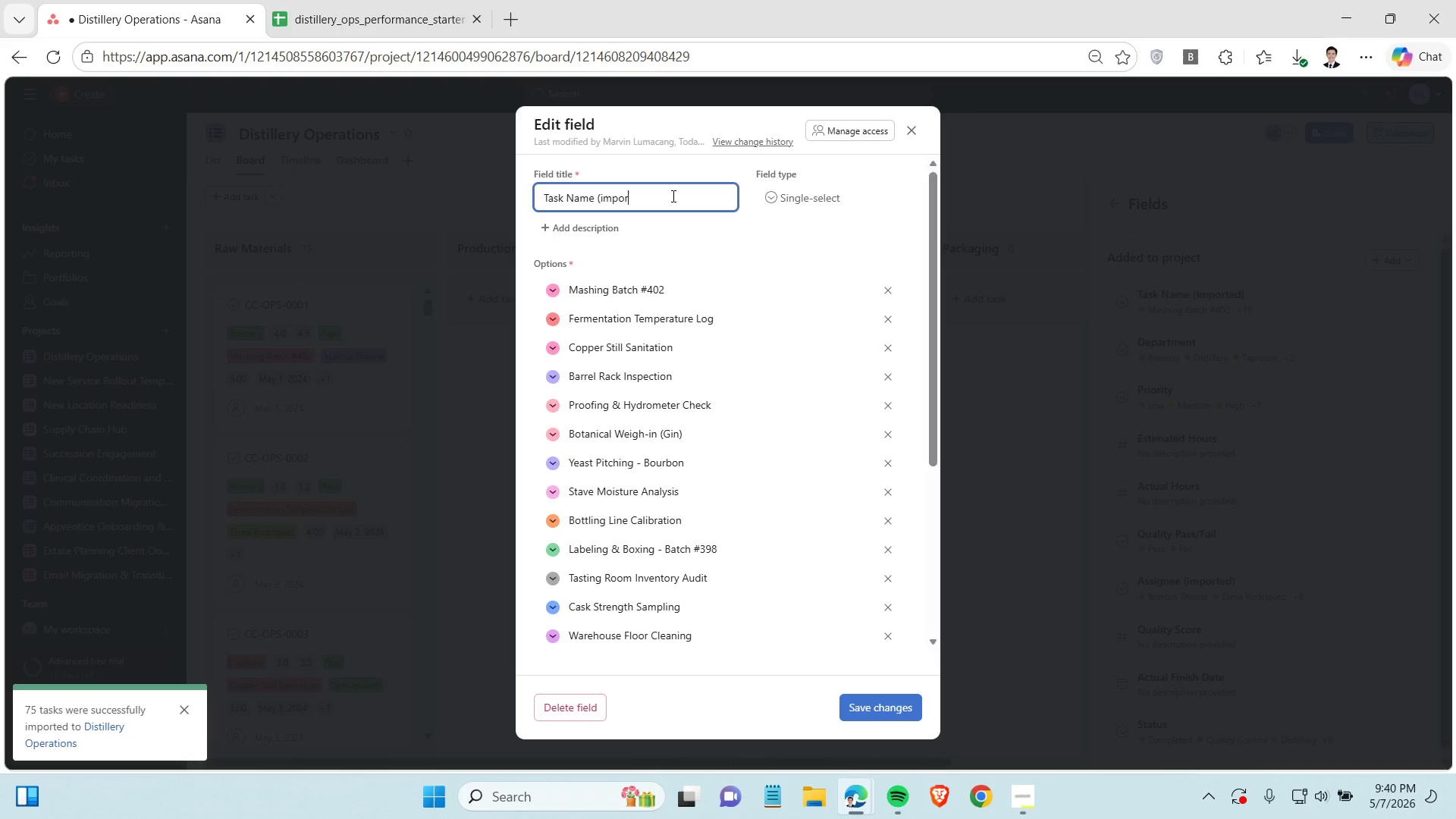 
key(Backspace)
 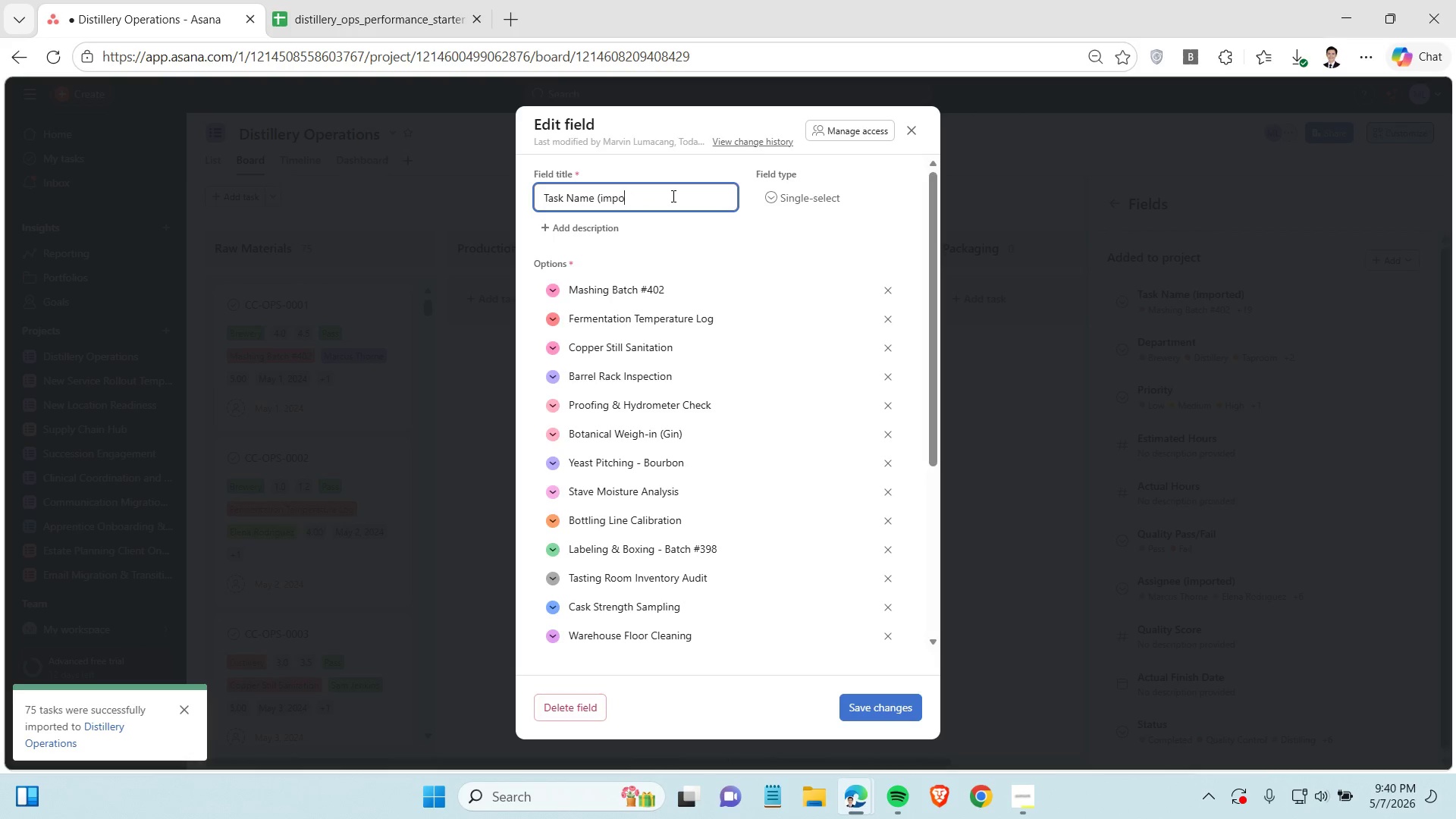 
key(Backspace)
 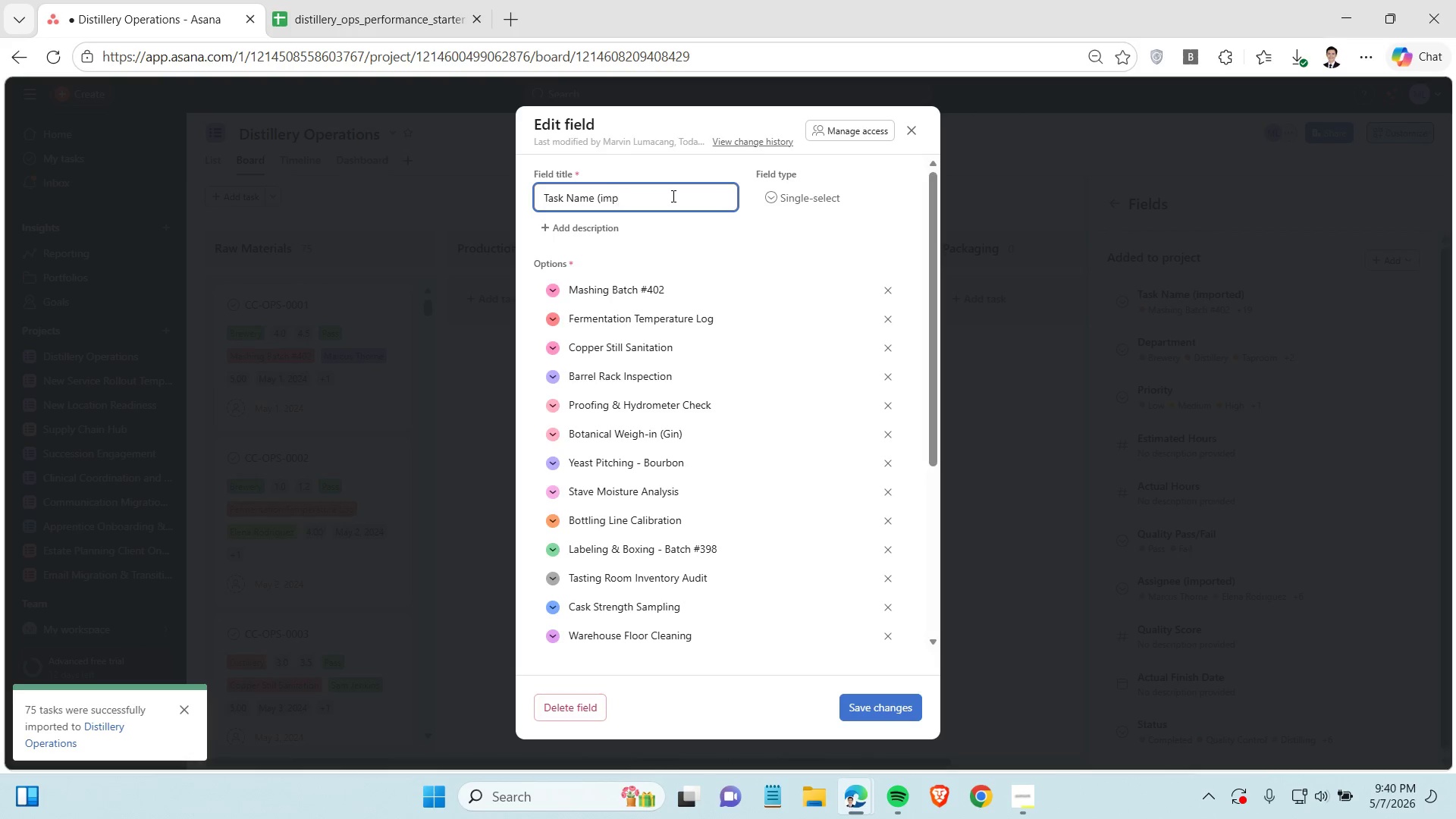 
key(Backspace)
 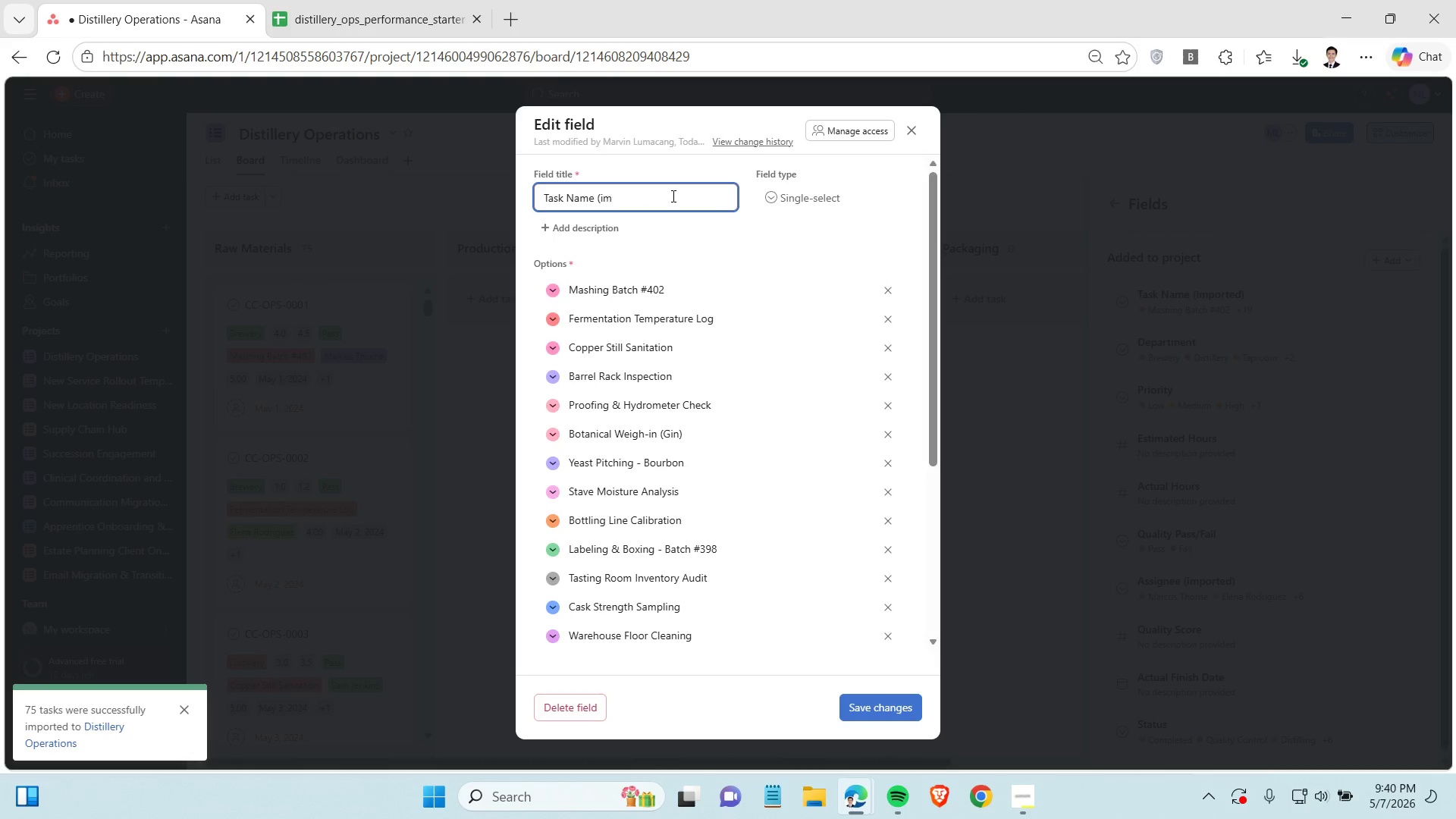 
key(Backspace)
 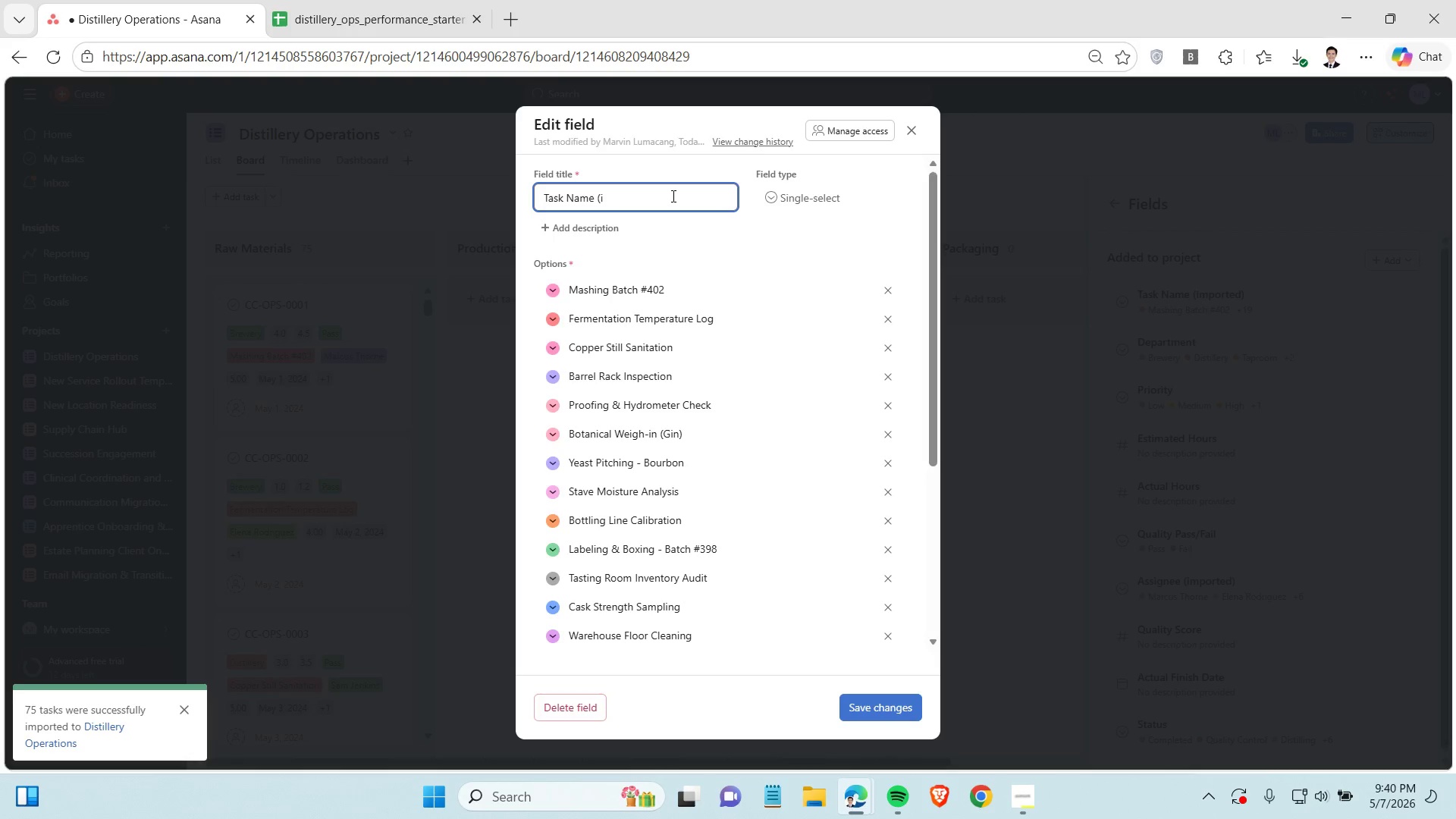 
key(Backspace)
 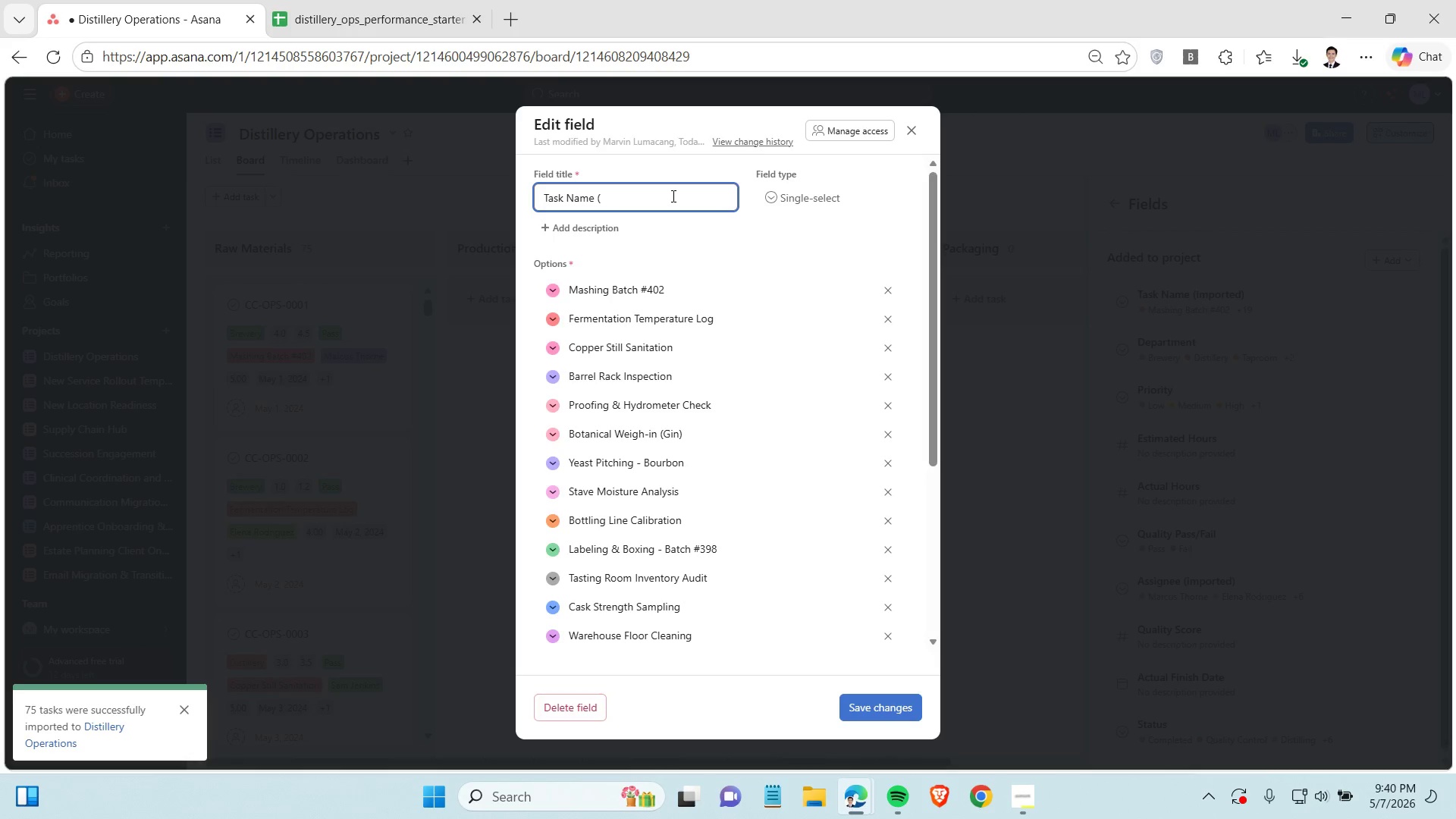 
key(Backspace)
 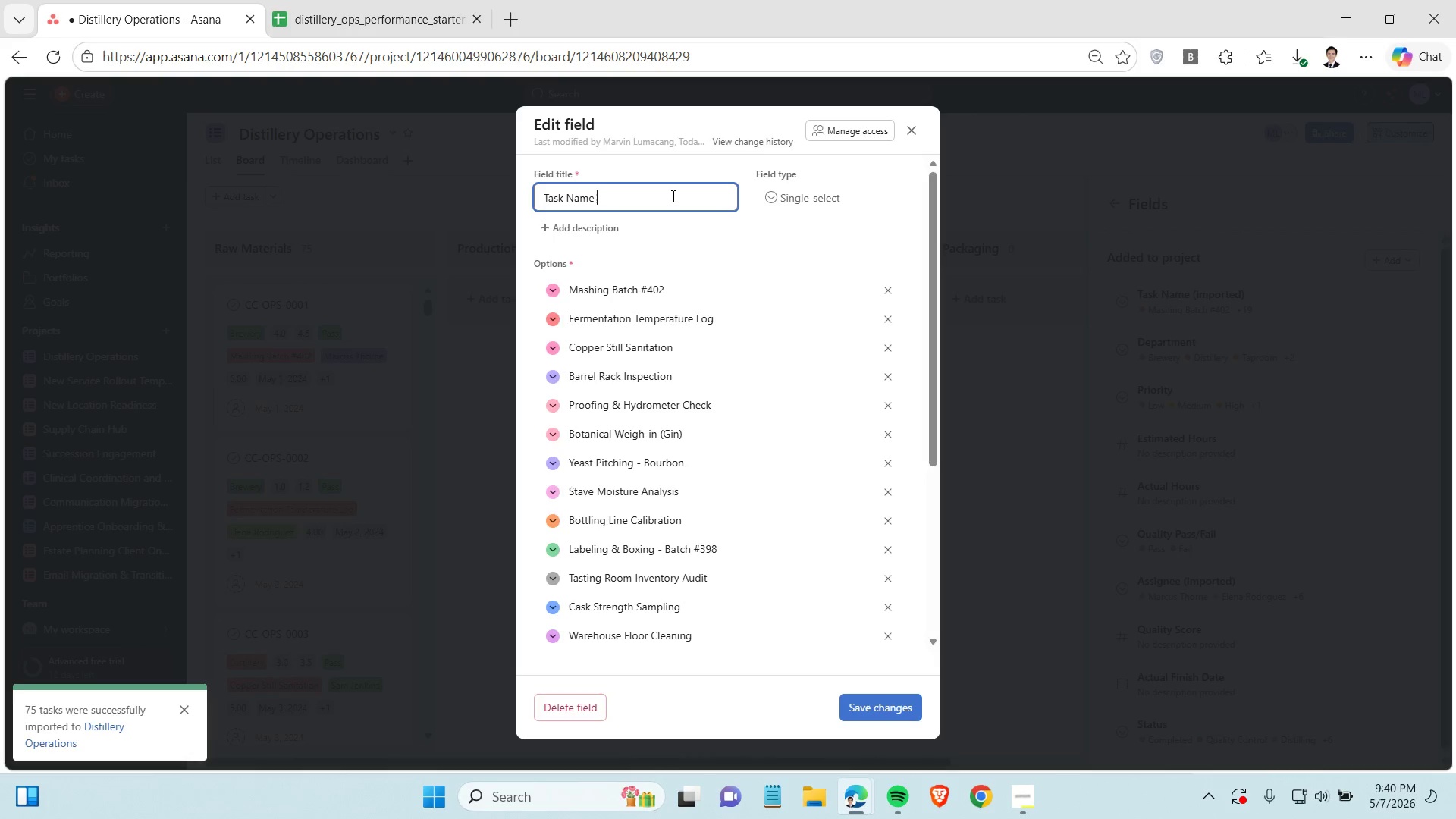 
key(Backspace)
 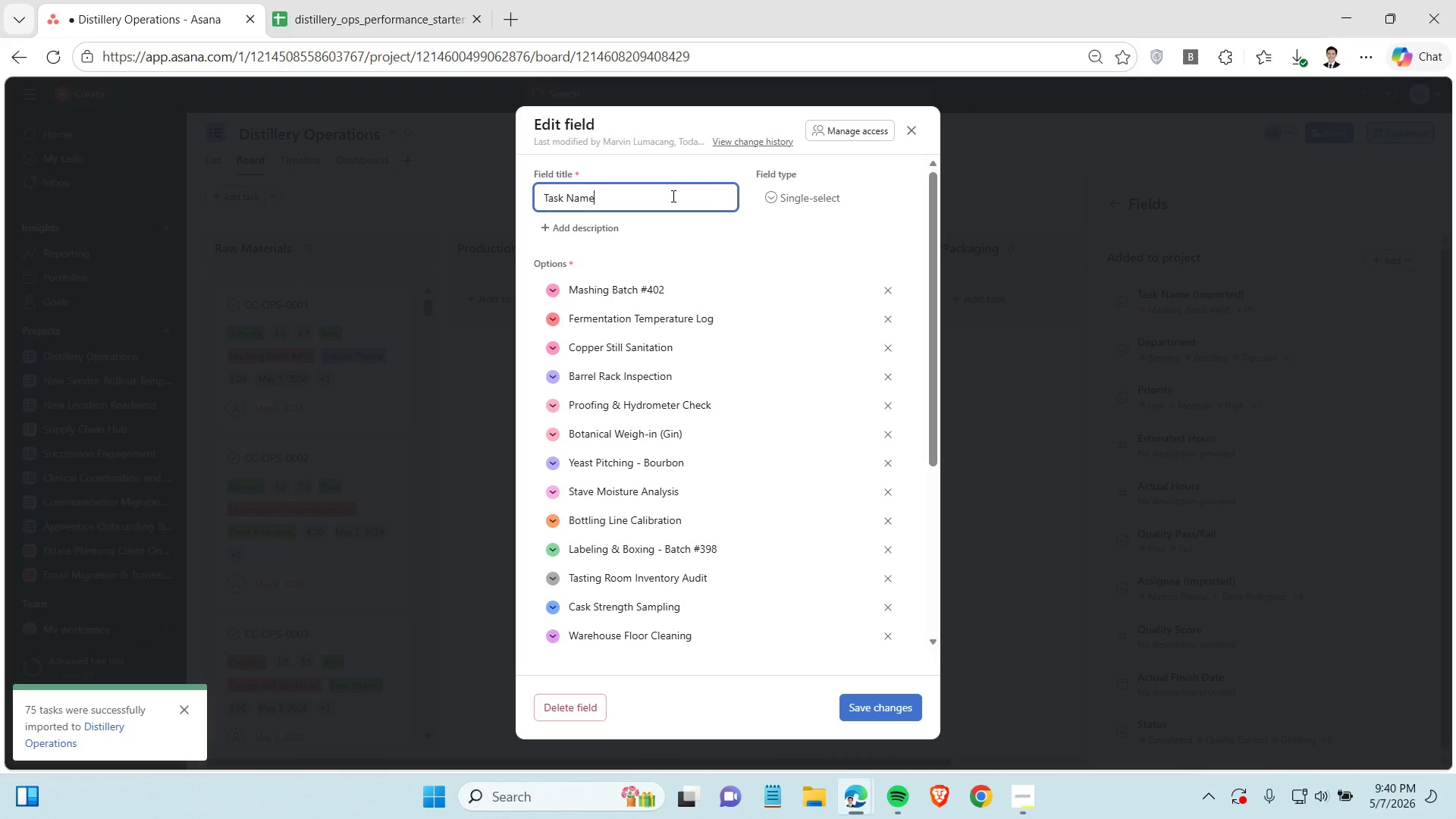 
key(Backspace)
 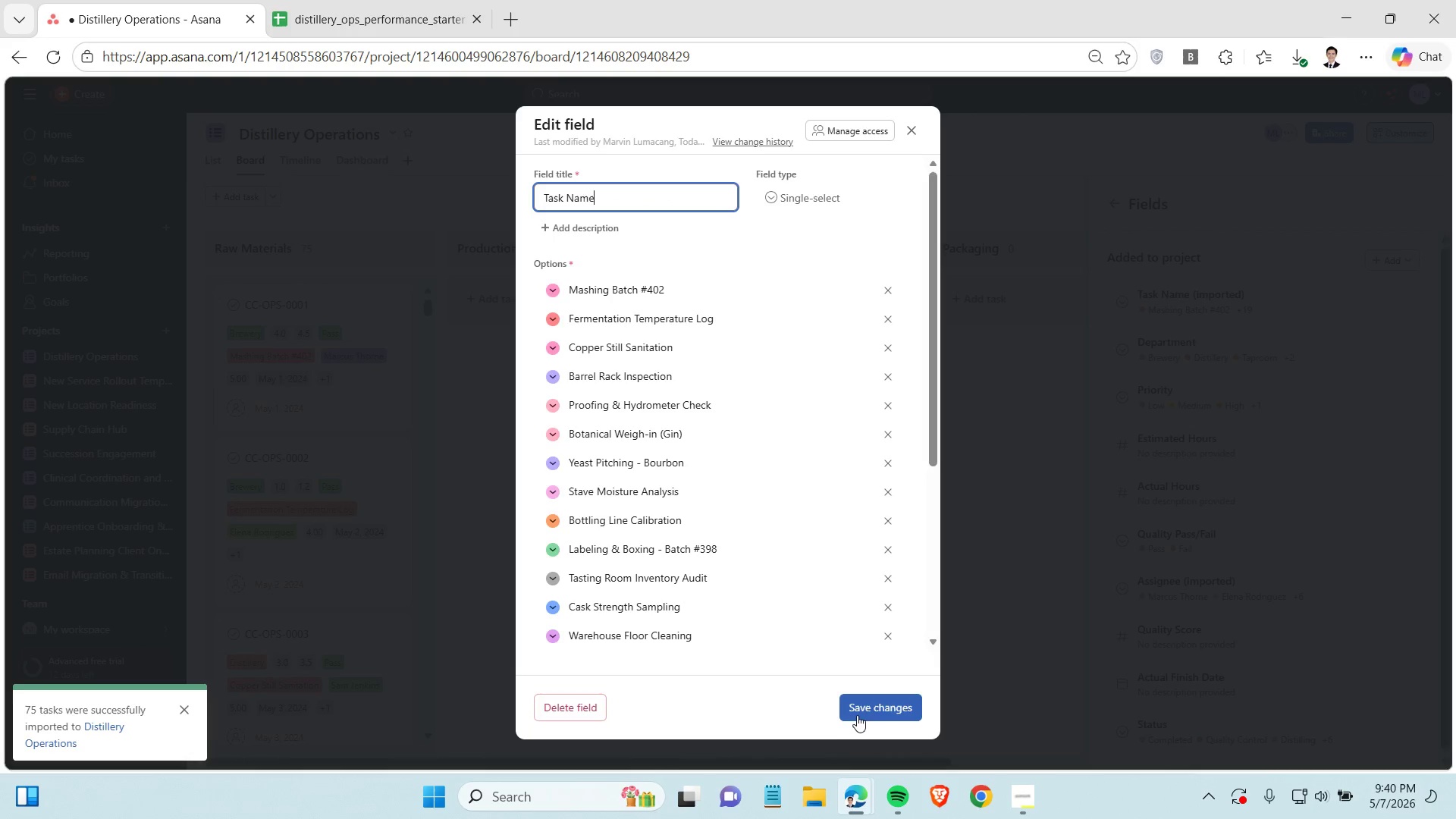 
left_click([858, 713])
 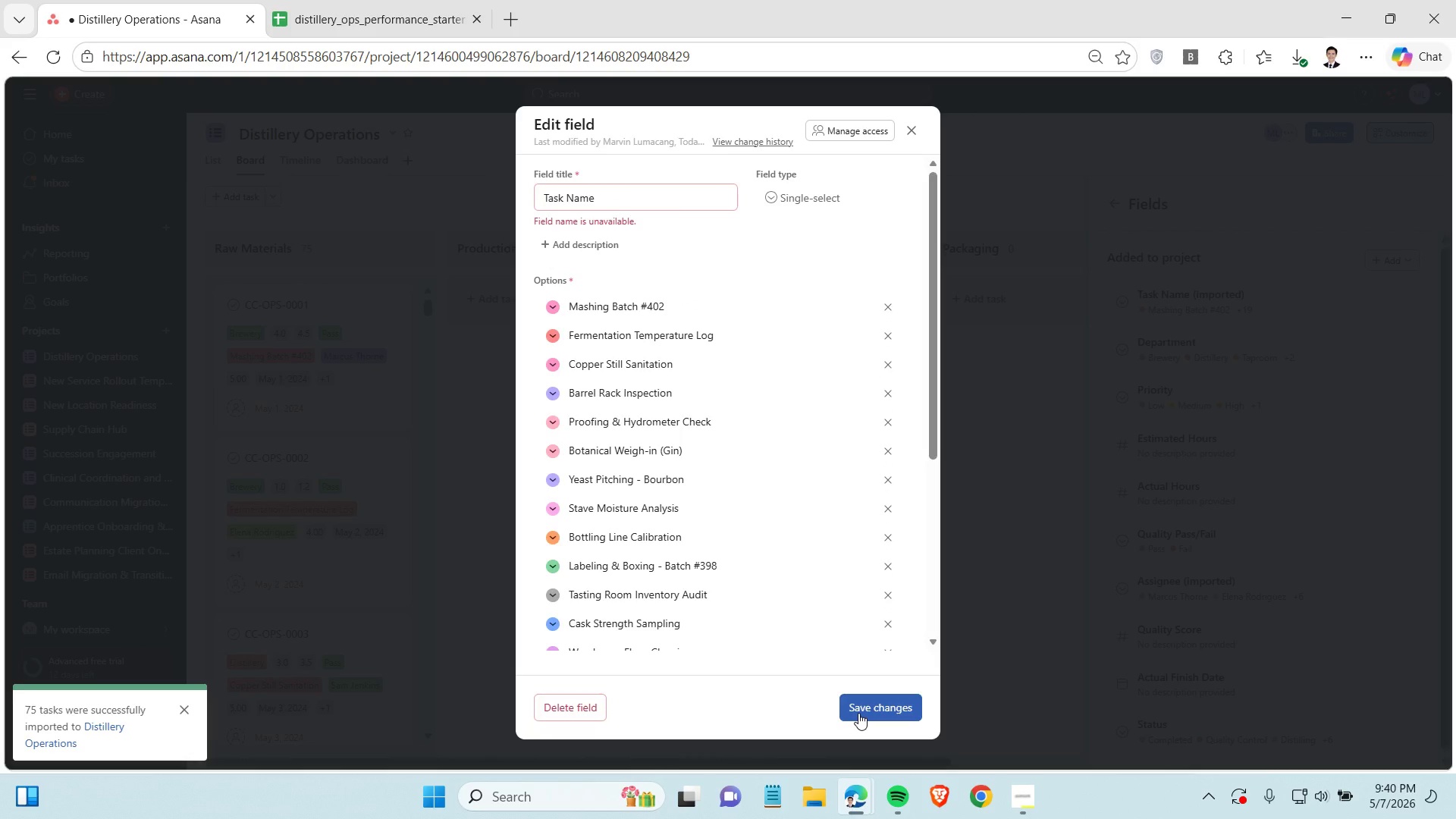 
left_click([858, 713])
 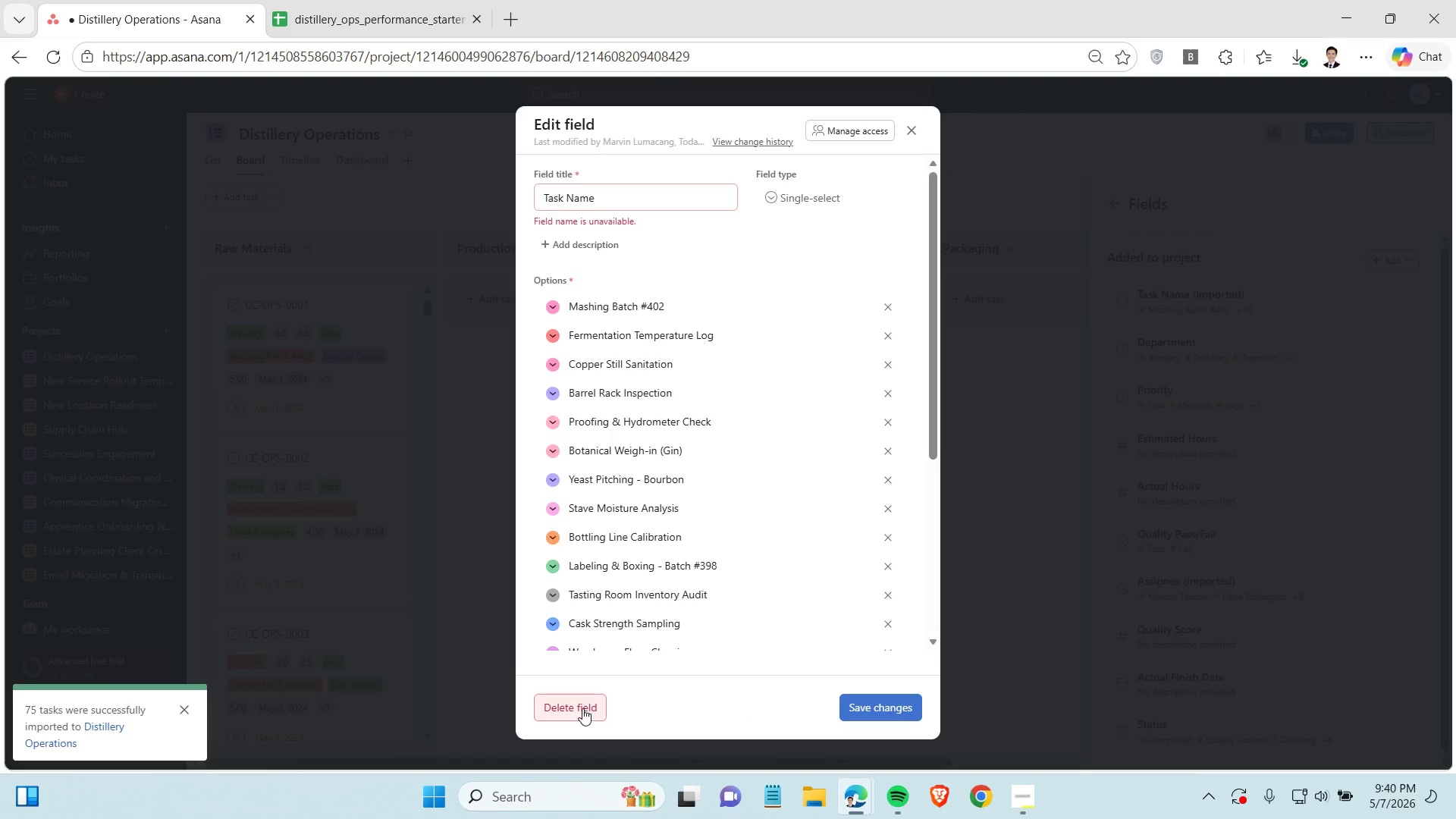 
scroll: coordinate [657, 518], scroll_direction: down, amount: 2.0
 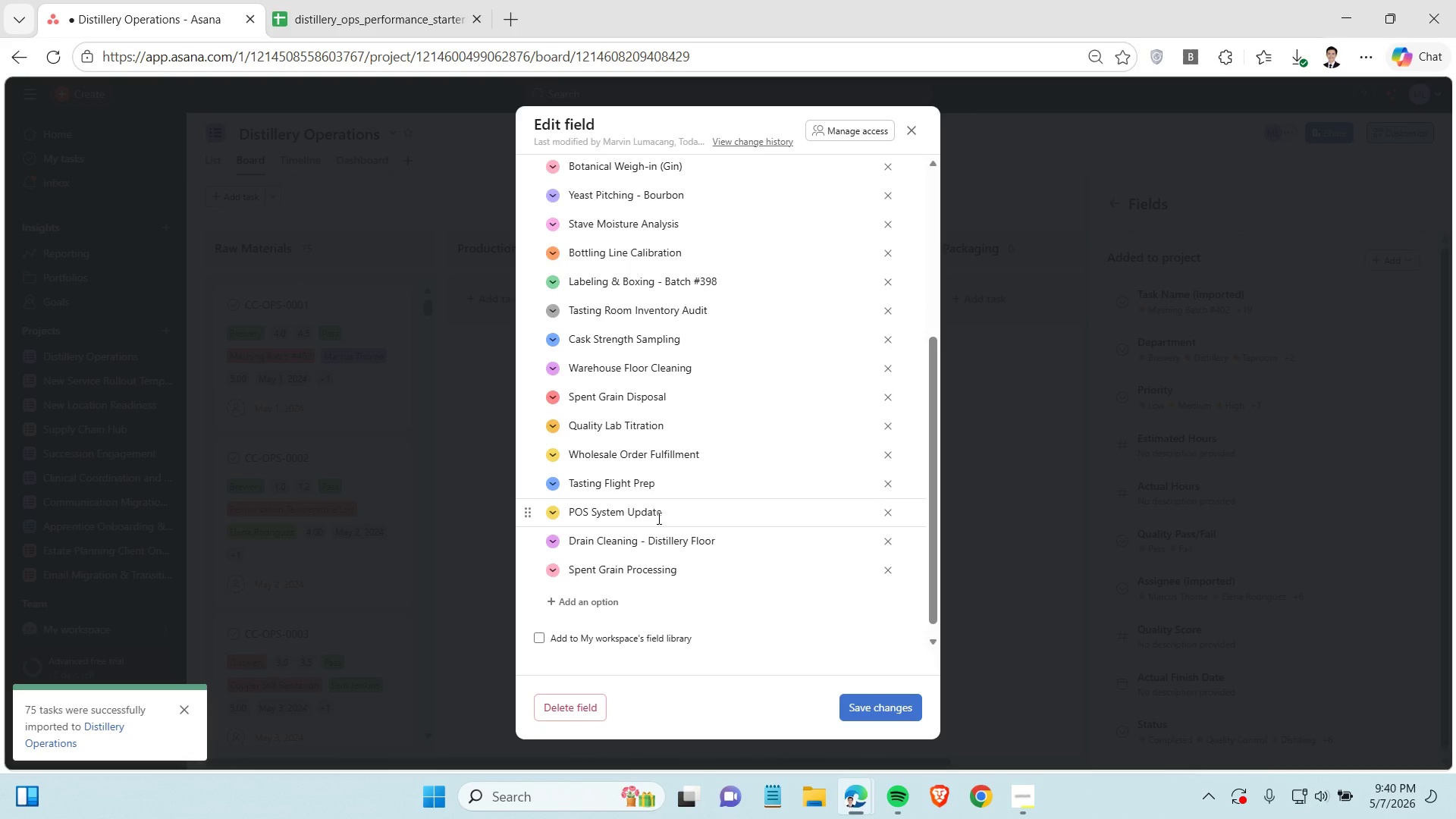 
scroll: coordinate [657, 518], scroll_direction: up, amount: 6.0
 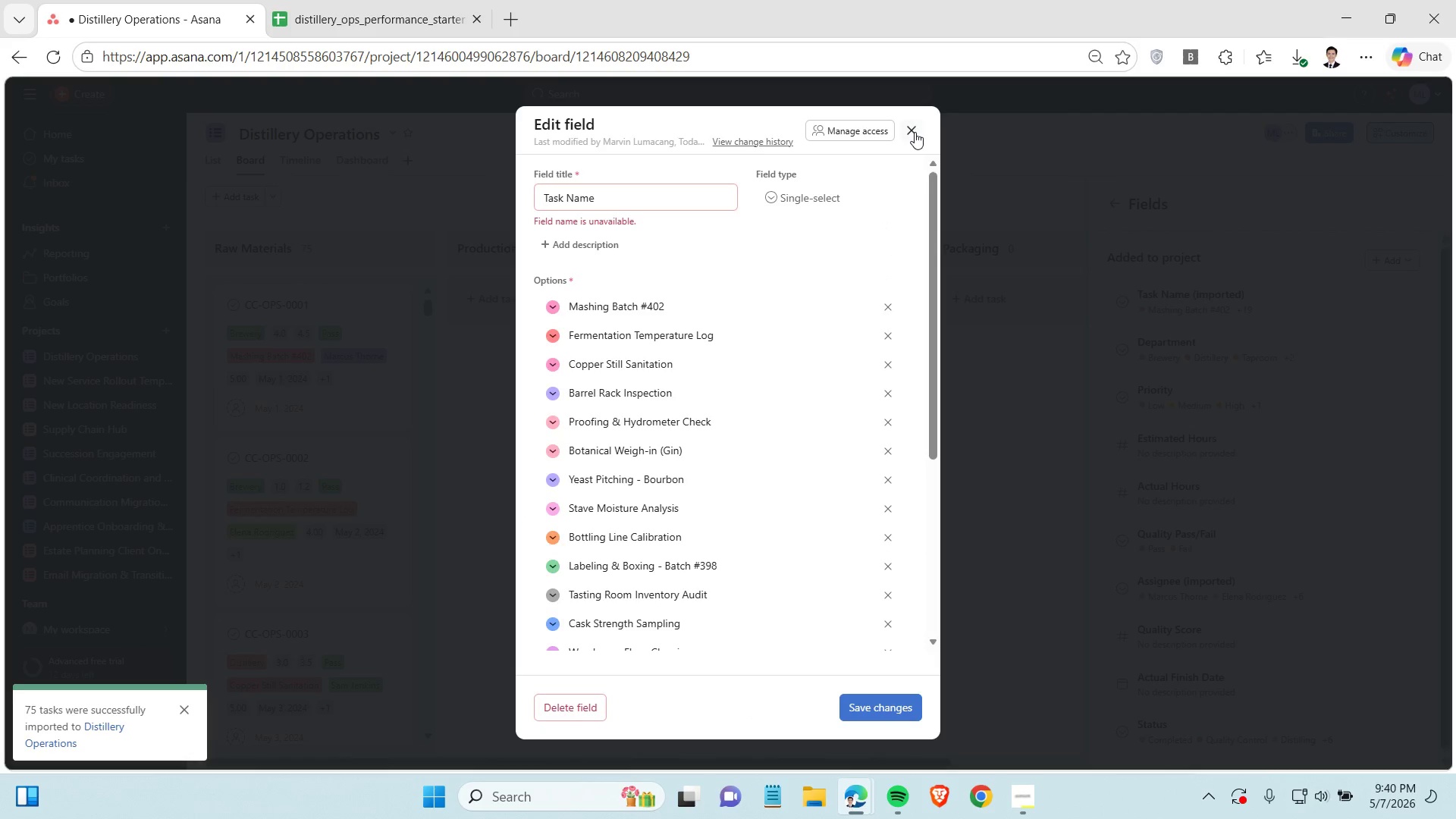 
left_click([915, 132])
 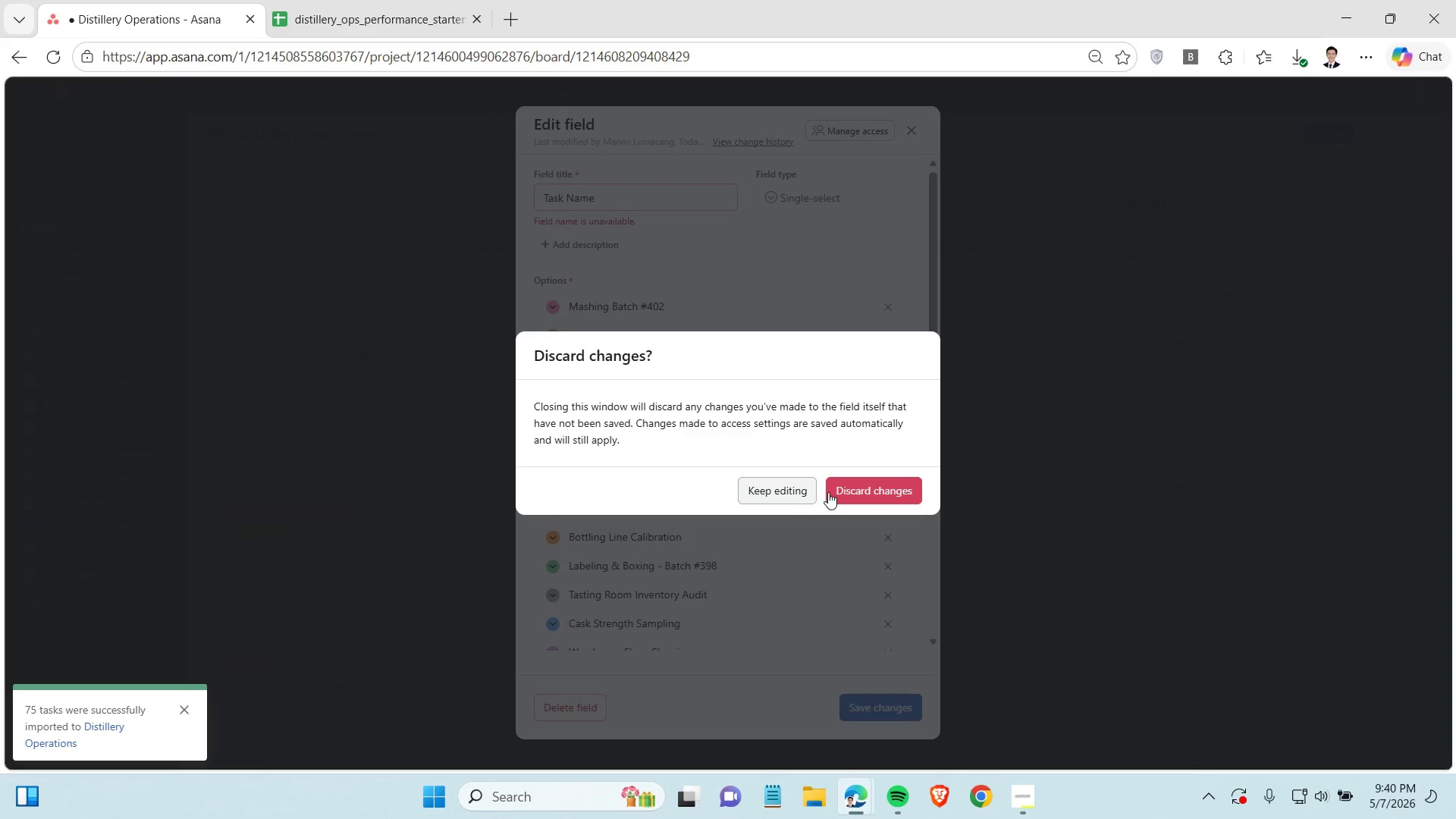 
left_click([851, 488])
 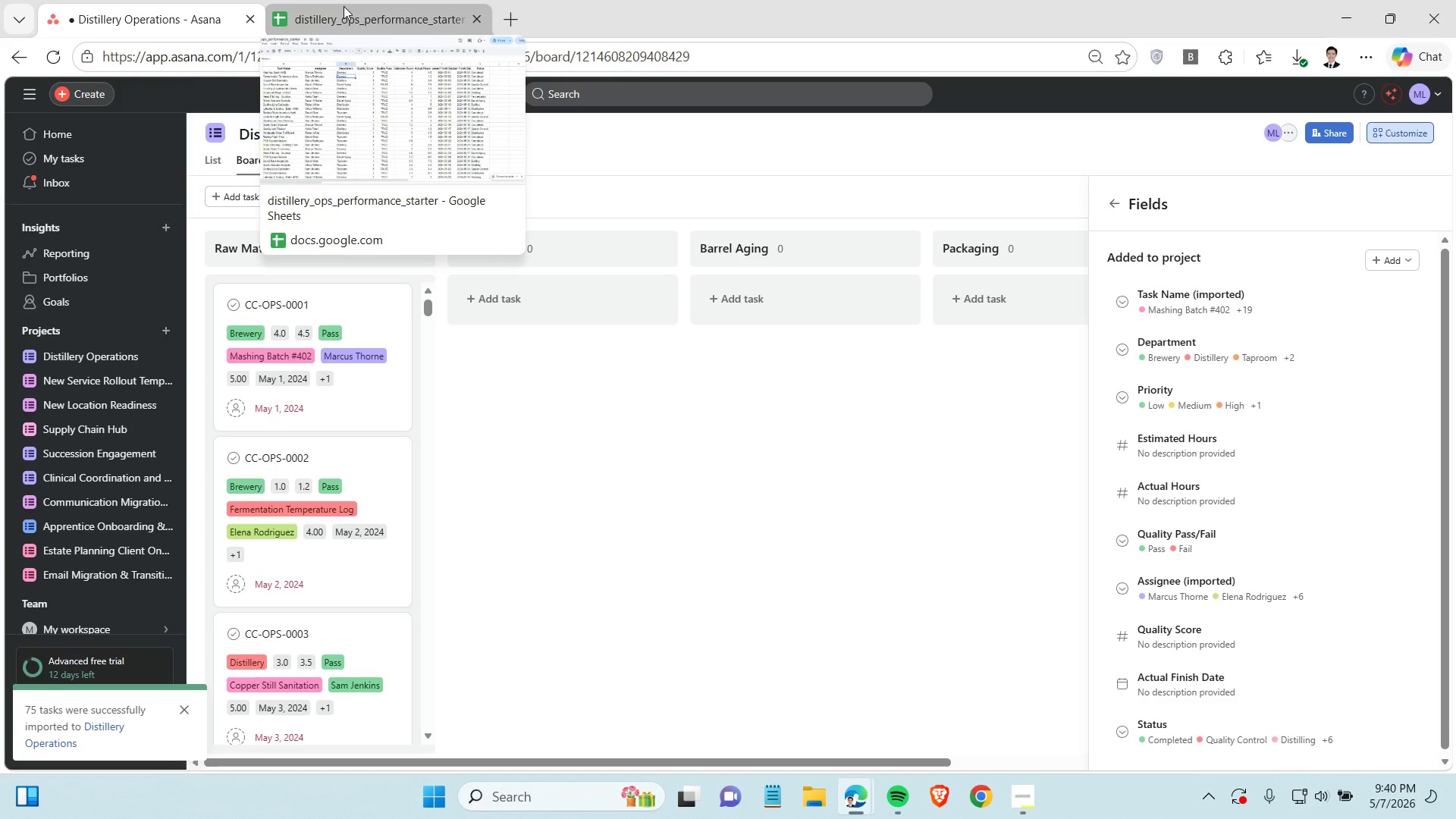 
wait(27.52)
 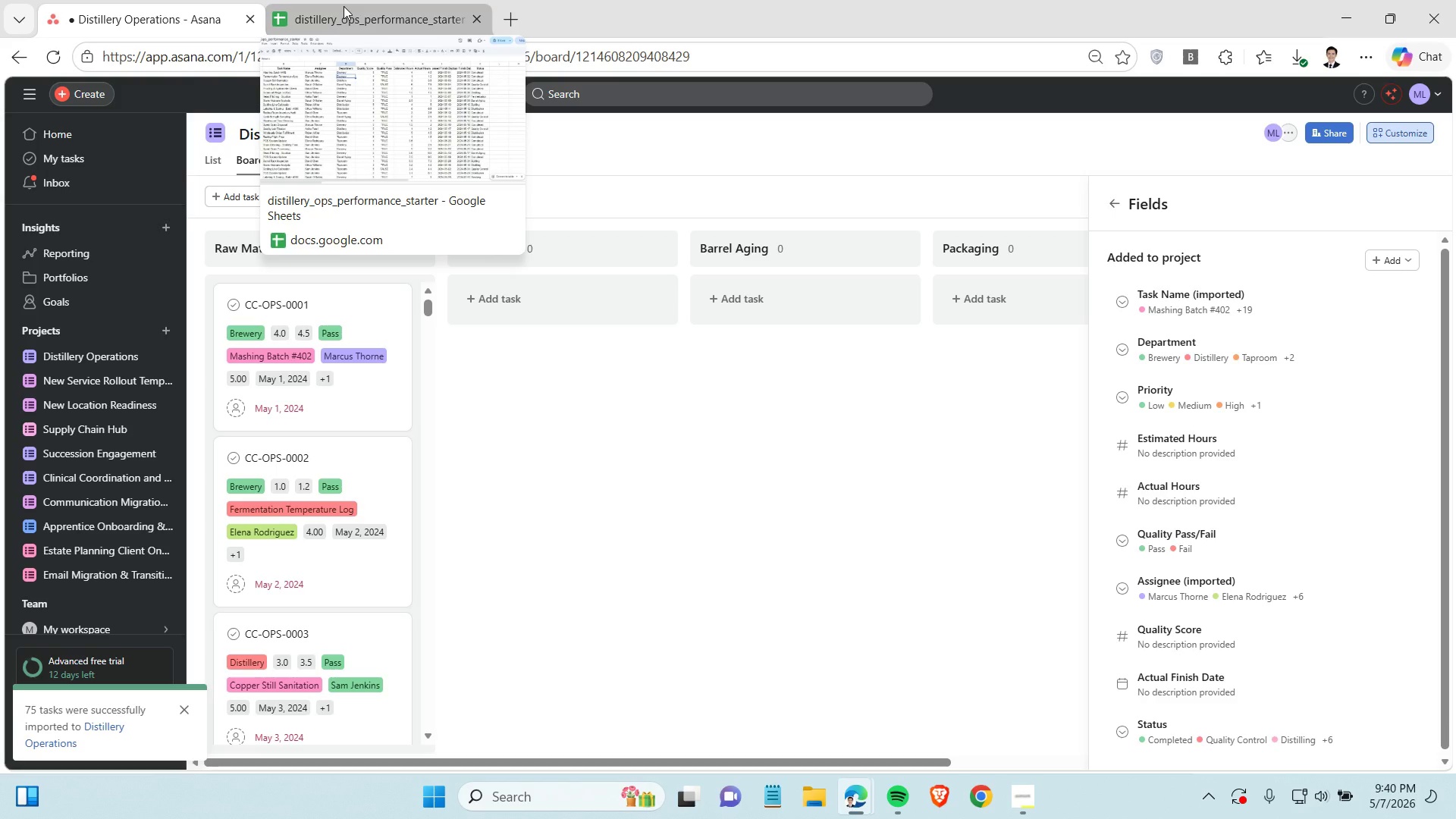 
left_click([354, 306])
 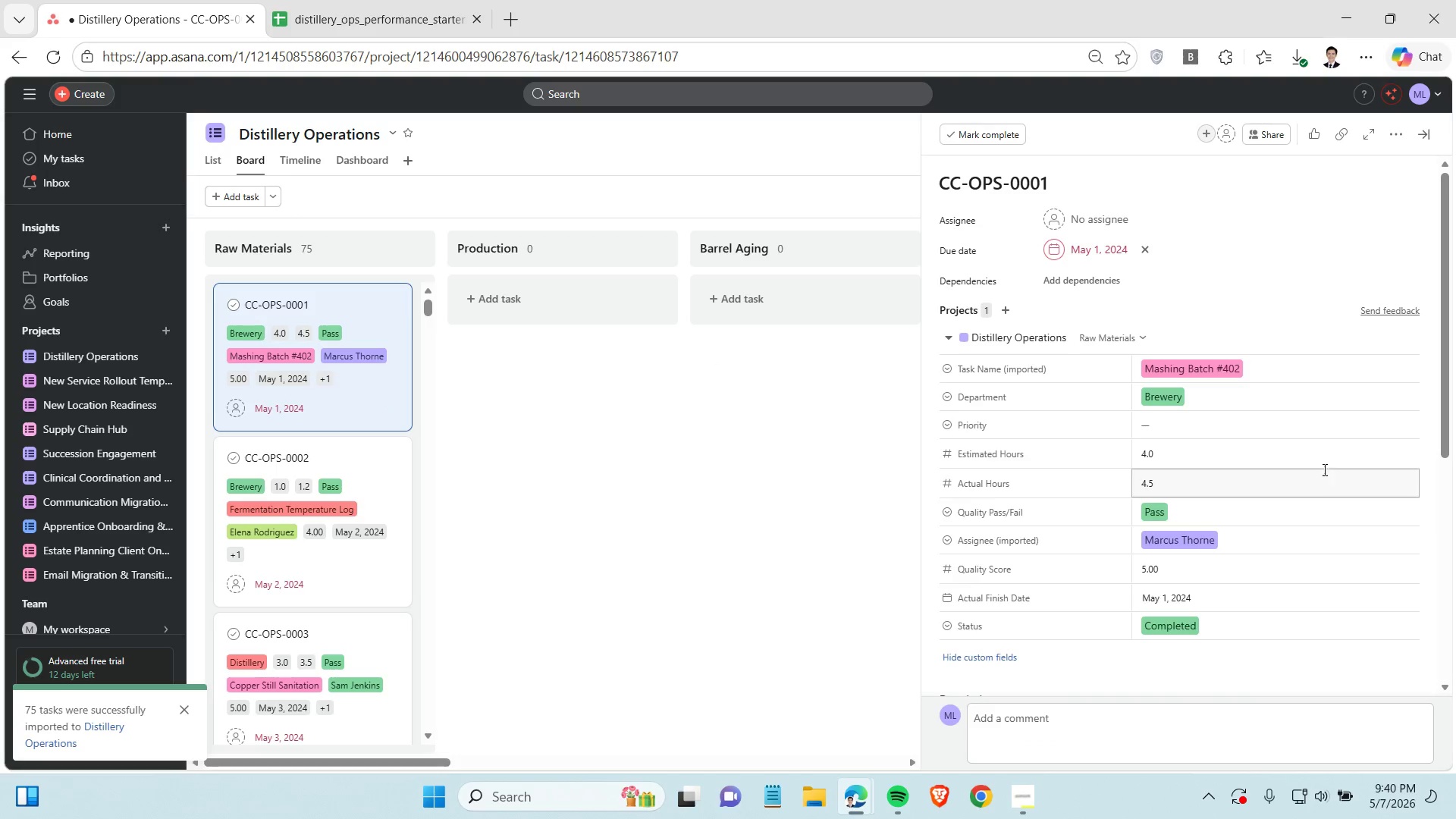 
wait(5.66)
 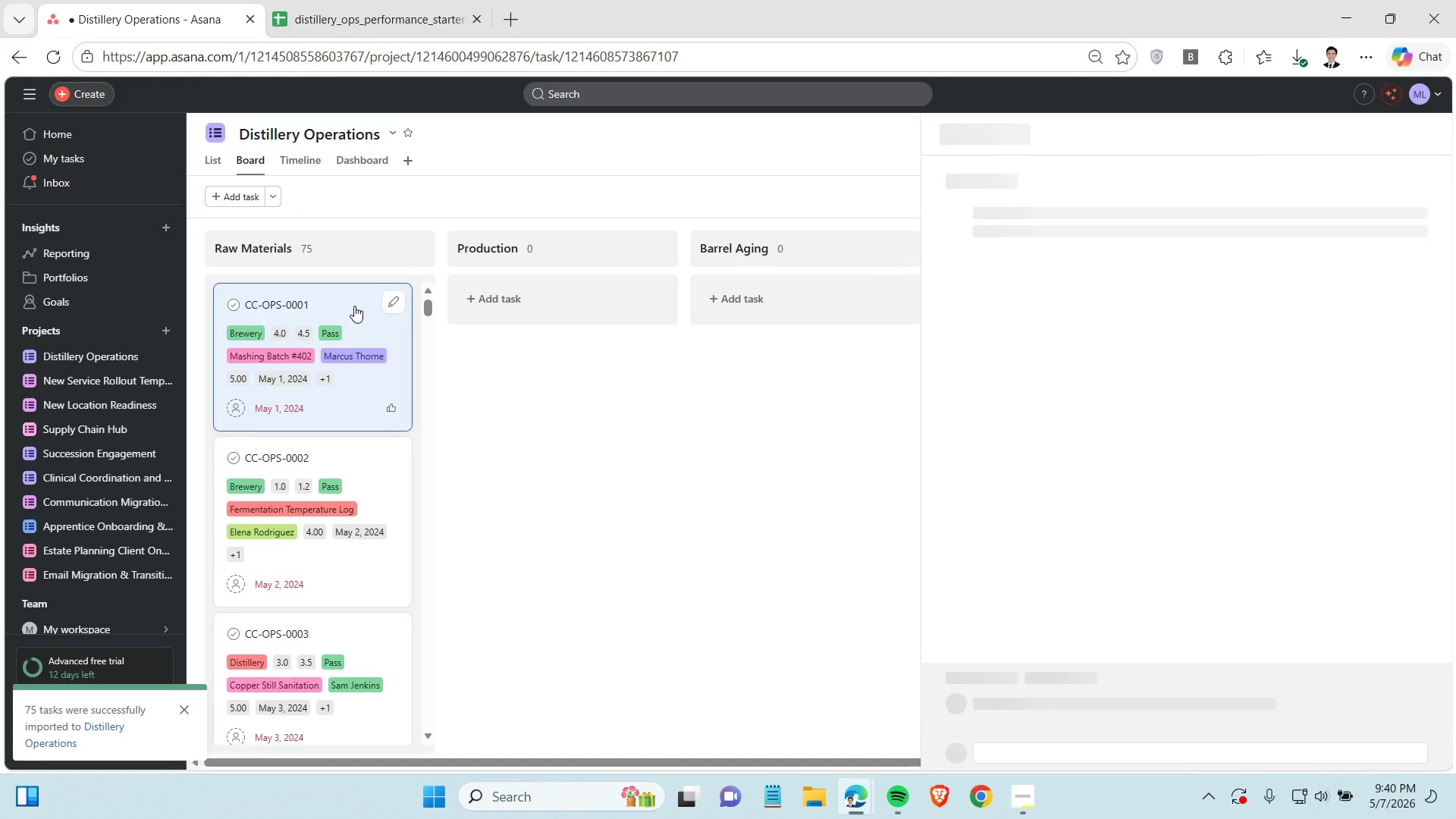 
left_click([1210, 369])
 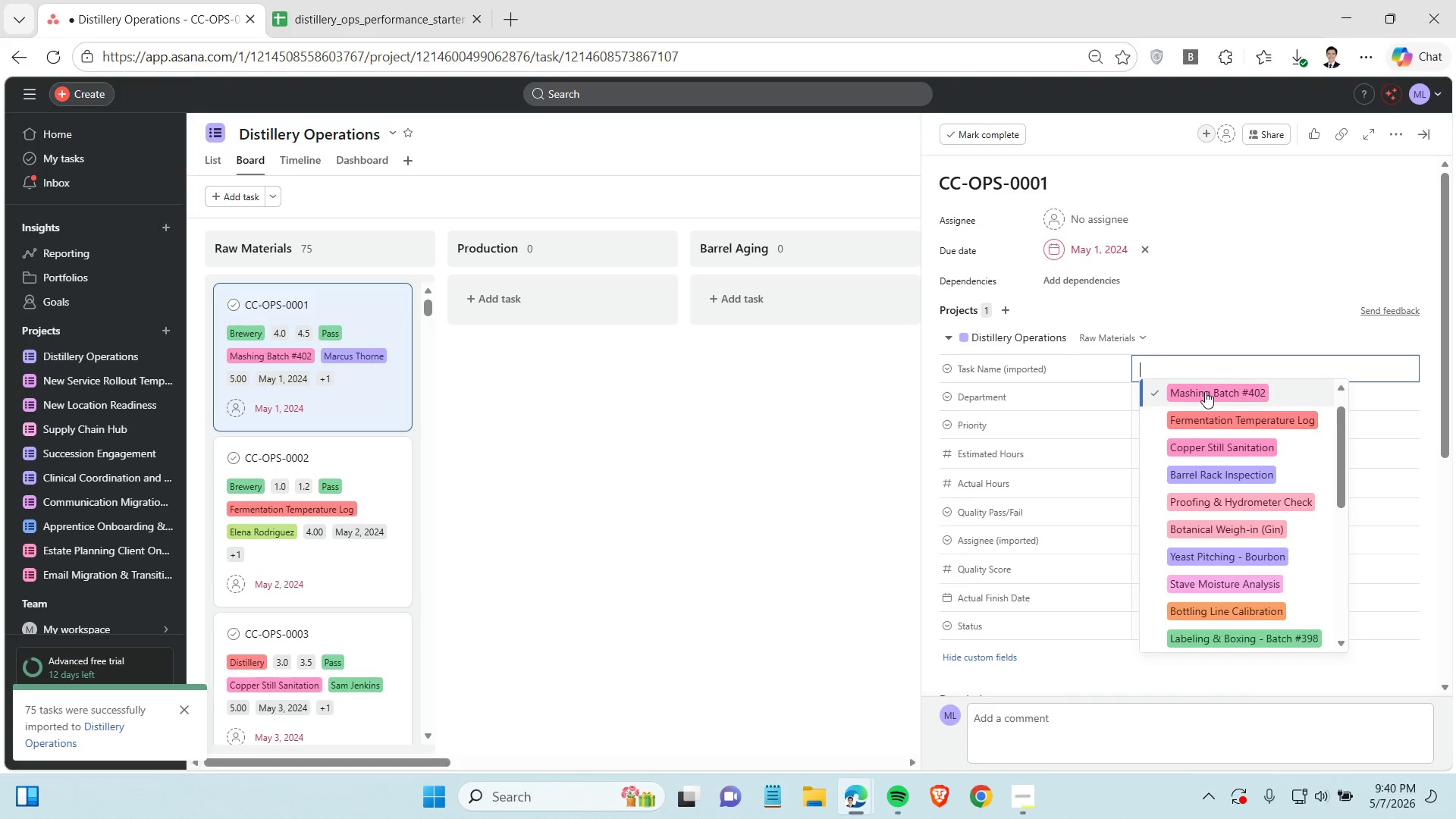 
double_click([1205, 391])
 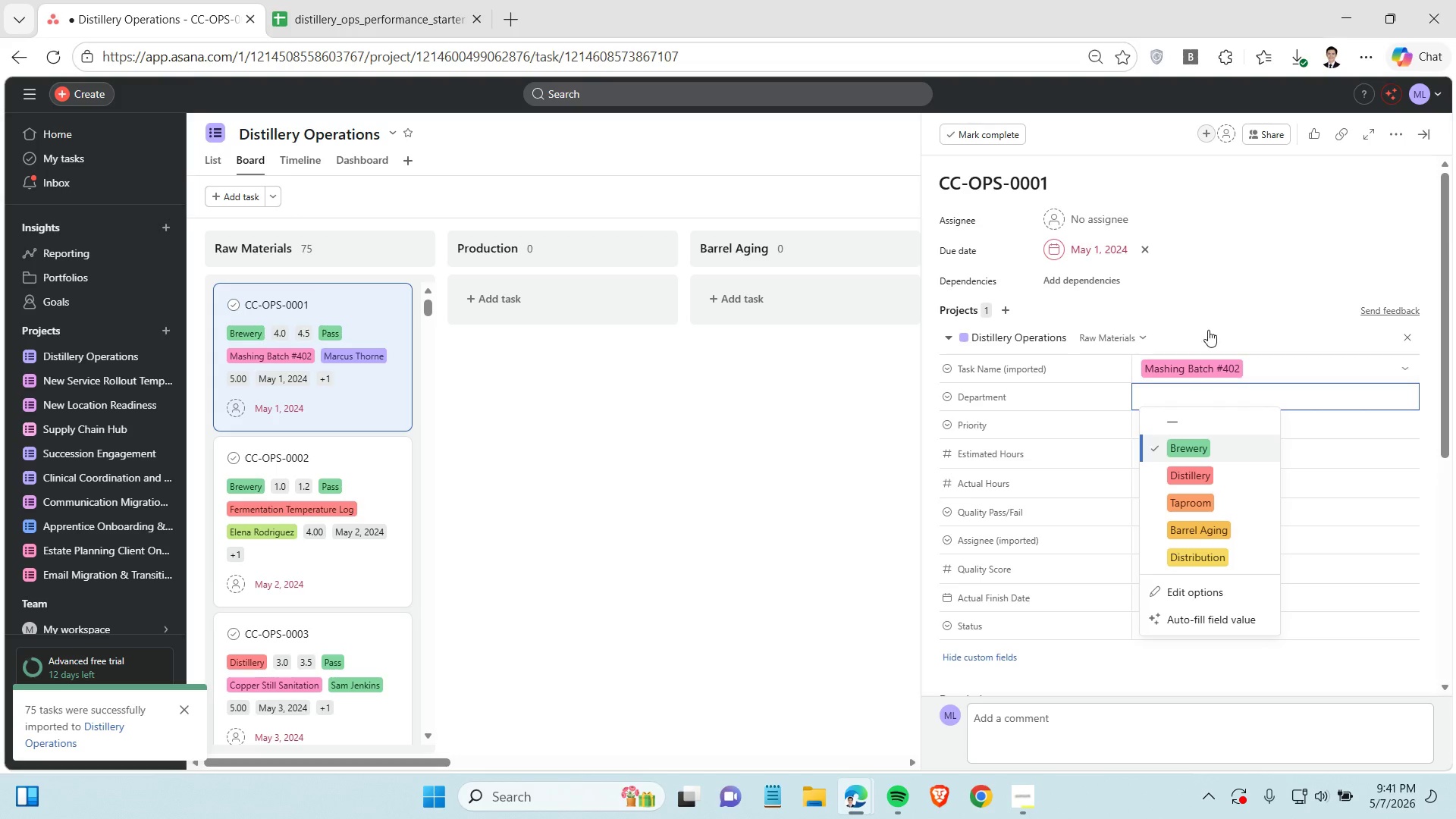 
left_click([1211, 311])
 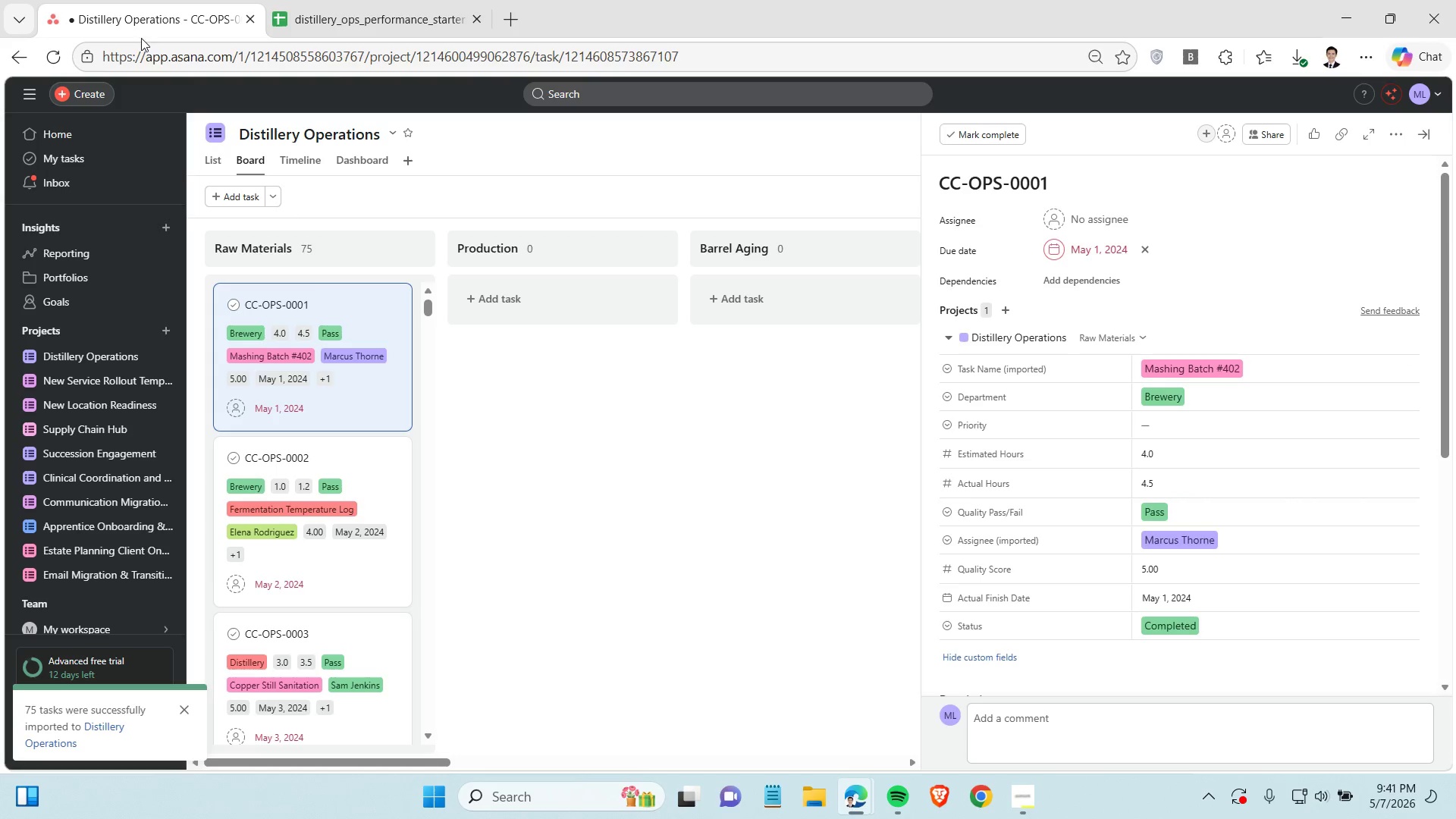 
left_click([333, 0])
 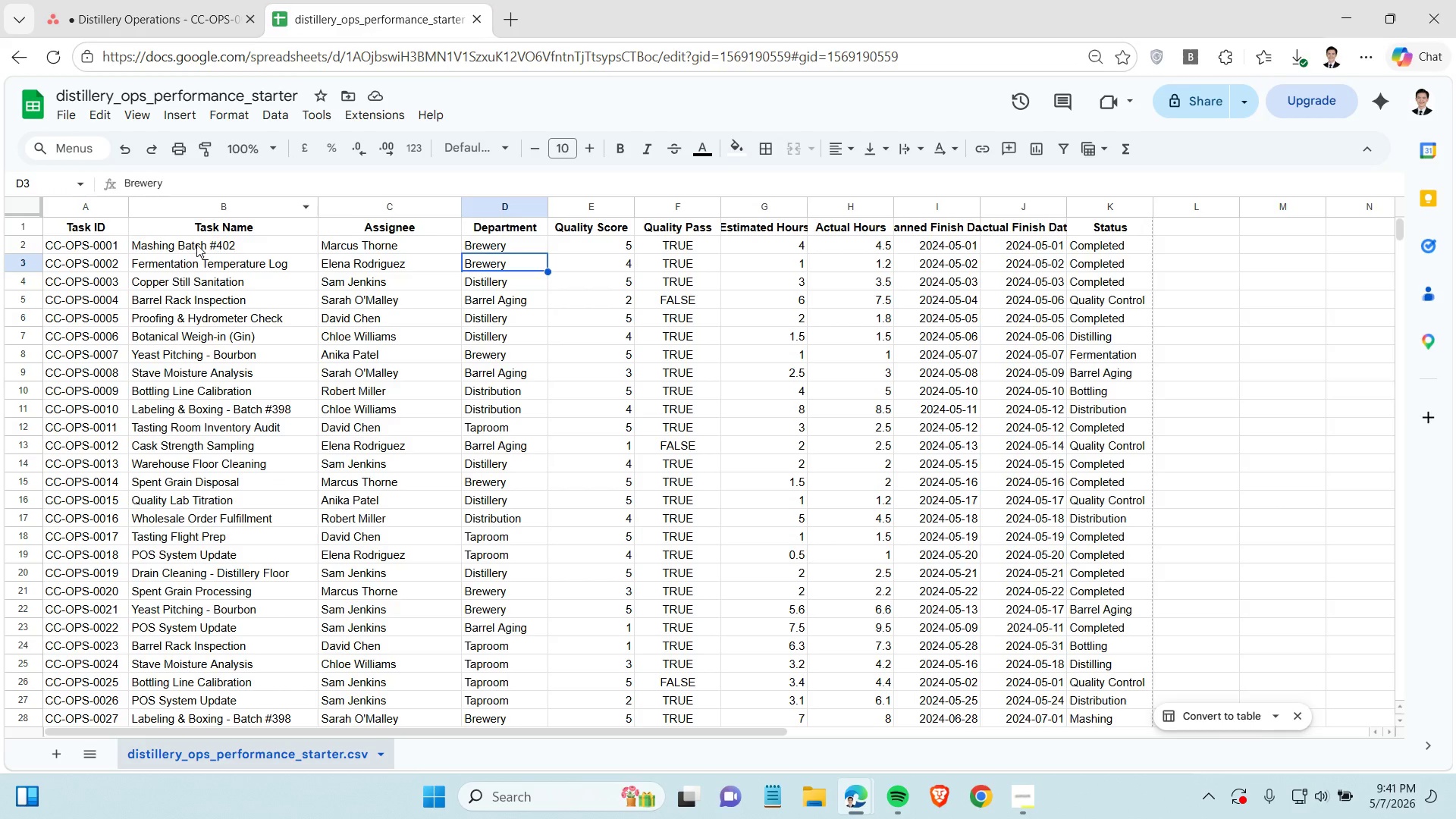 
left_click([196, 244])
 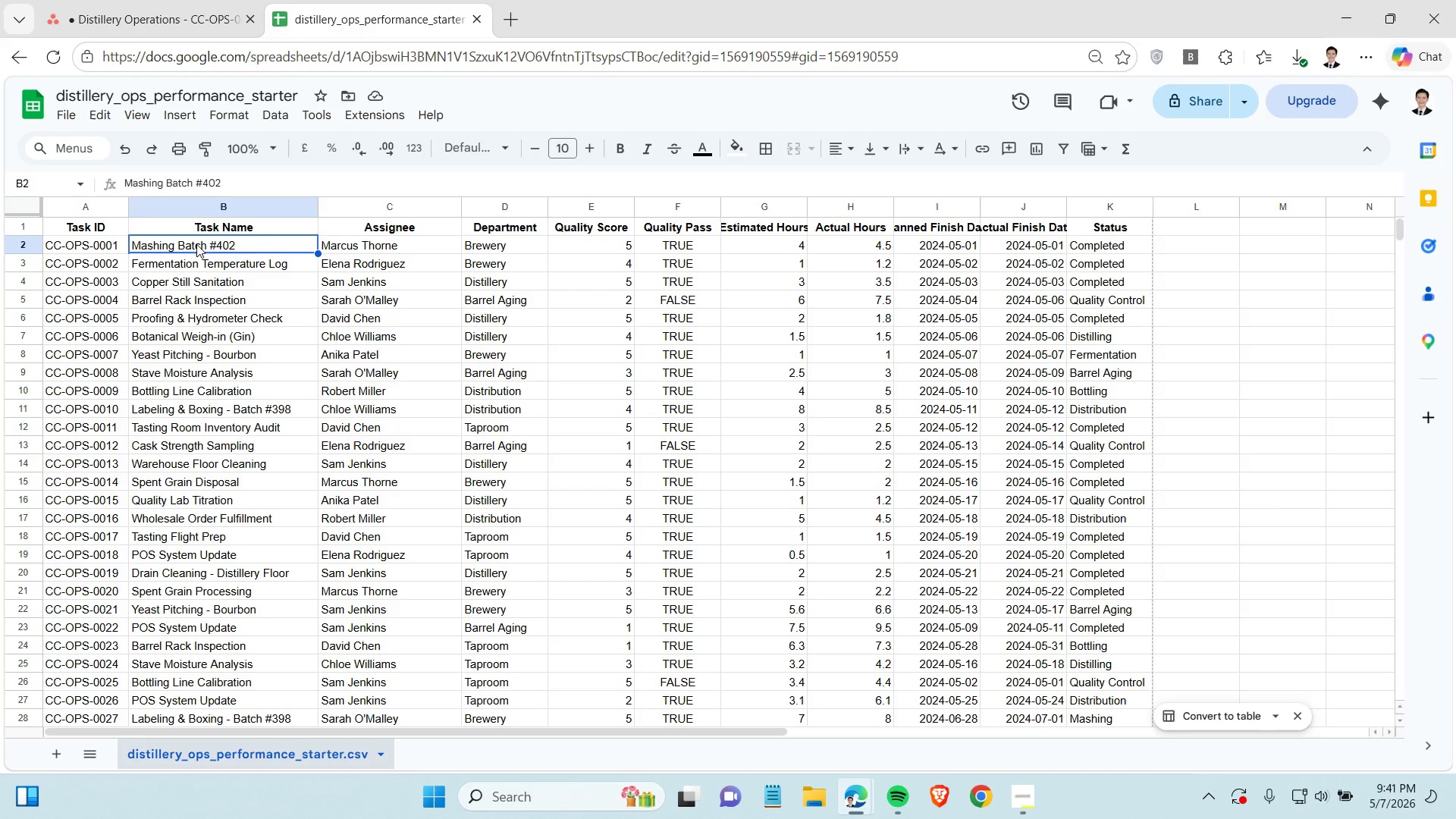 
key(Control+C)
 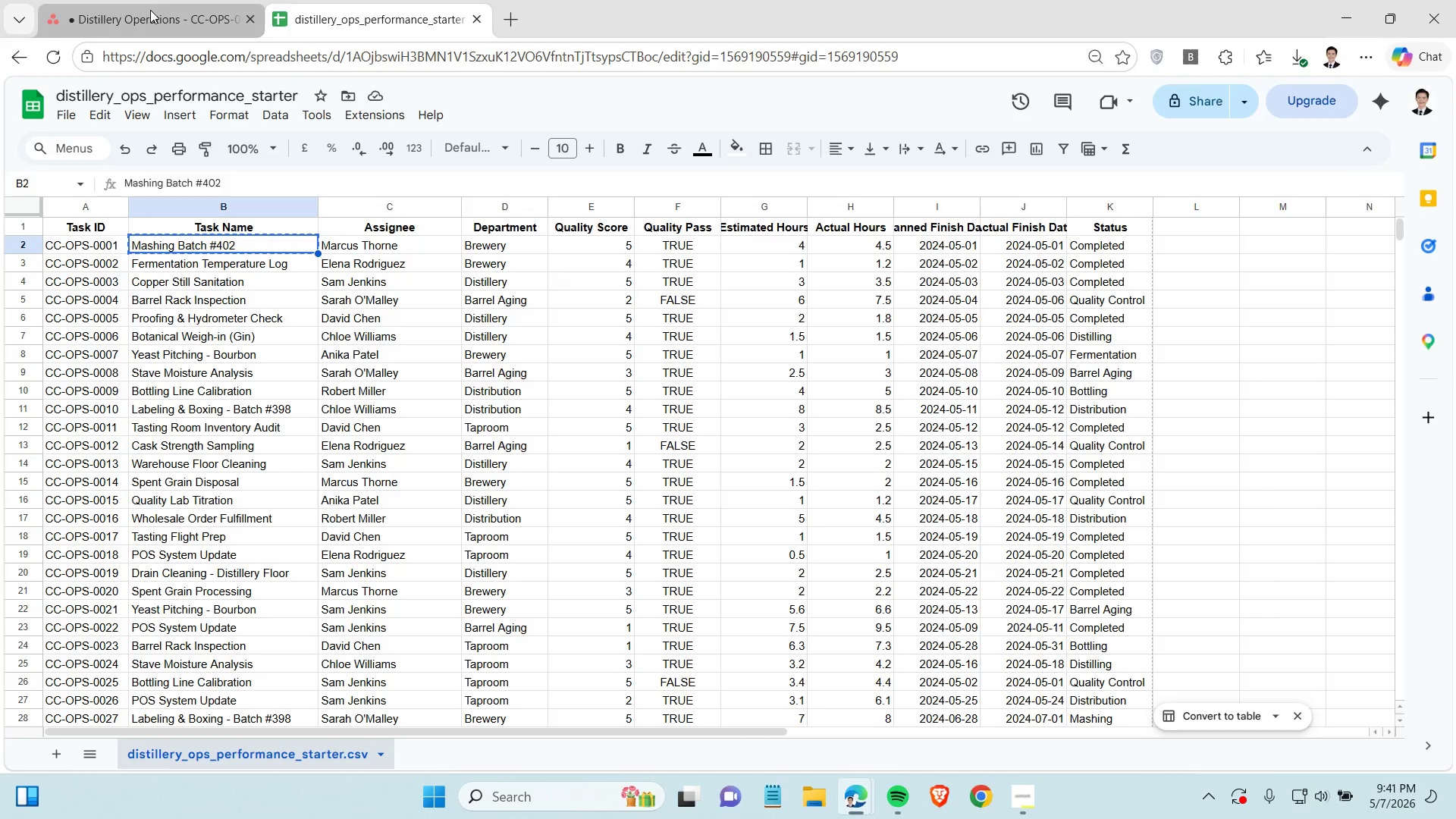 
left_click([150, 10])
 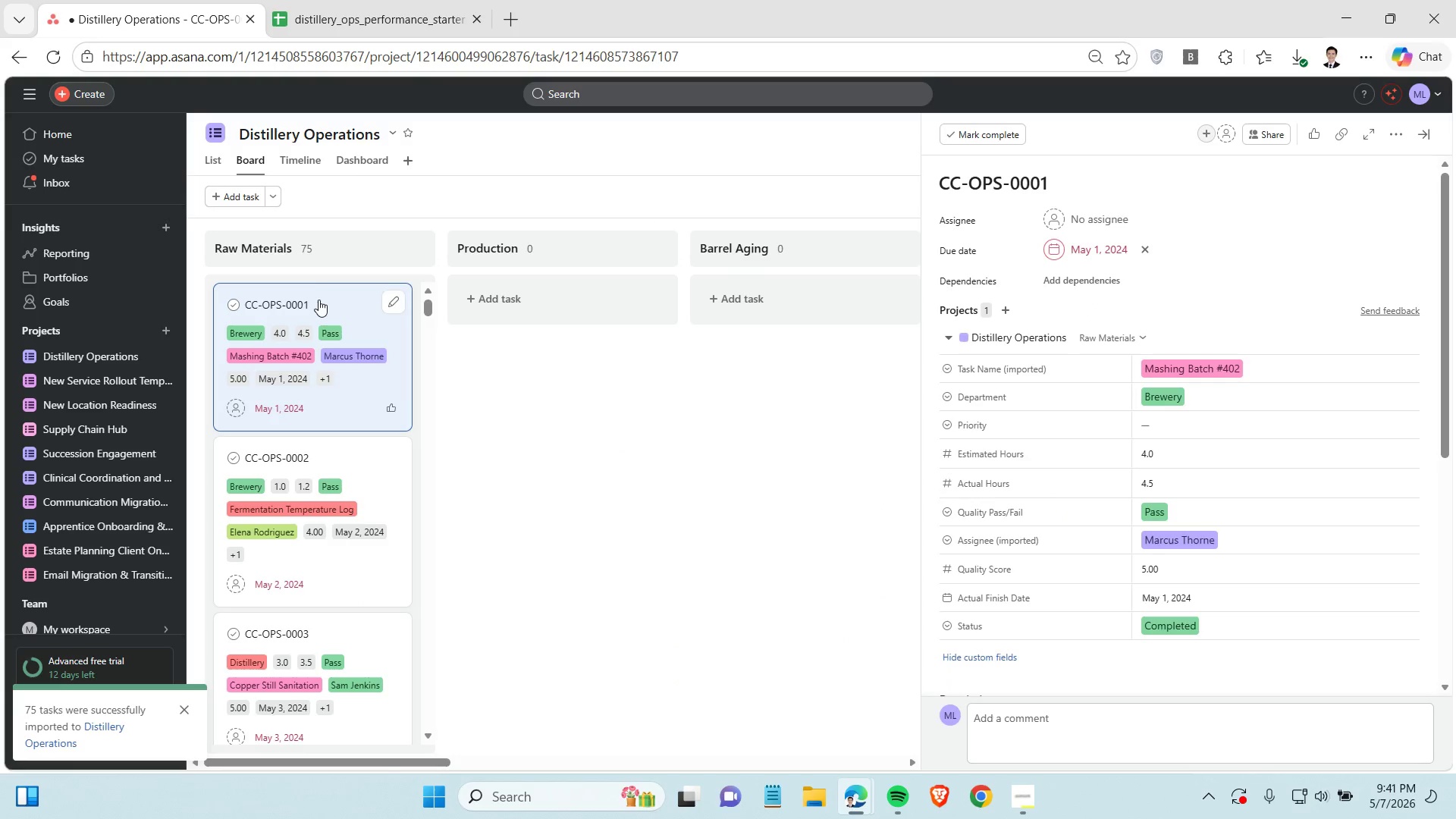 
left_click([318, 300])
 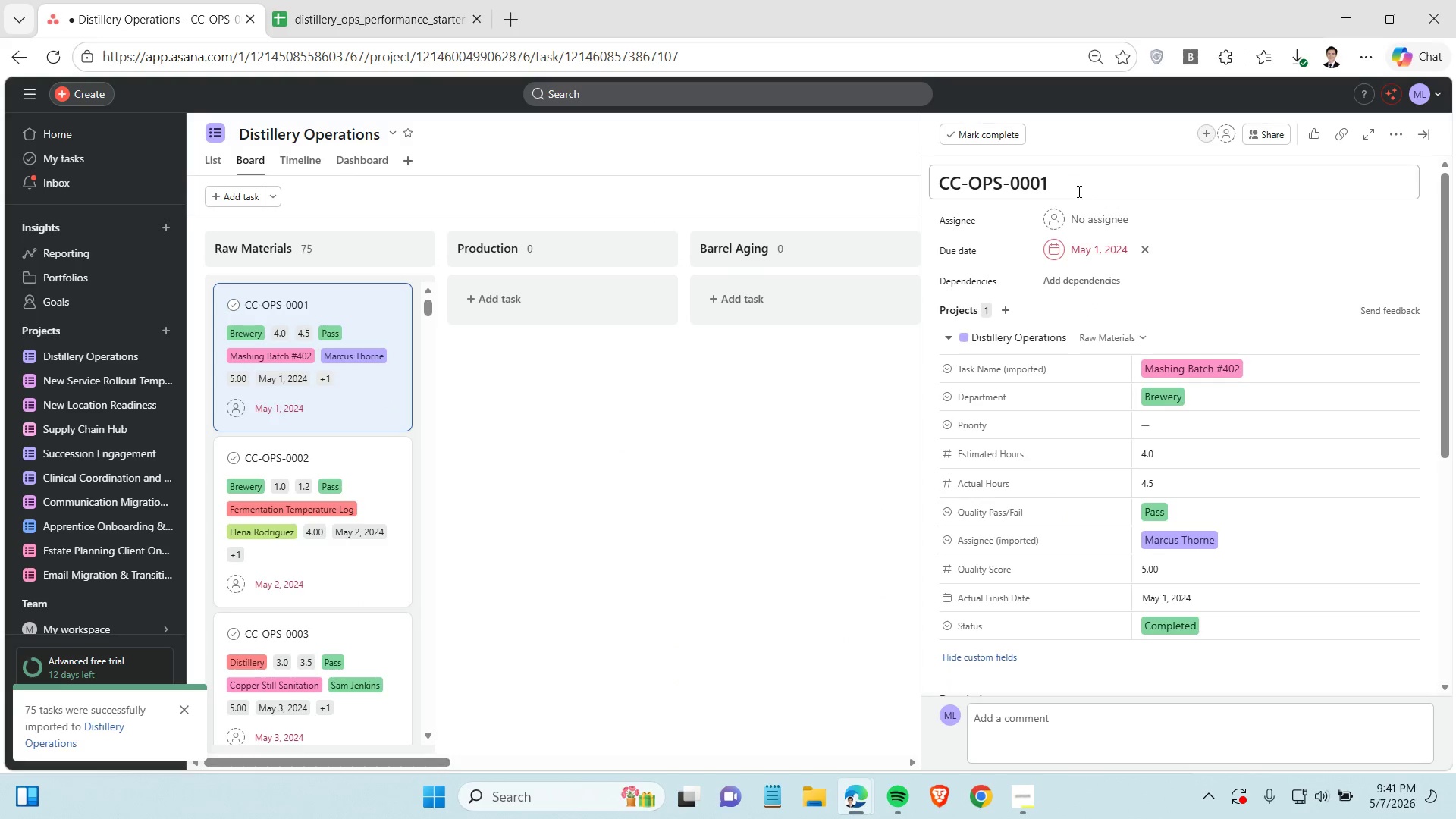 
left_click([1075, 189])
 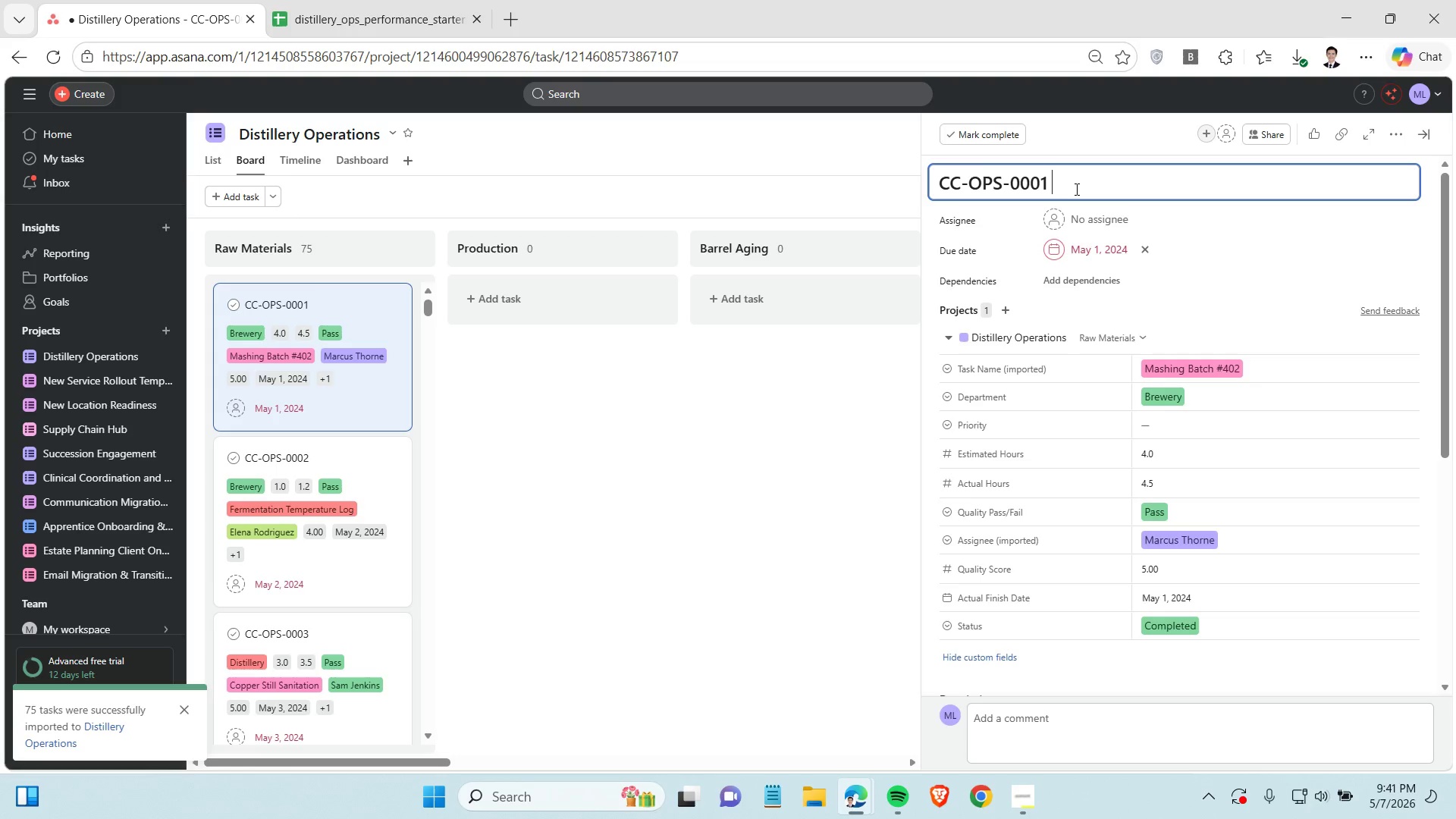 
key(Space)
 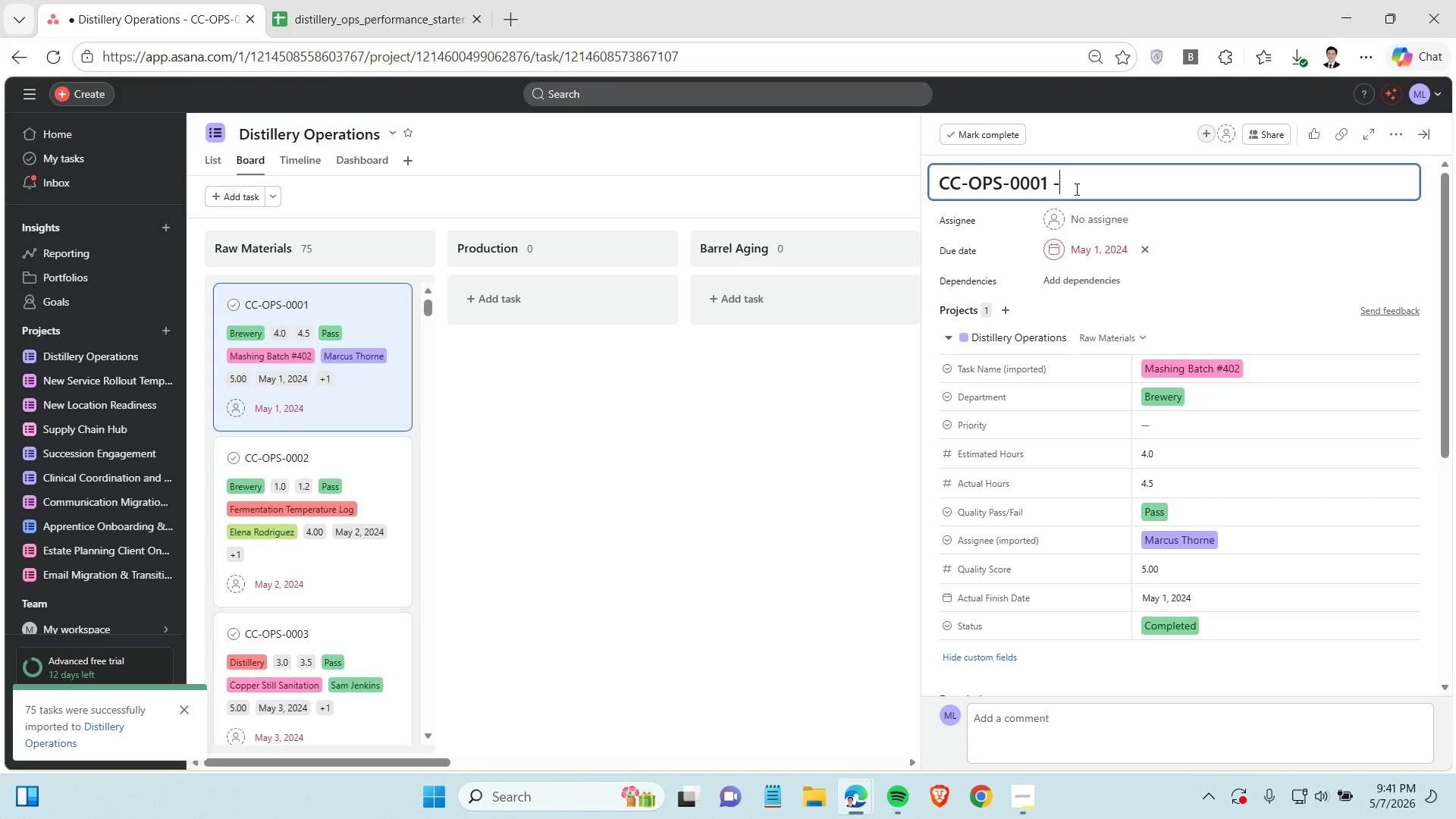 
key(Minus)
 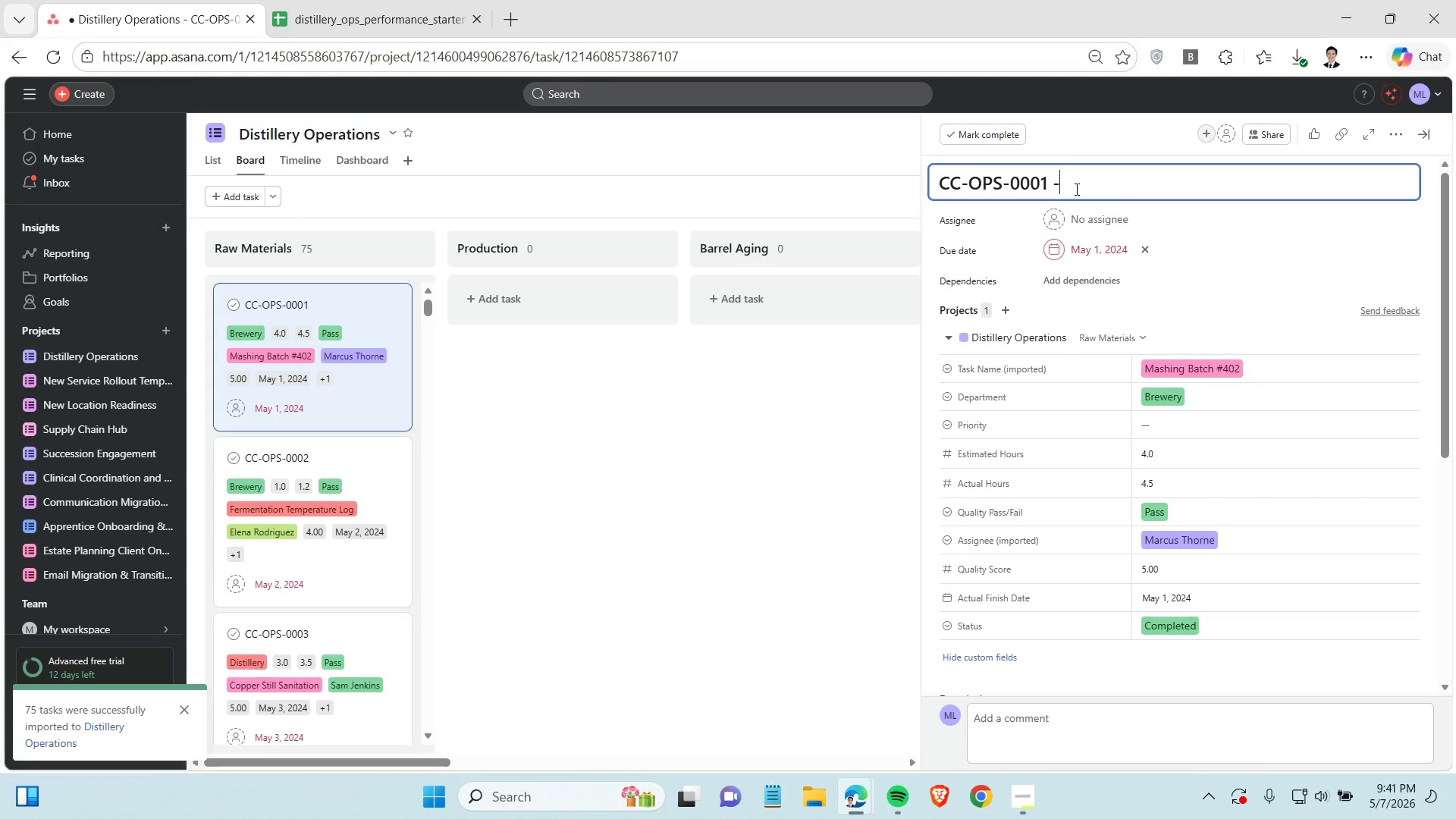 
key(Control+ControlLeft)
 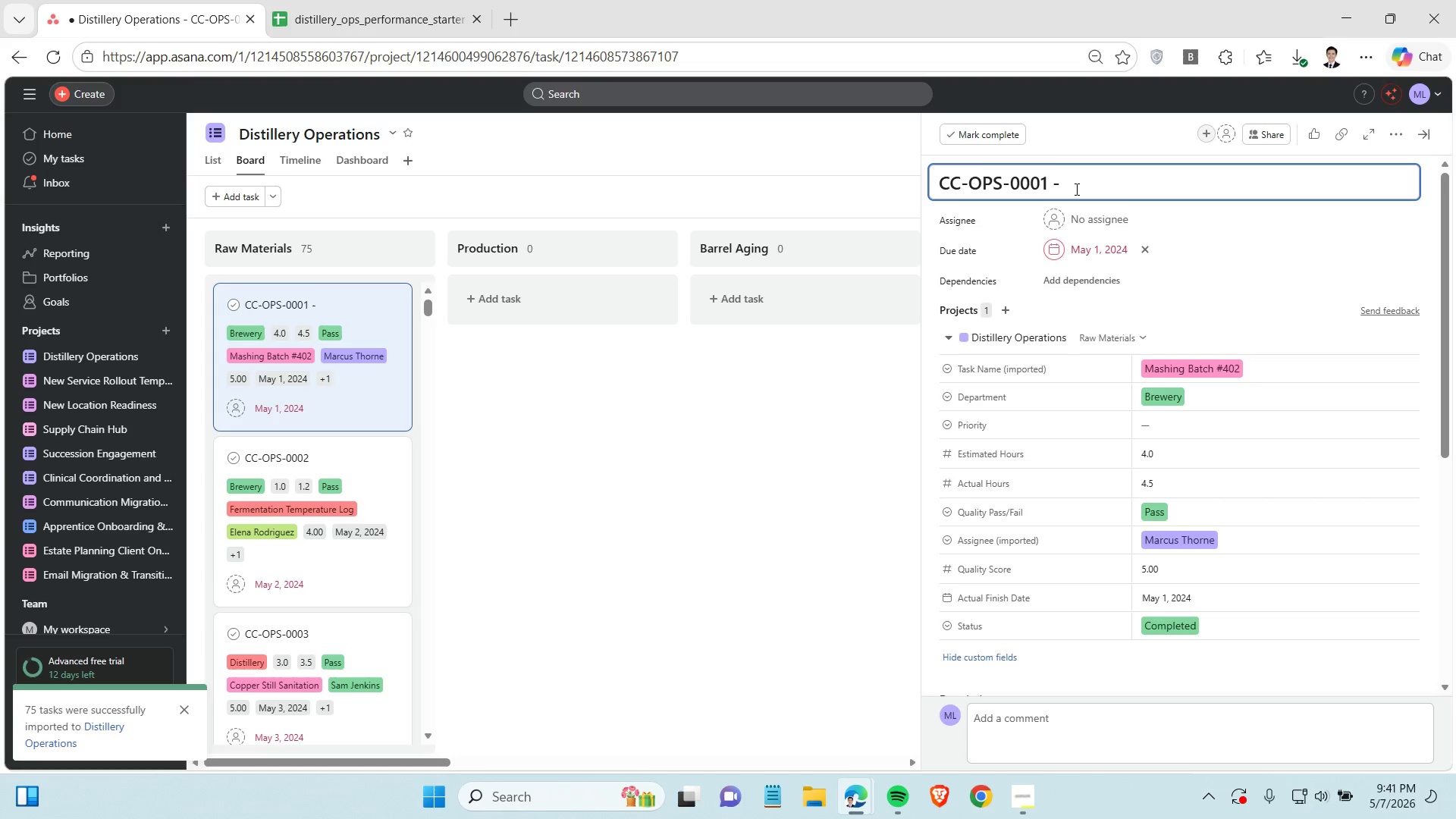 
key(Space)
 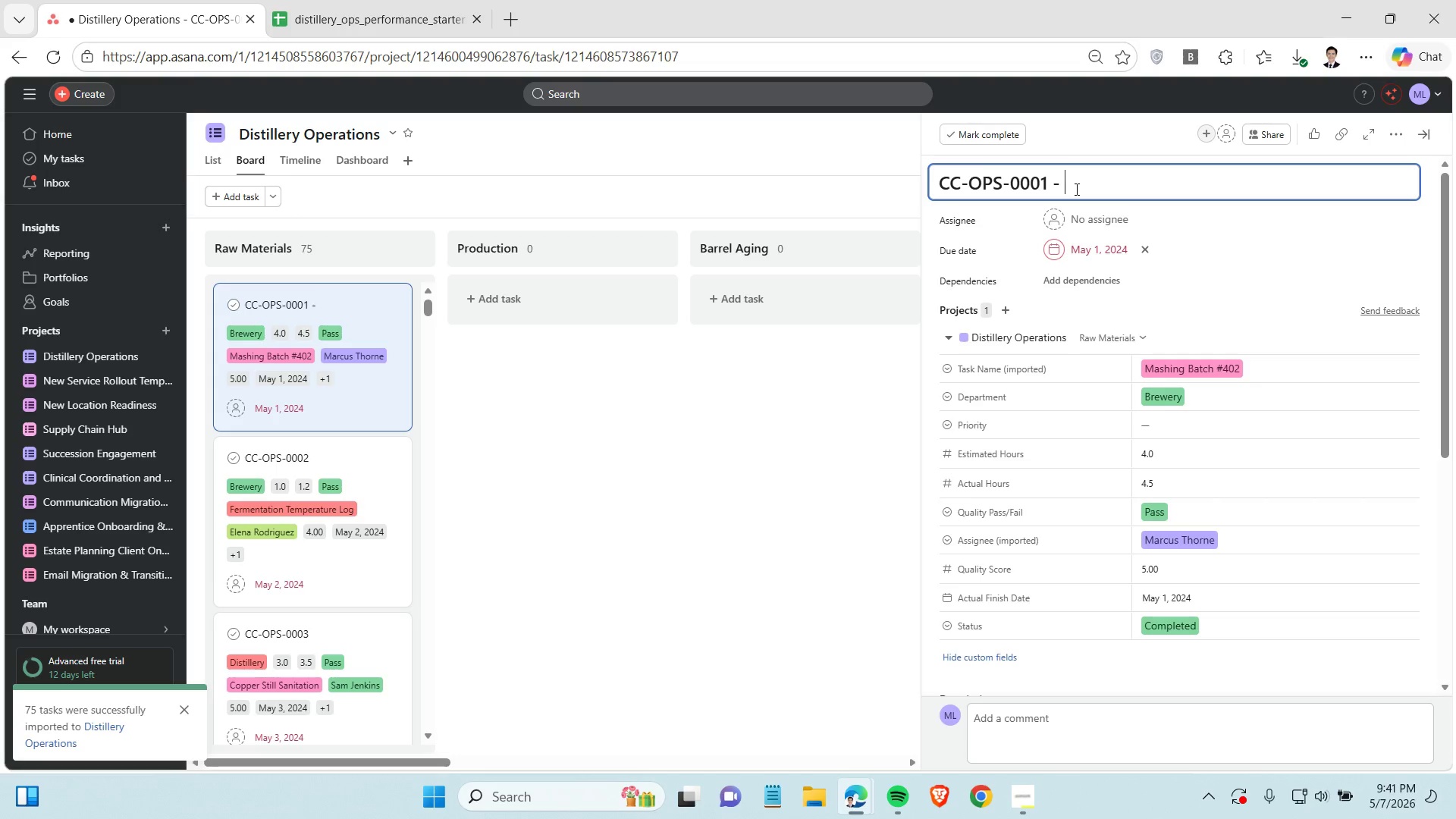 
key(Control+V)
 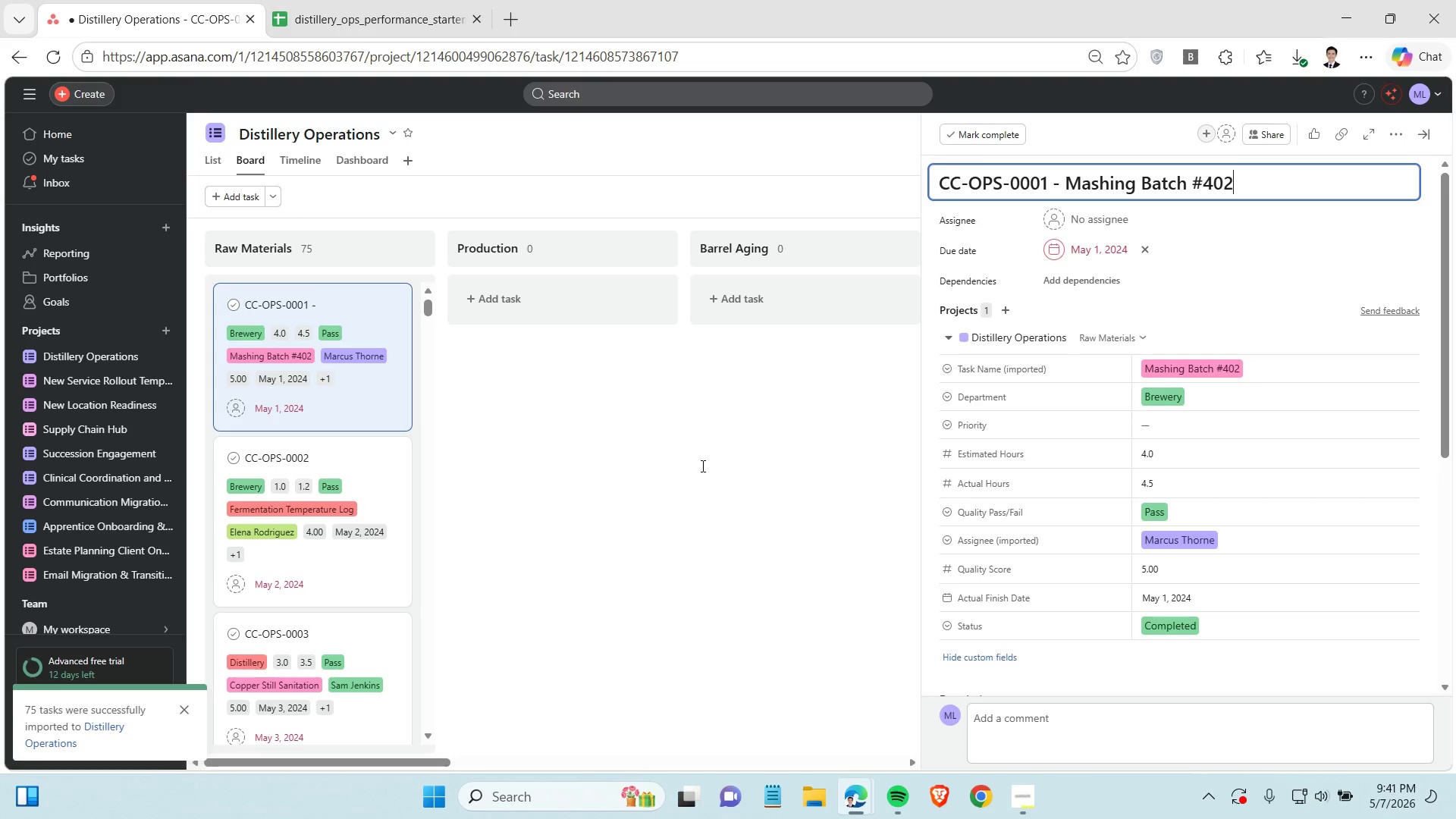 
left_click([701, 466])
 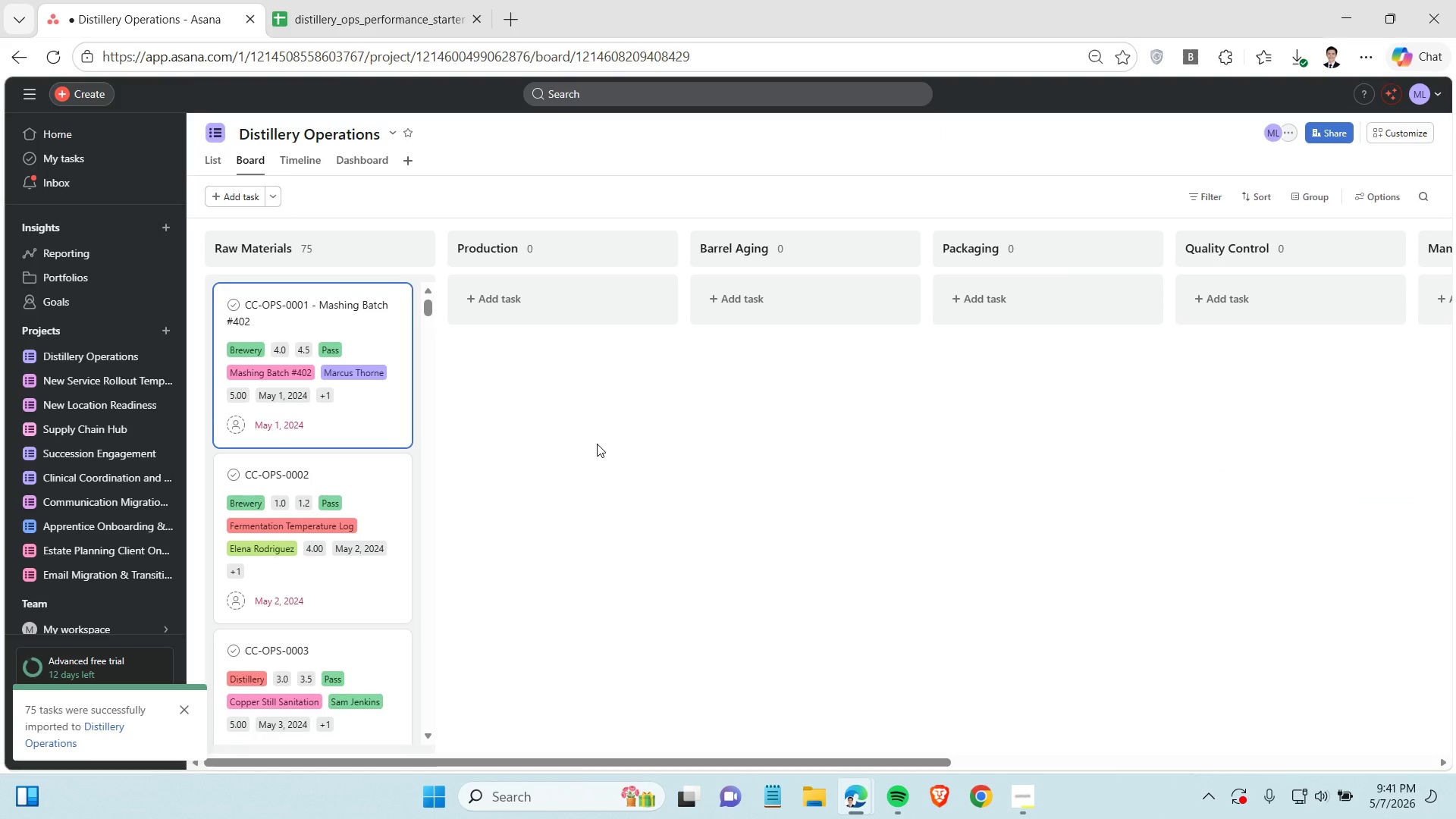 
wait(9.5)
 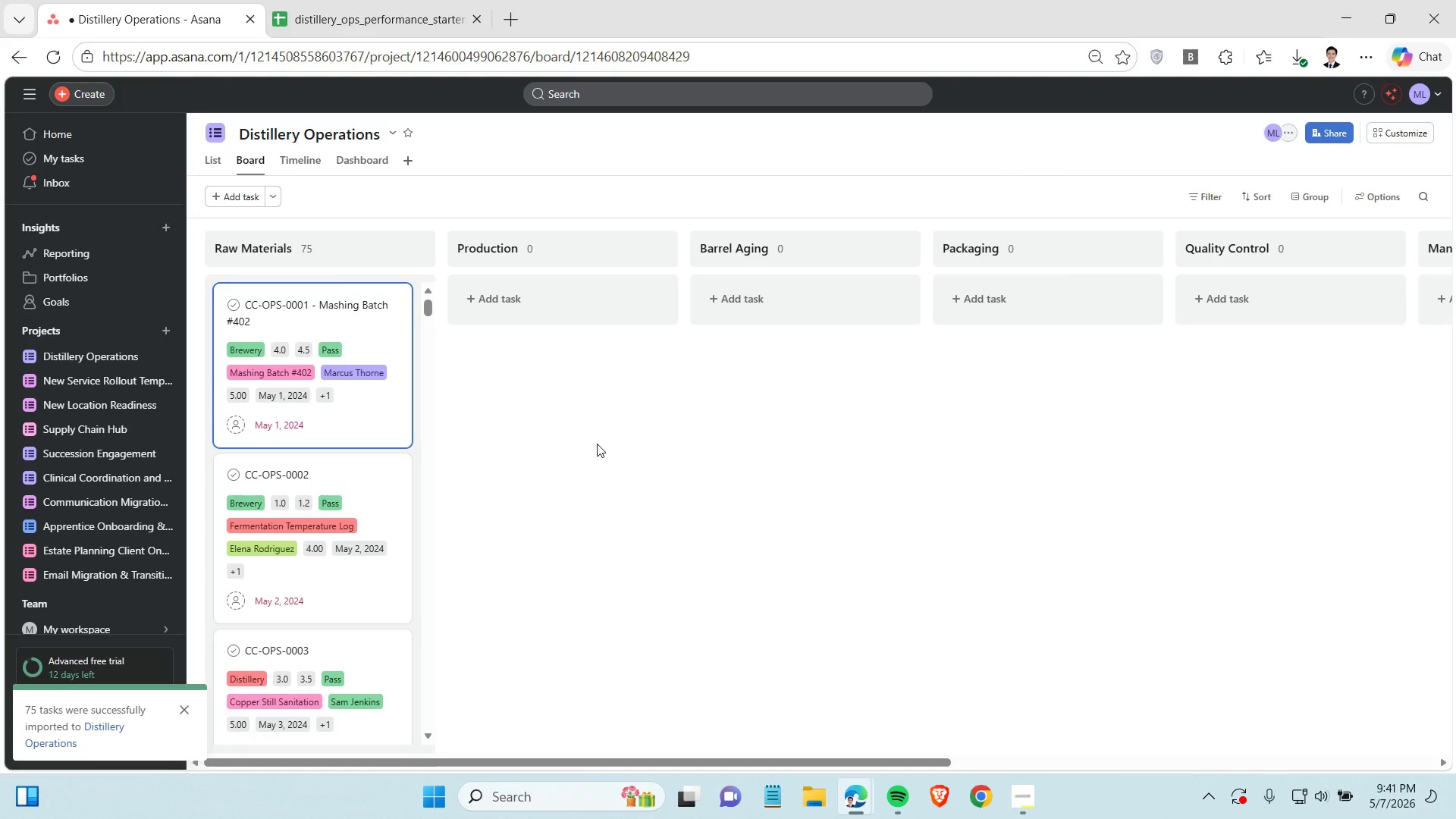 
left_click([330, 2])
 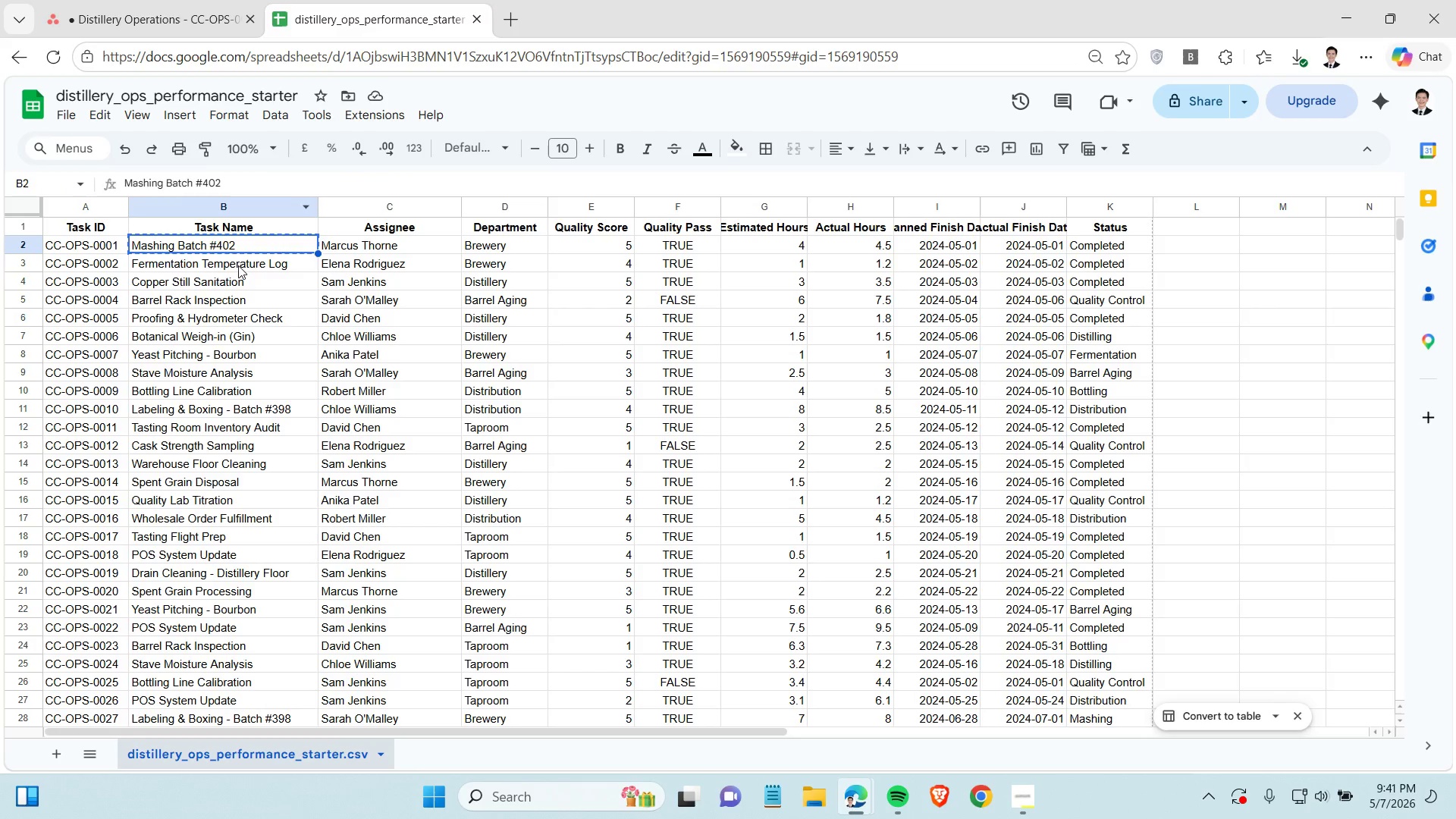 
left_click([238, 265])
 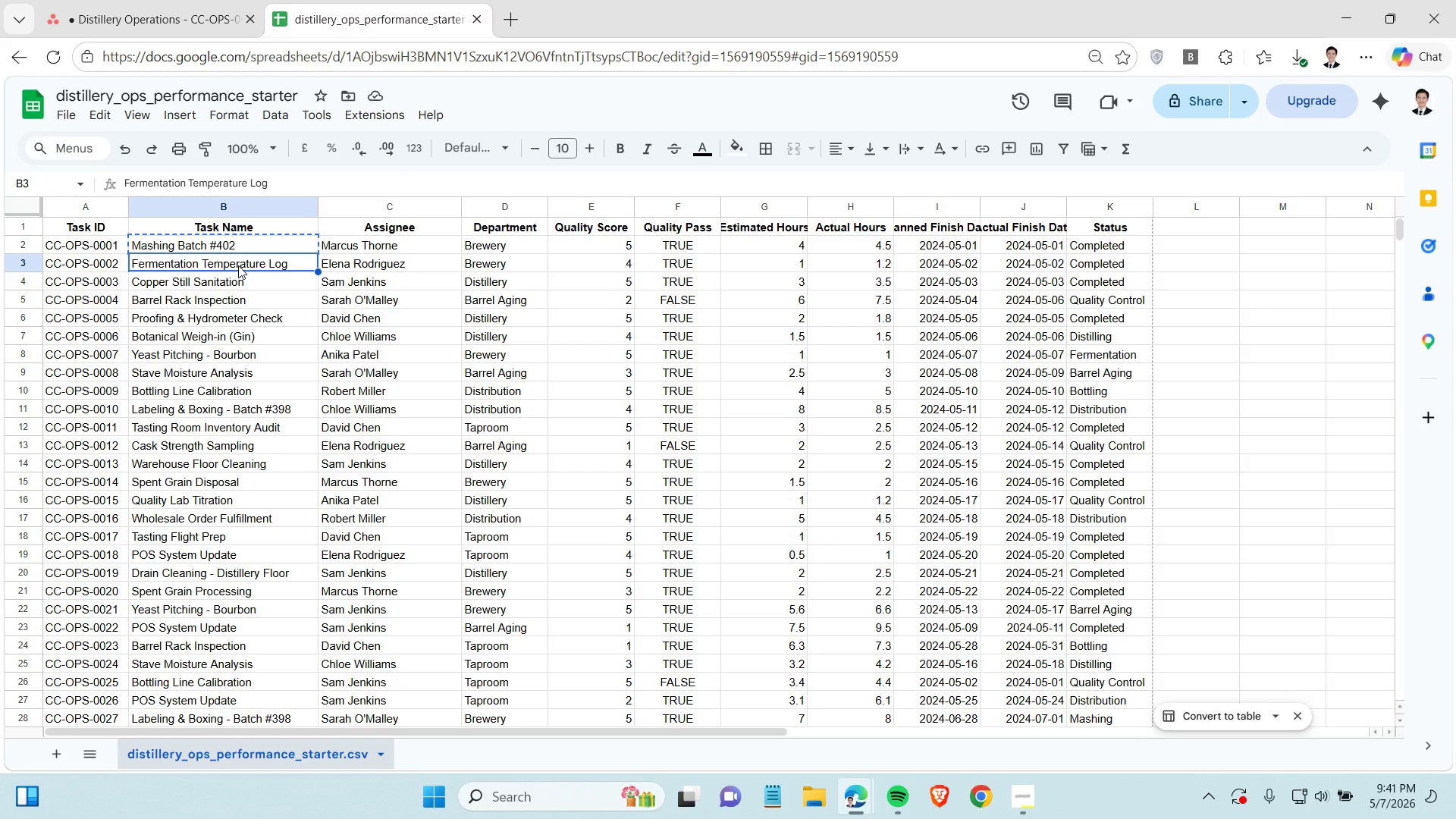 
key(Control+C)
 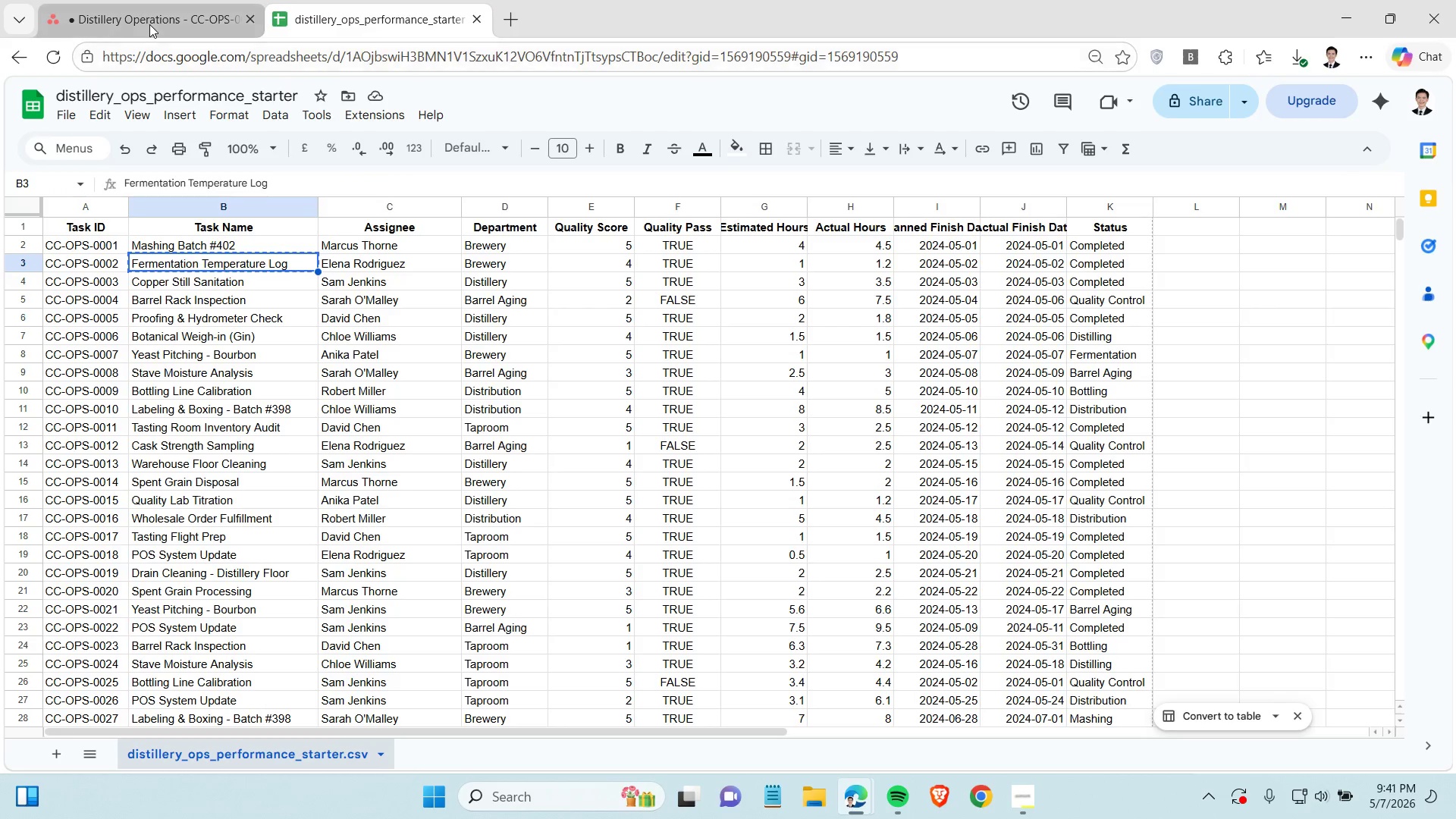 
left_click([149, 24])
 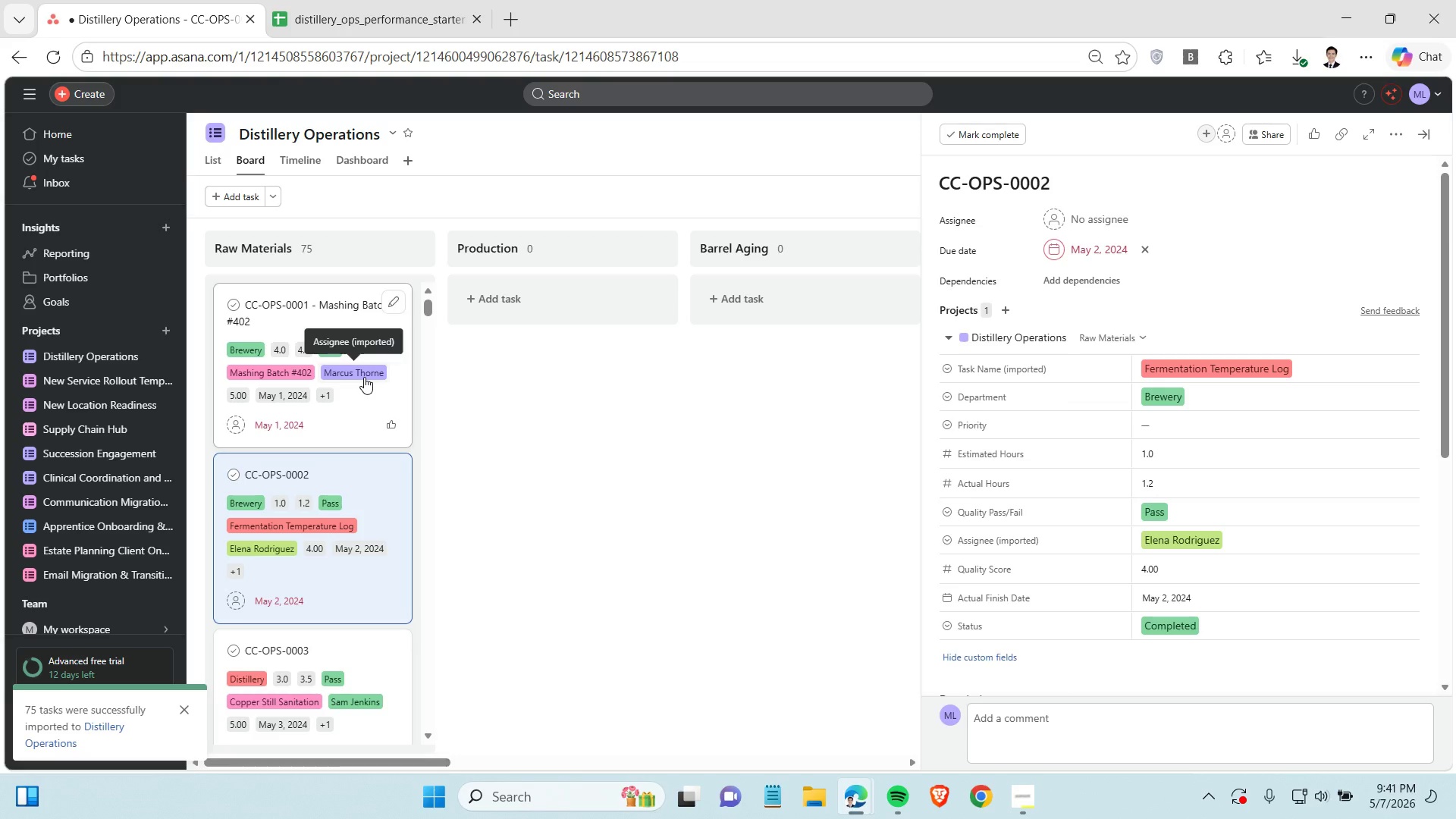 
wait(19.41)
 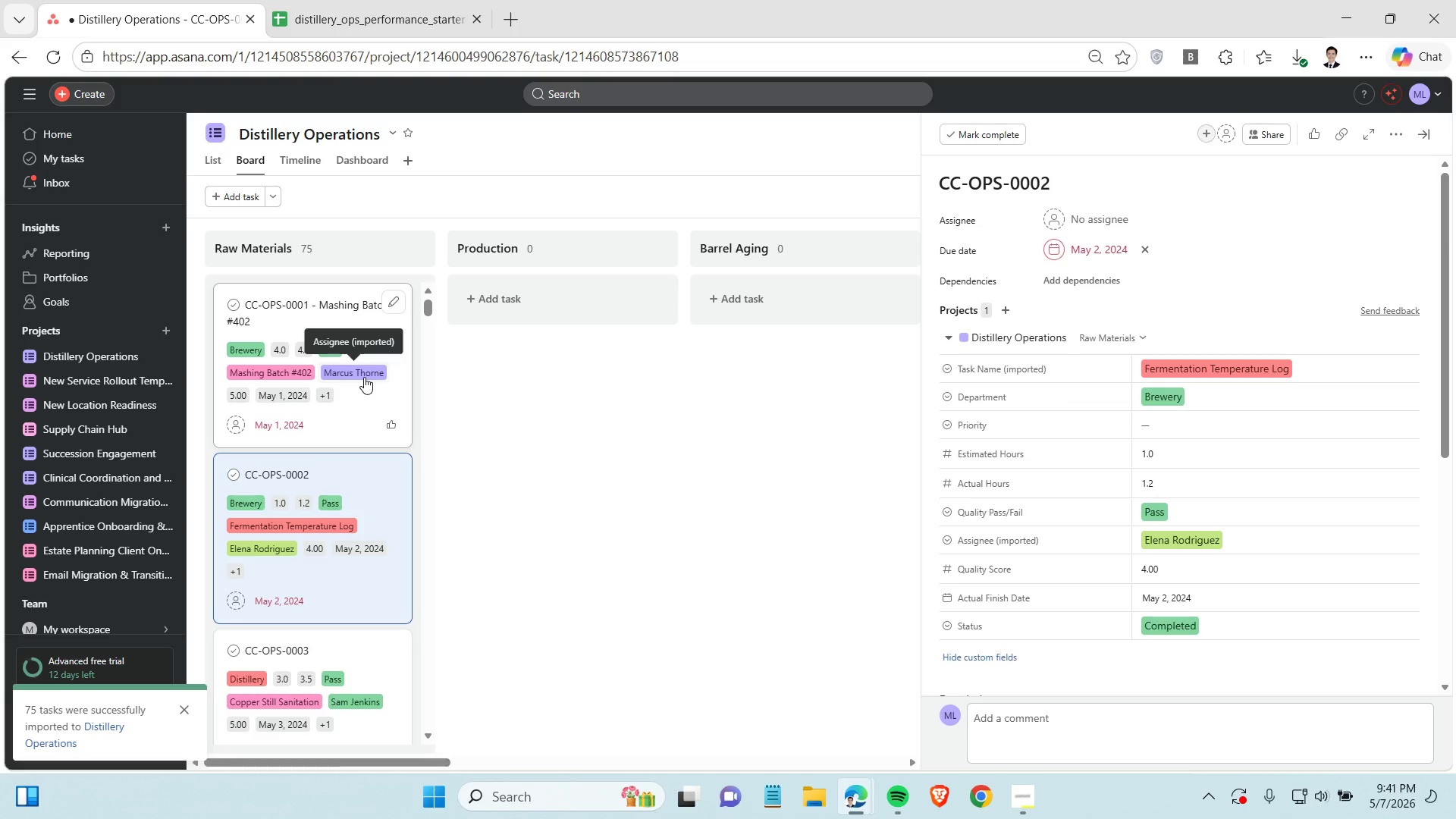 
left_click([1075, 180])
 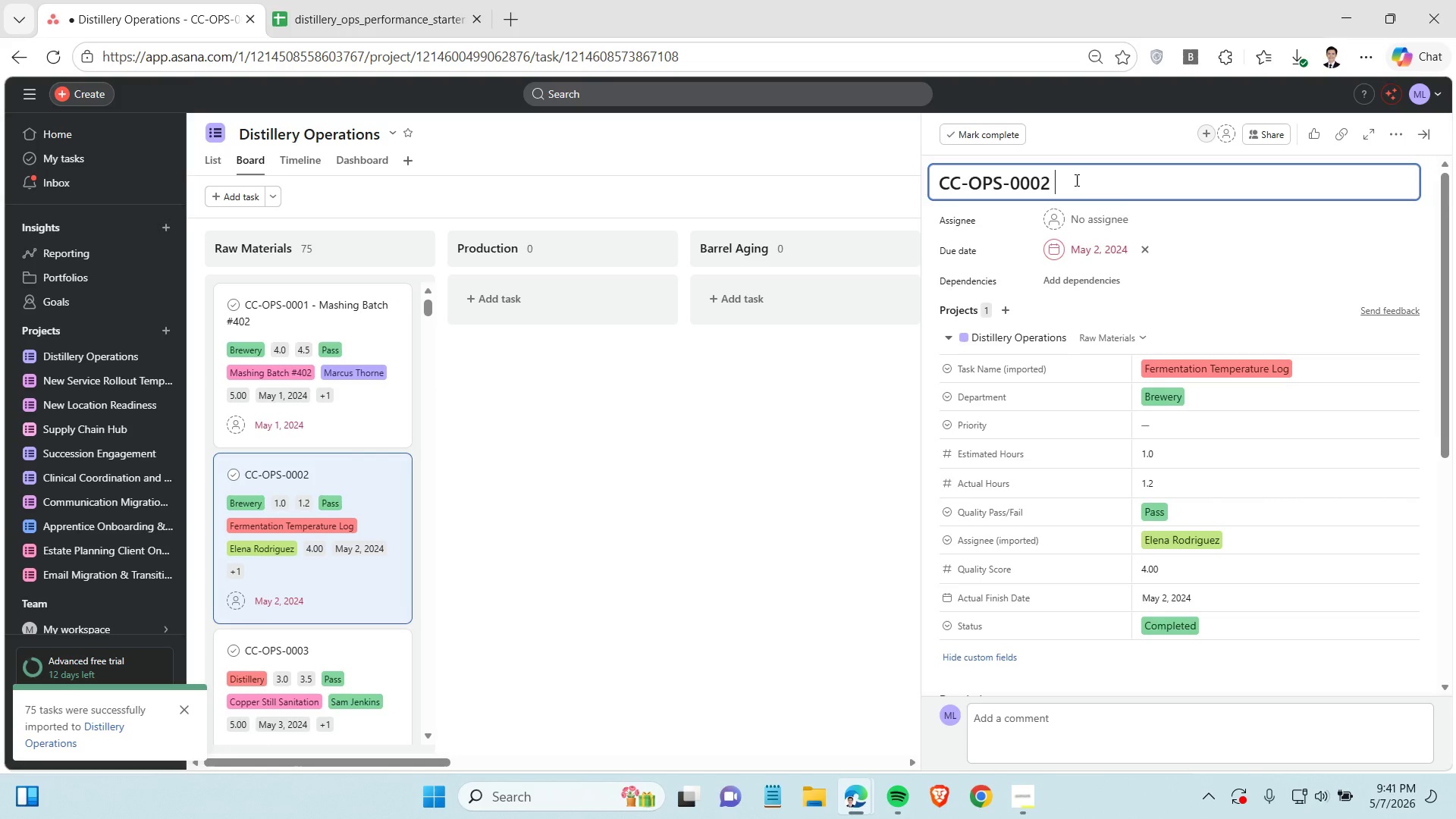 
key(Space)
 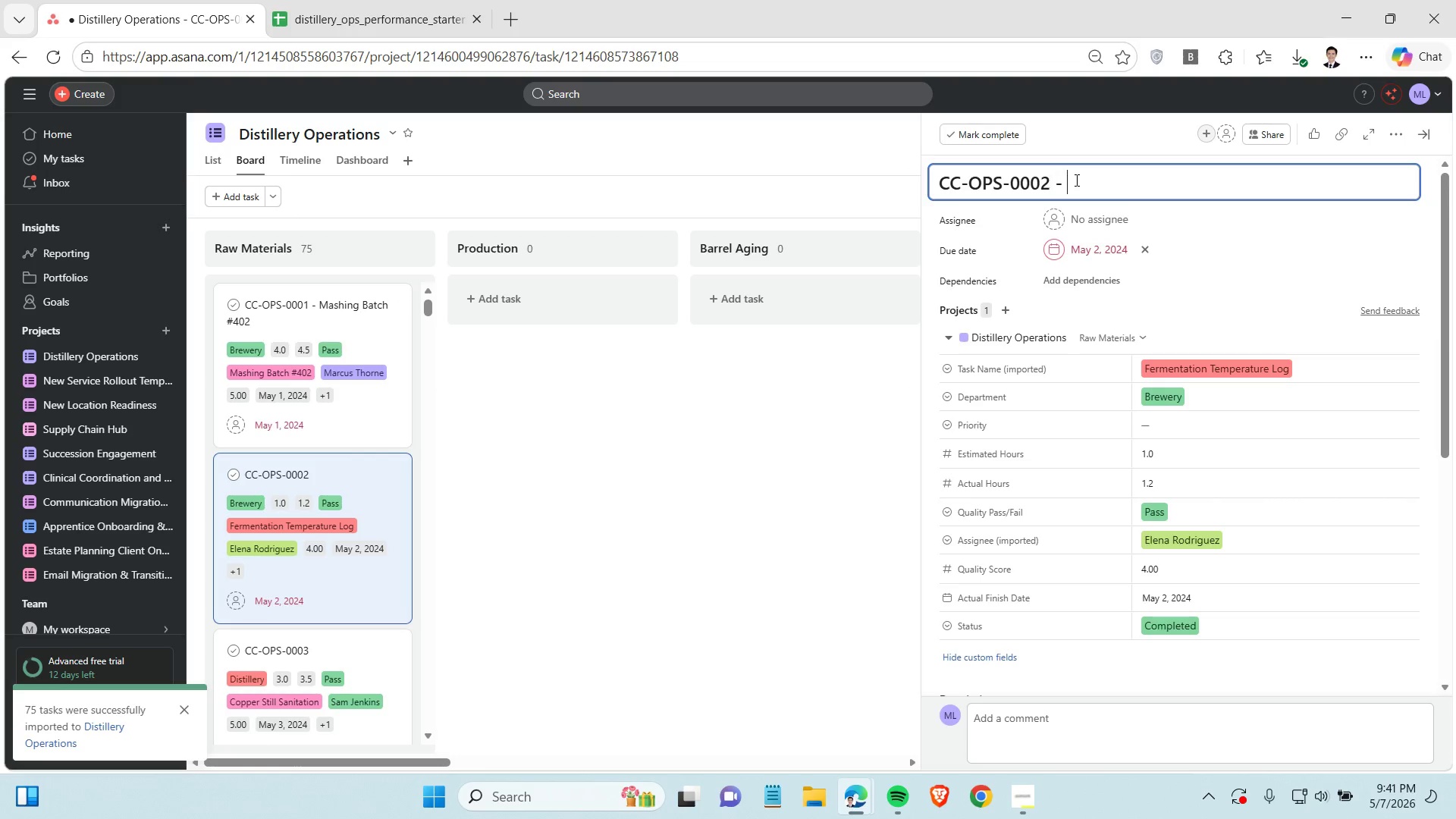 
key(Minus)
 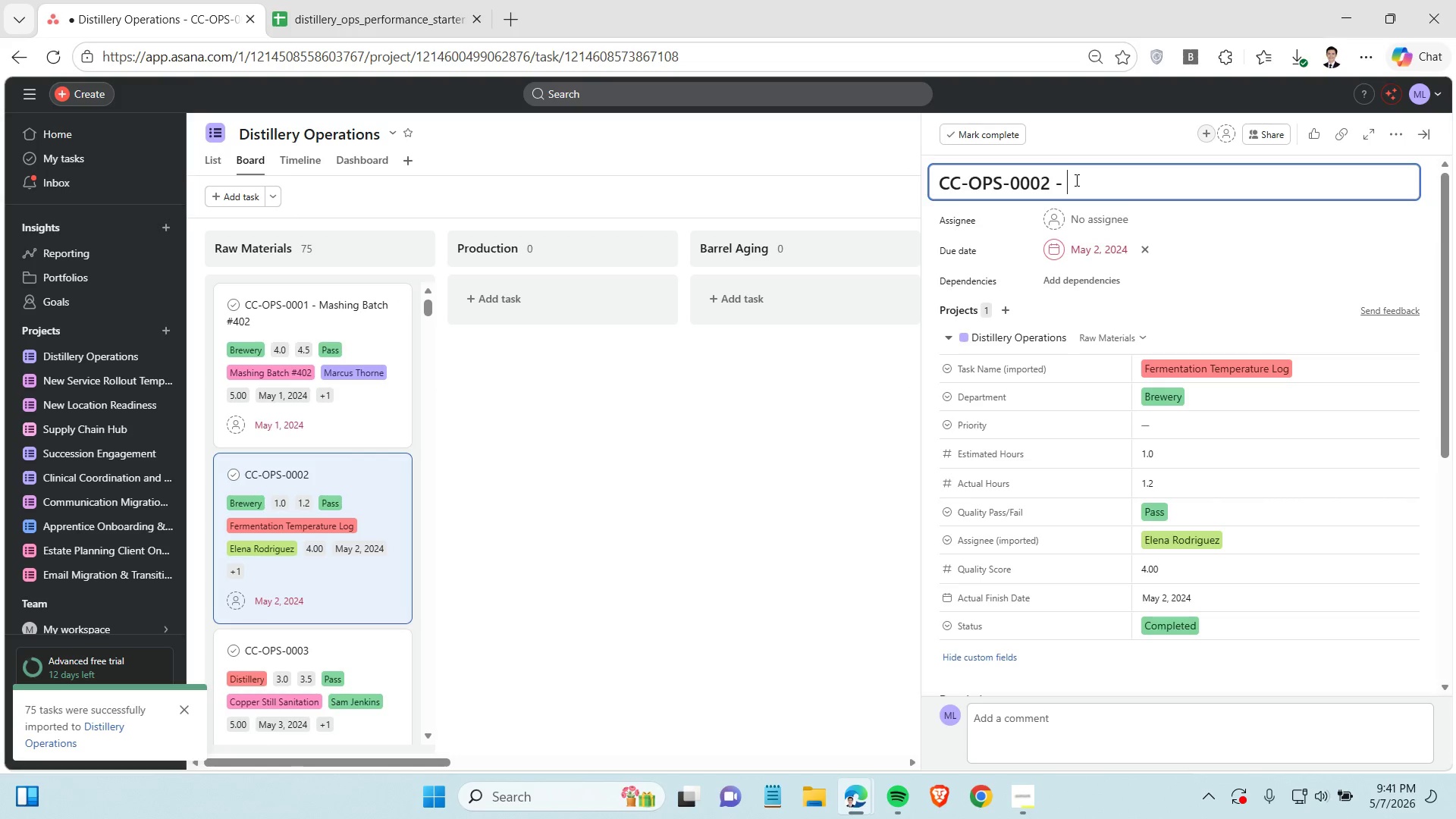 
key(Space)
 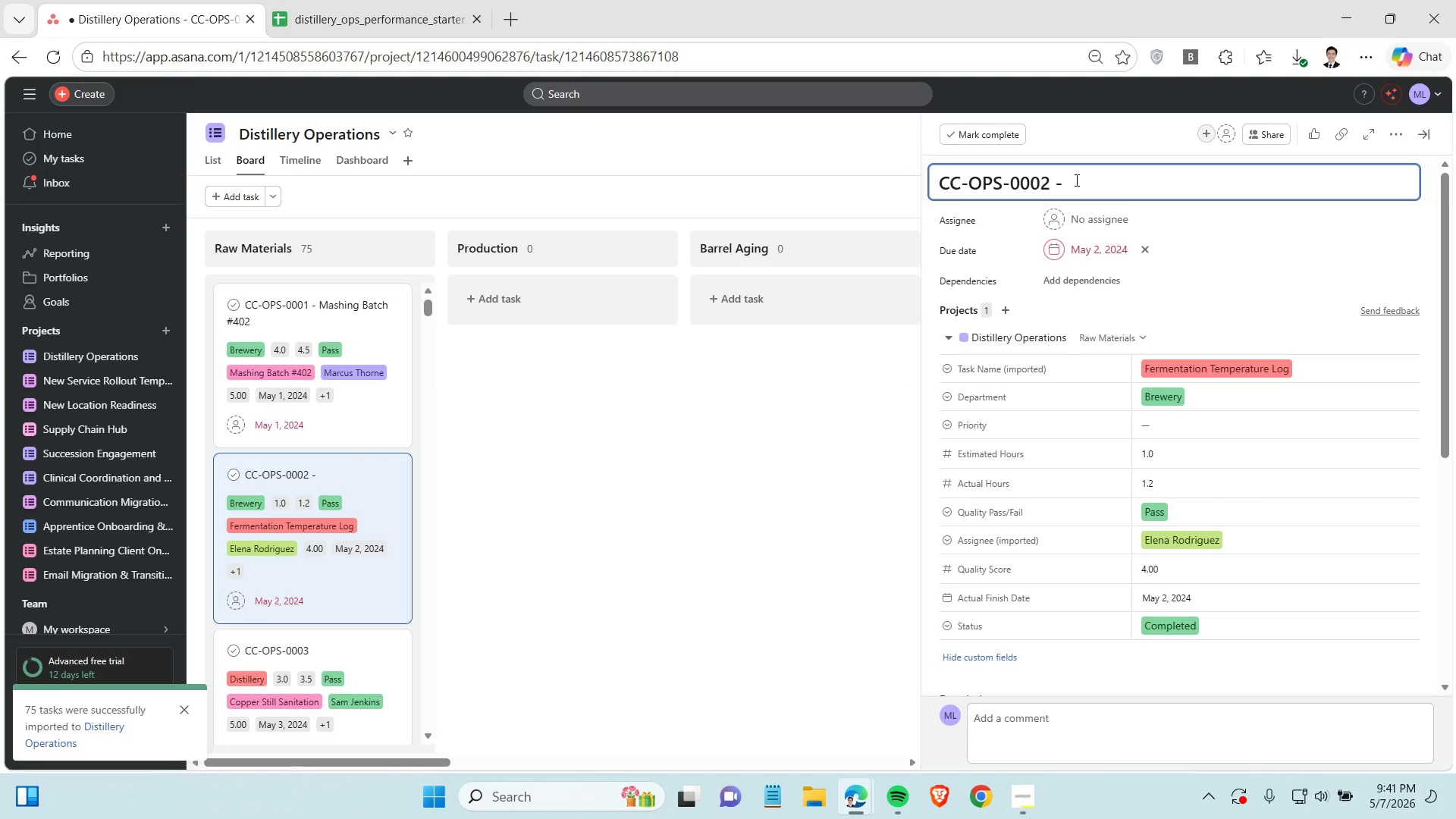 
key(Control+V)
 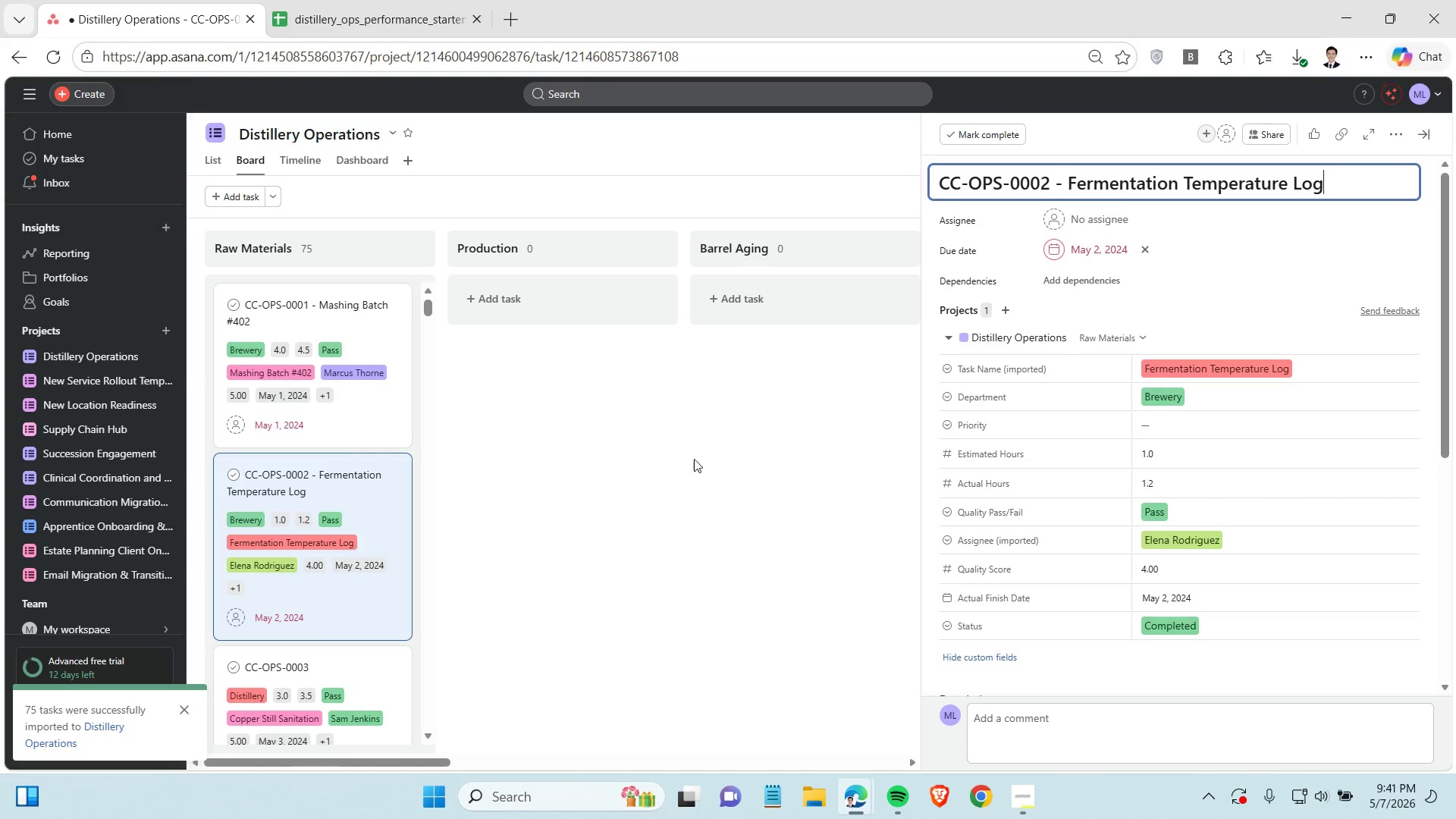 
left_click([633, 472])
 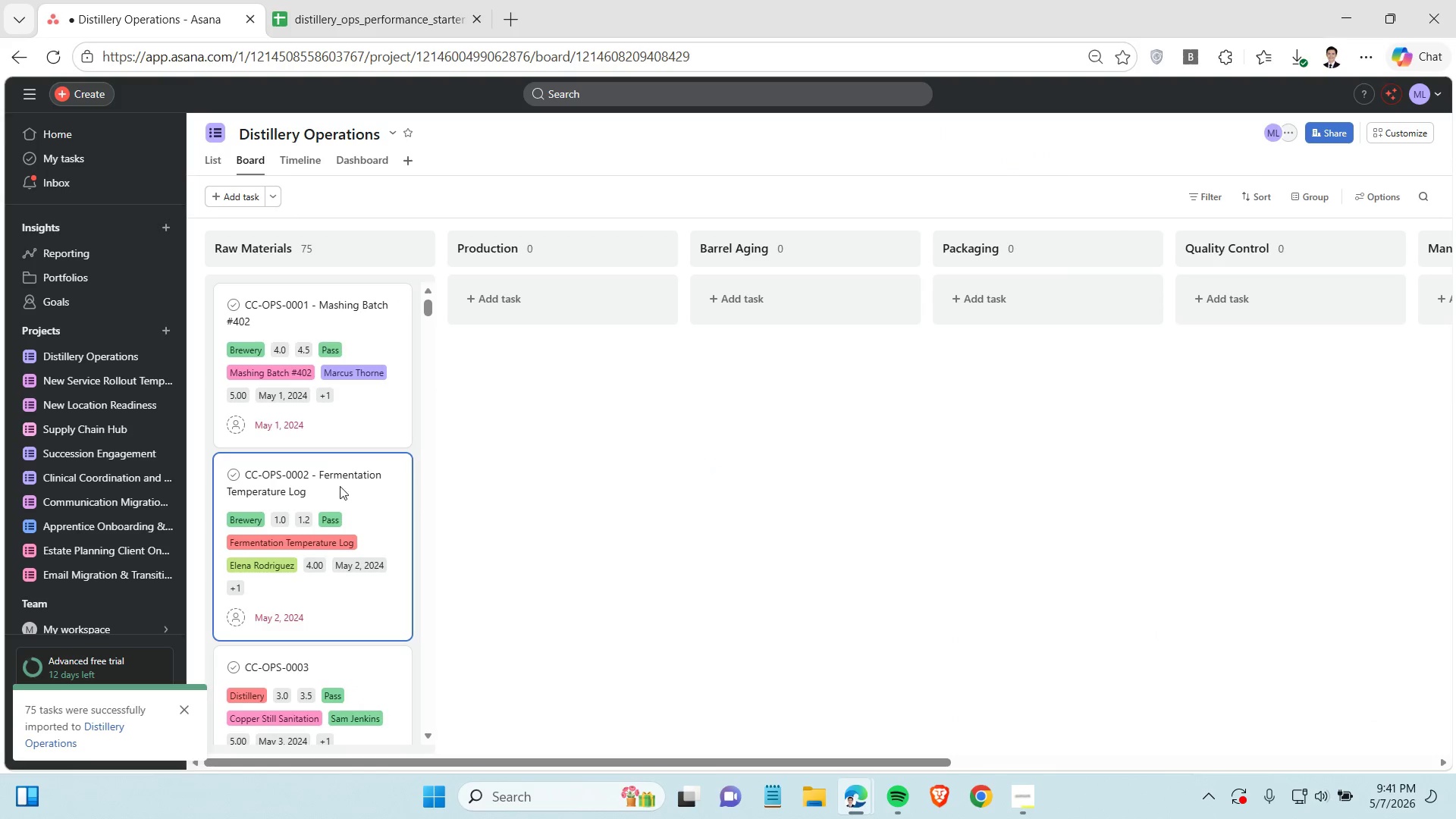 
scroll: coordinate [326, 450], scroll_direction: down, amount: 2.0
 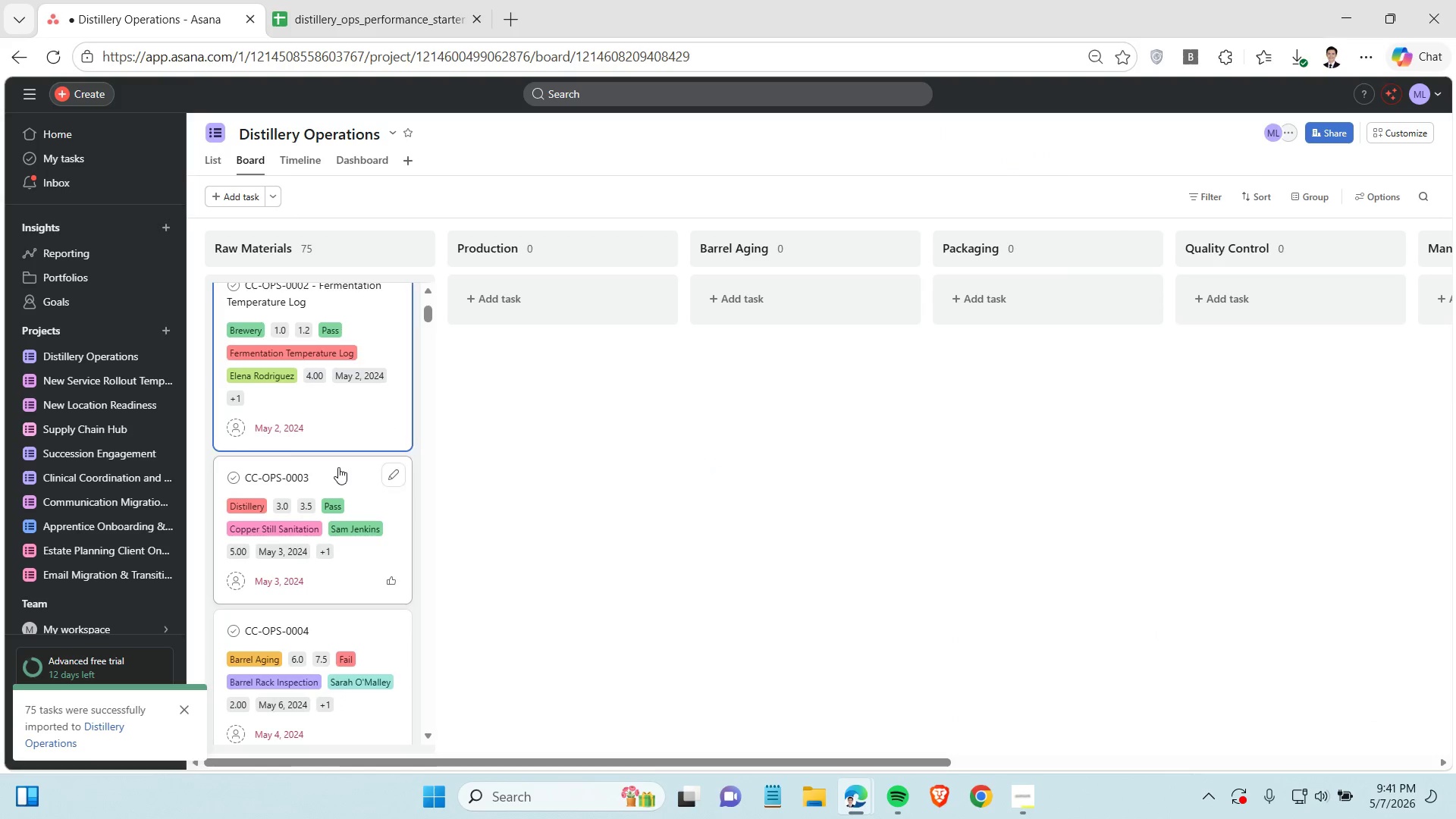 
left_click([338, 467])
 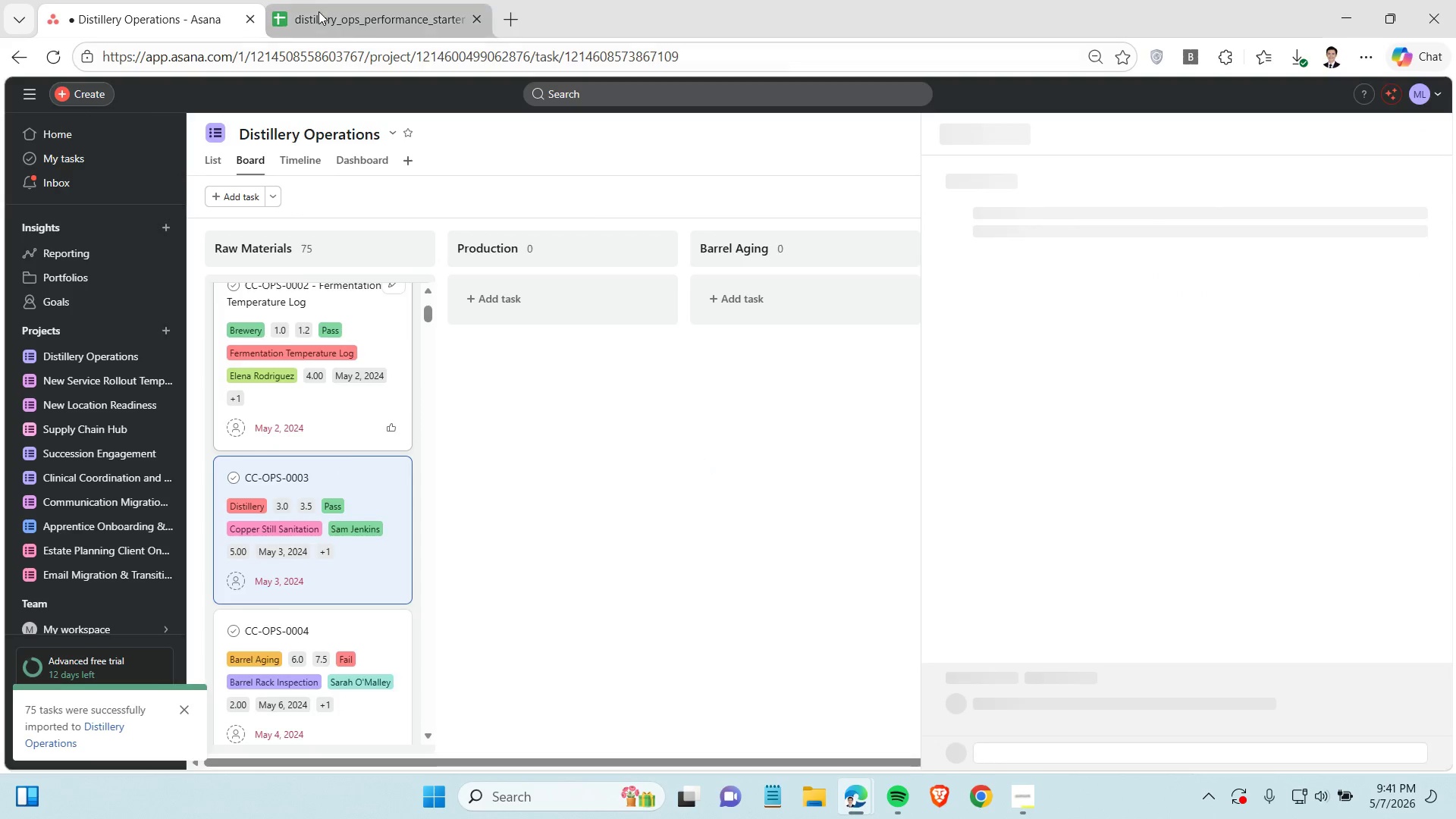 
left_click([318, 11])
 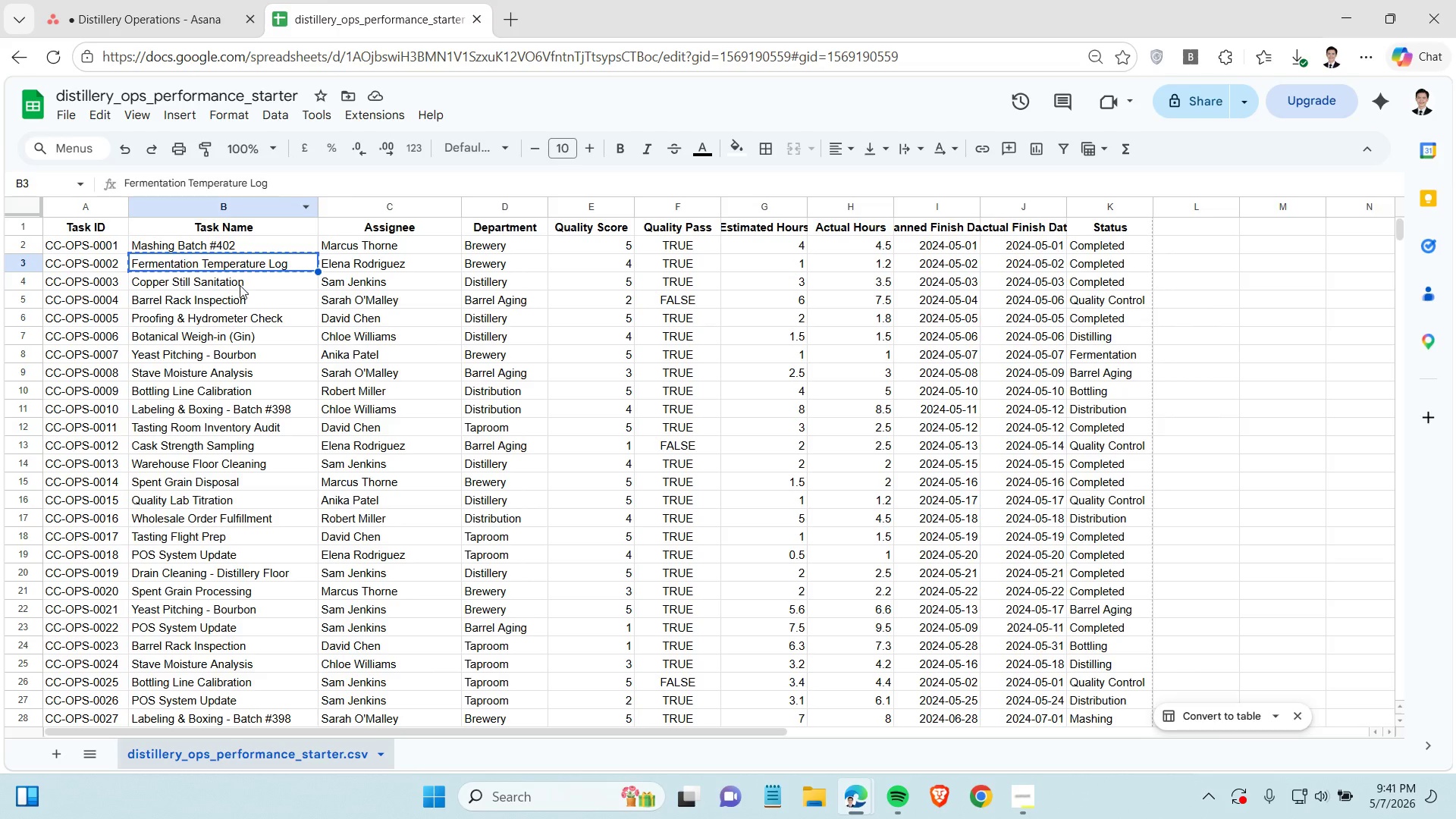 
left_click([240, 285])
 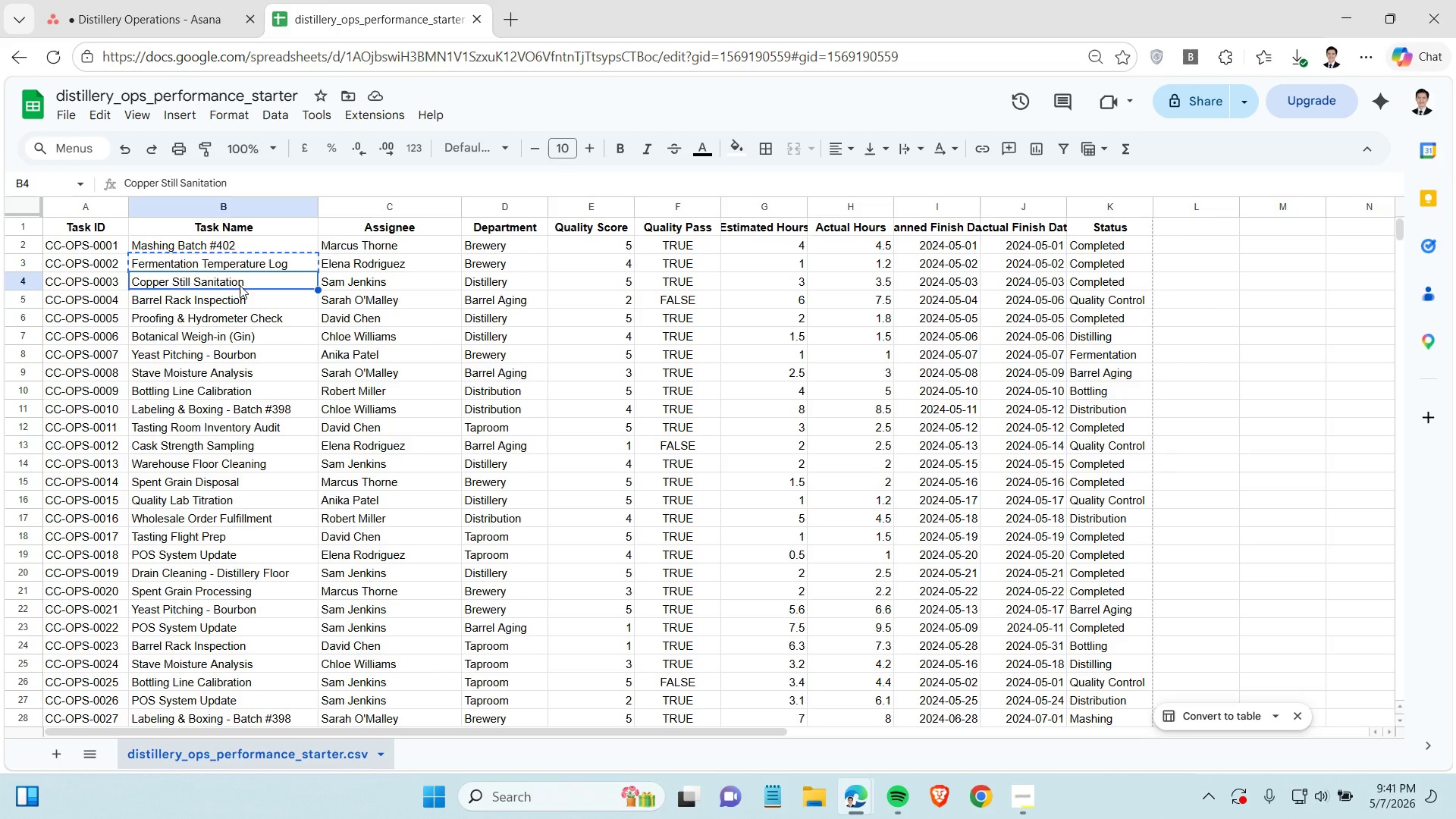 
key(Control+C)
 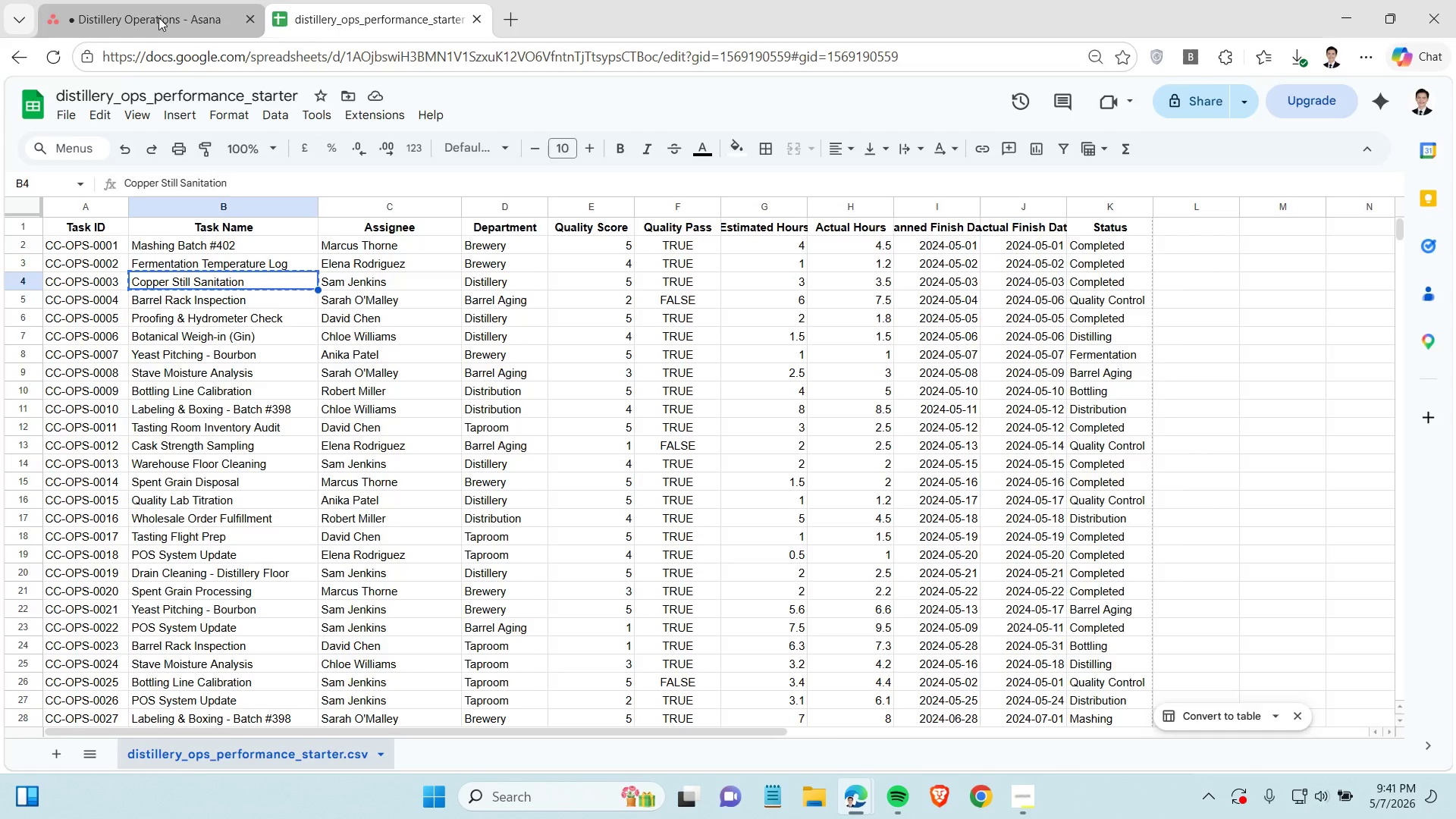 
left_click([158, 17])
 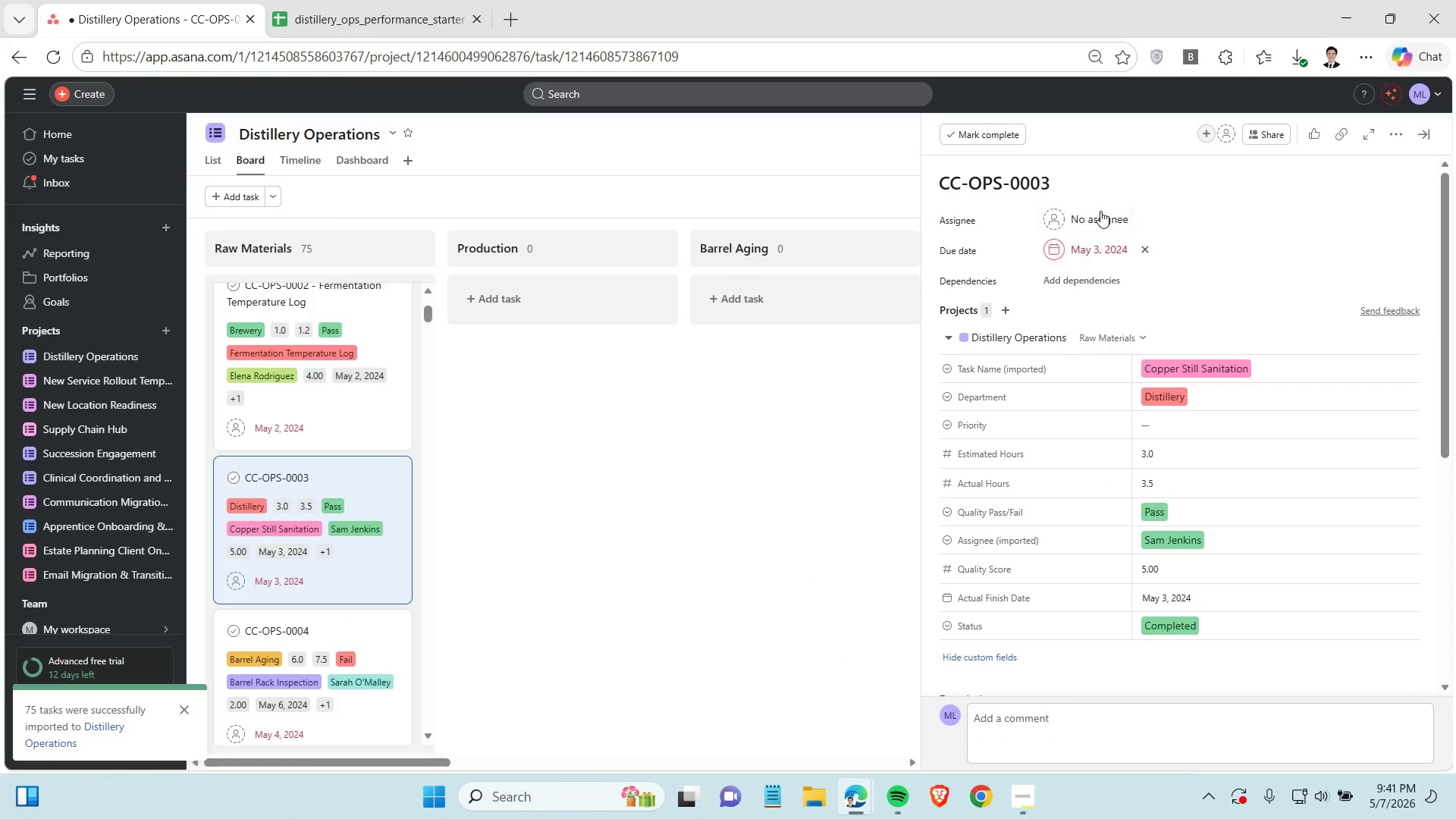 
left_click([1053, 183])
 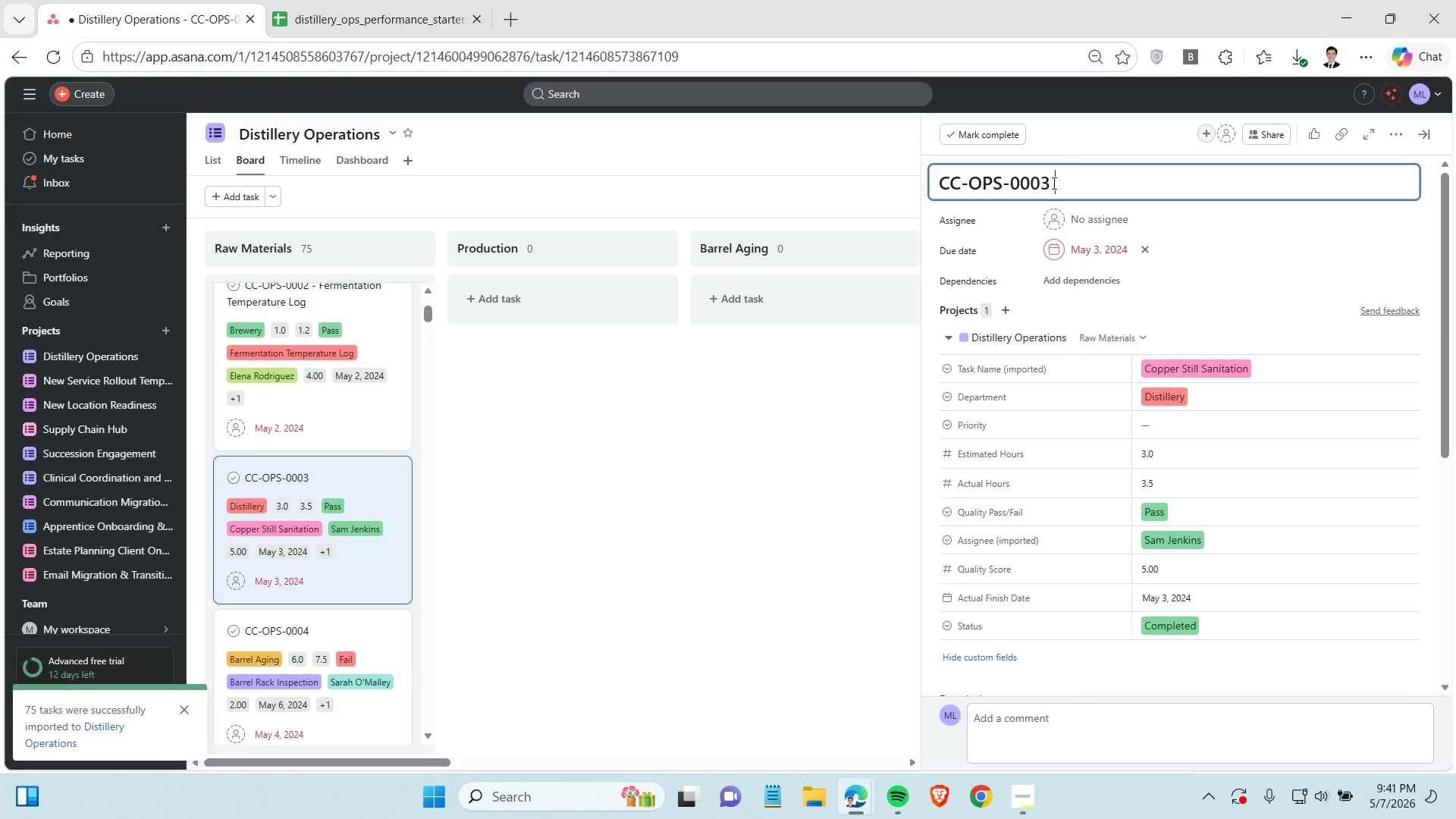 
key(Space)
 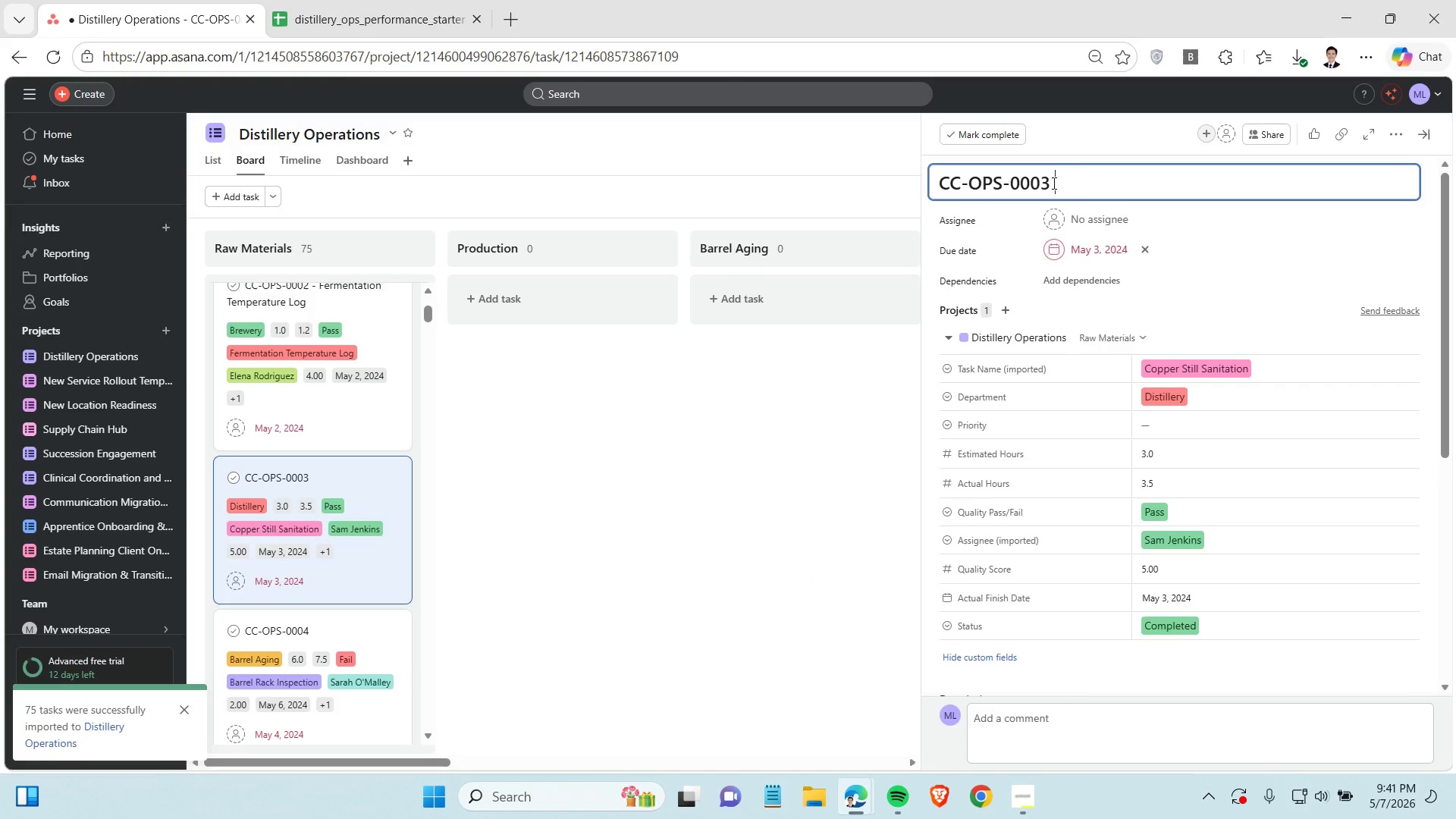 
key(Minus)
 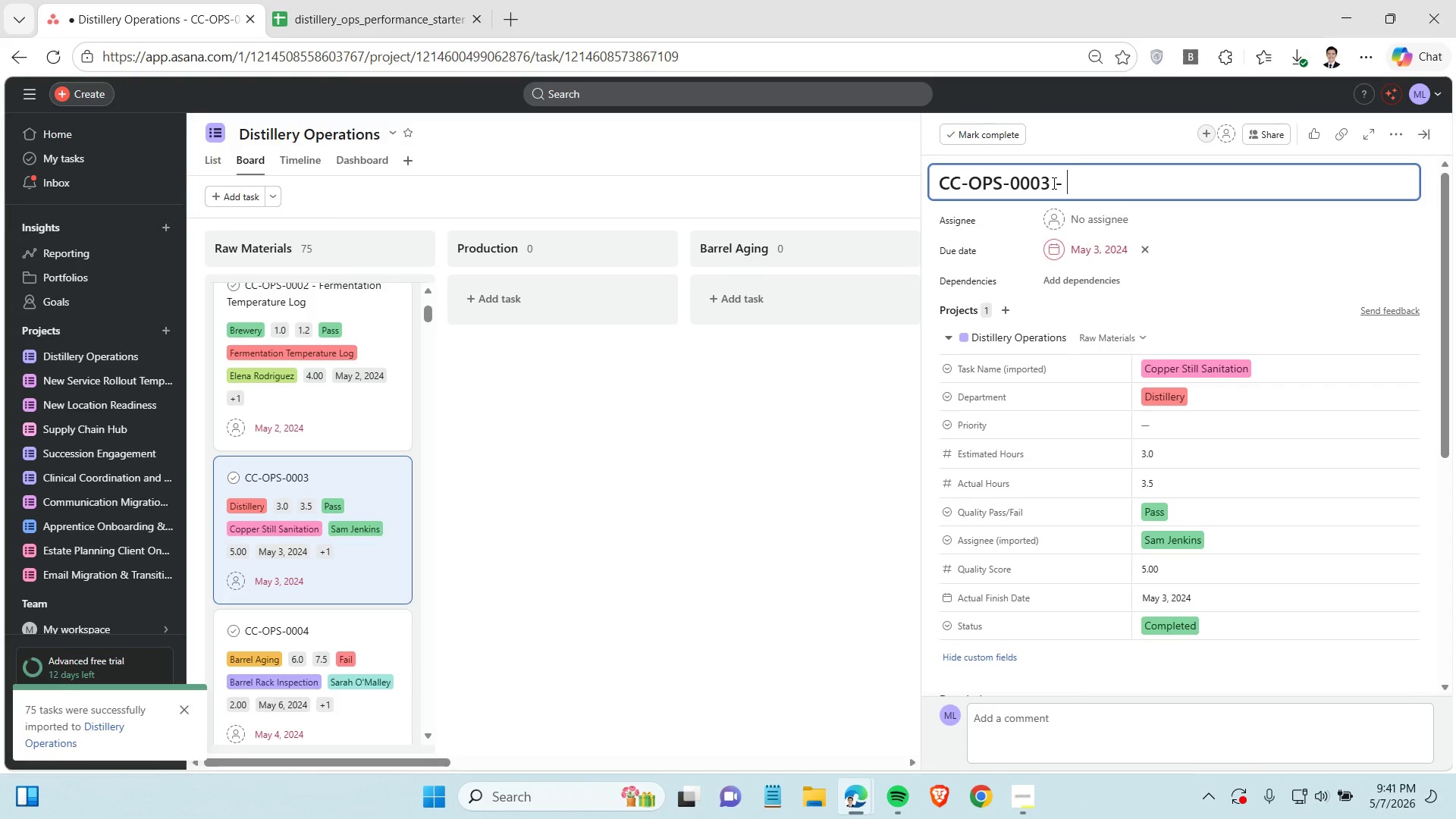 
key(Space)
 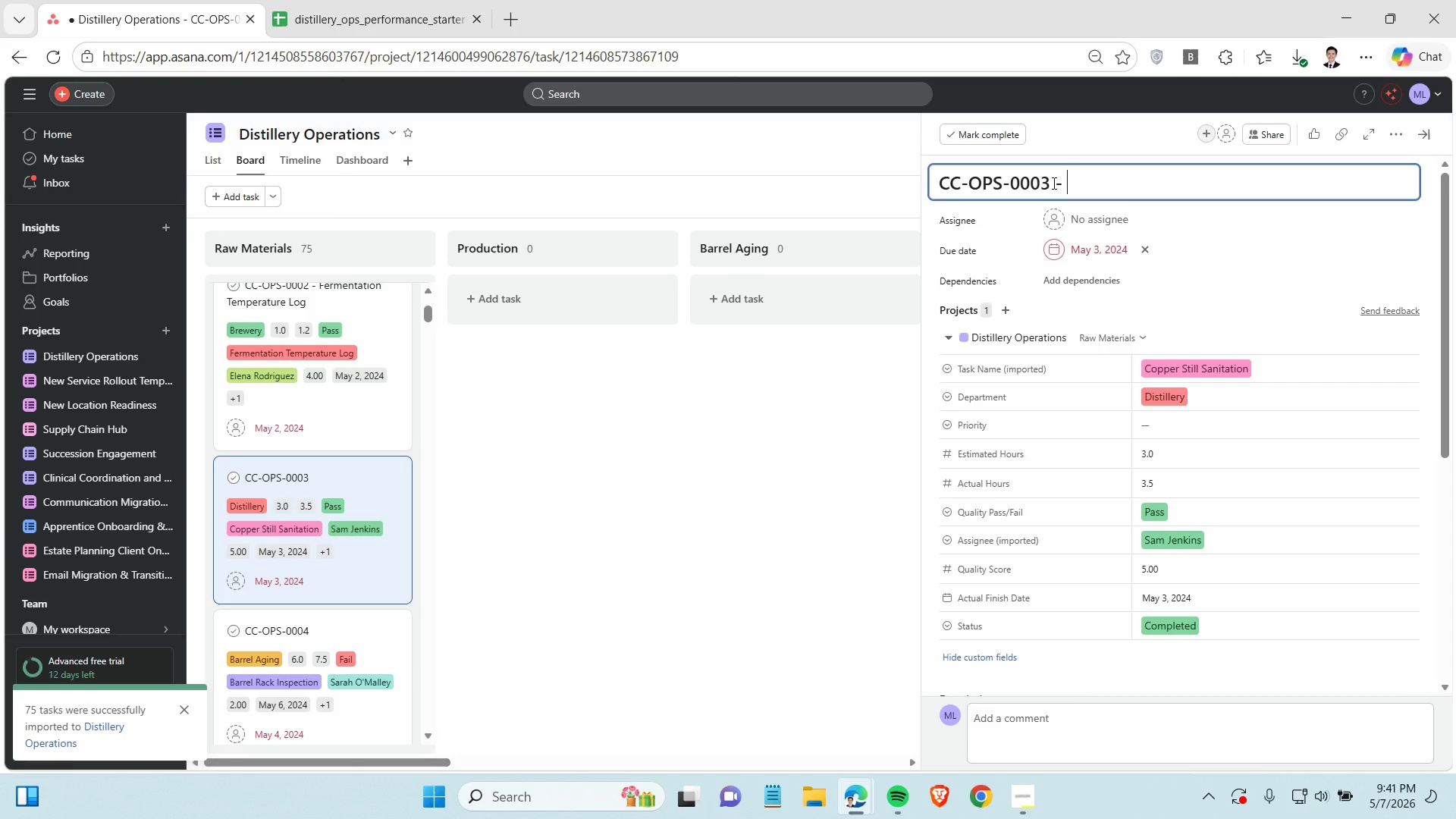 
key(Control+V)
 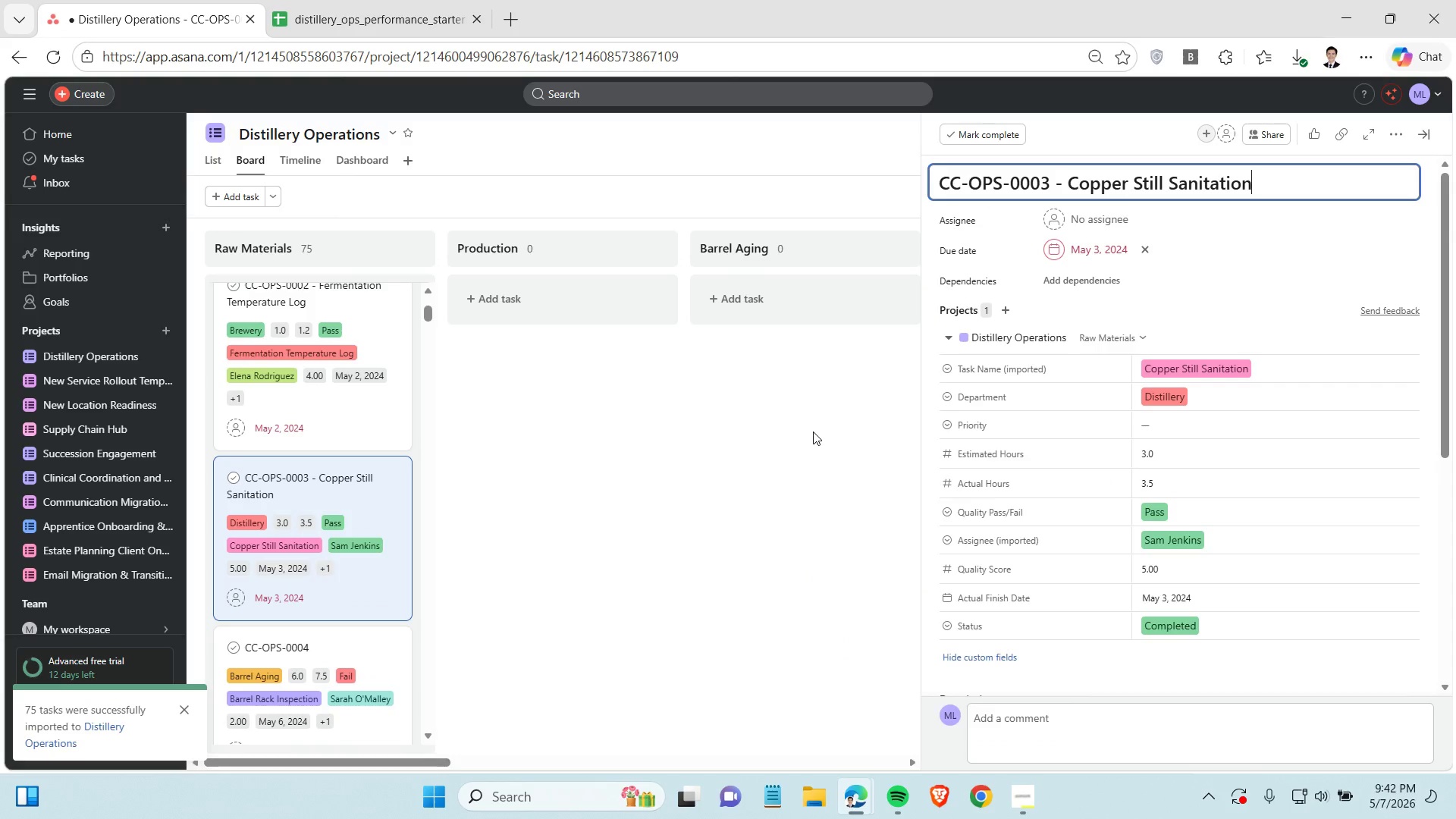 
wait(8.06)
 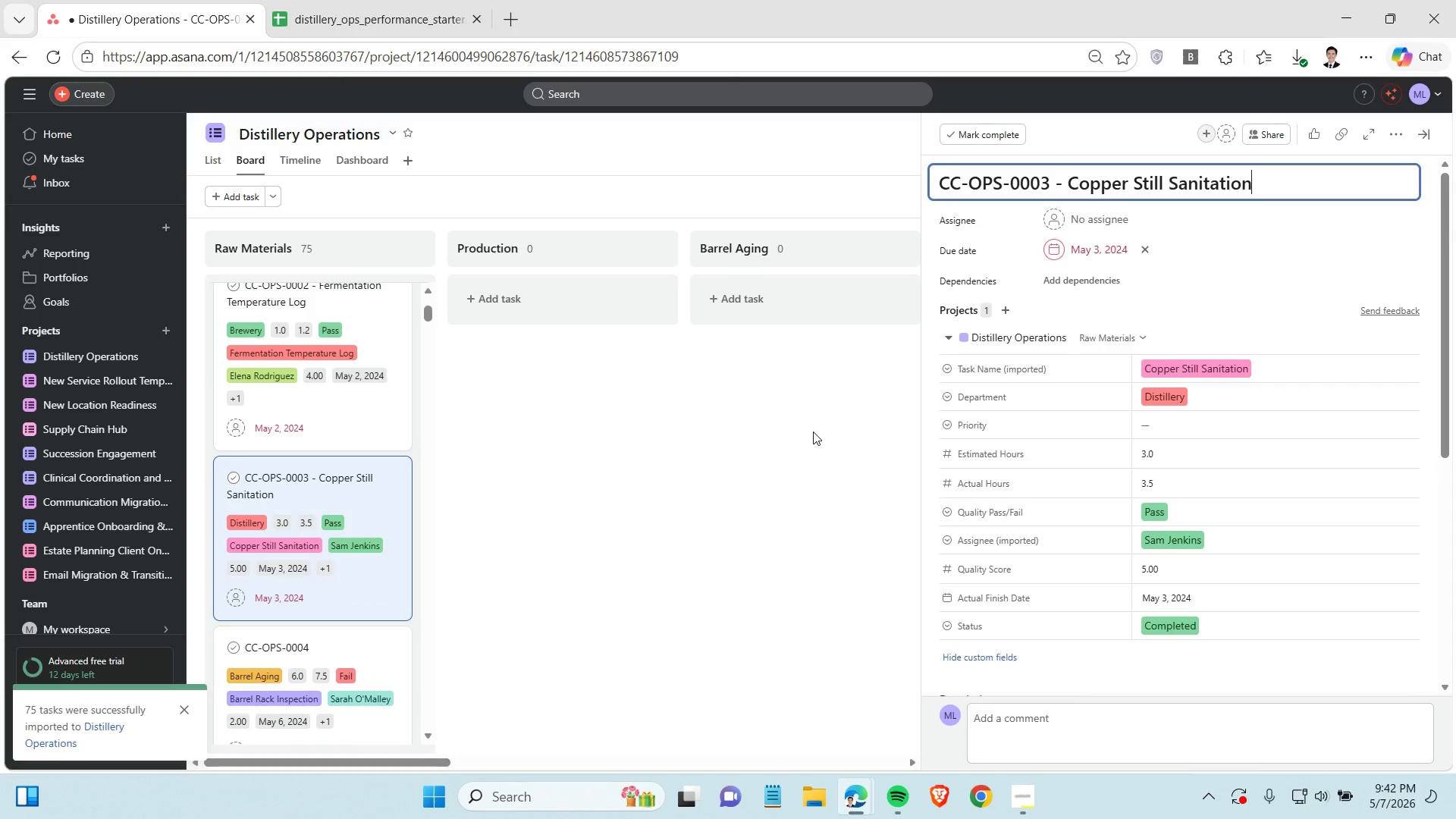 
left_click([778, 447])
 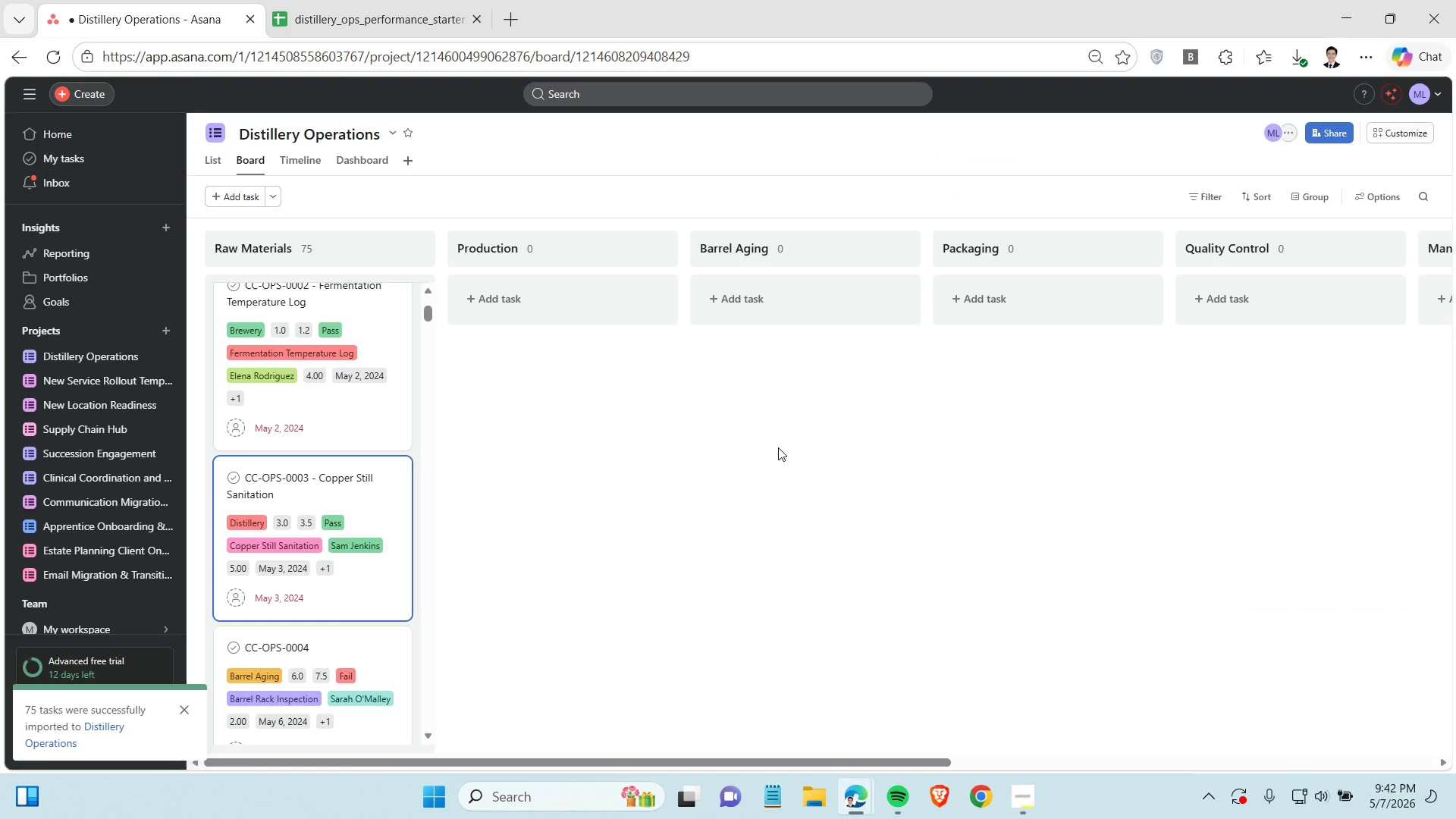 
scroll: coordinate [406, 489], scroll_direction: down, amount: 3.0
 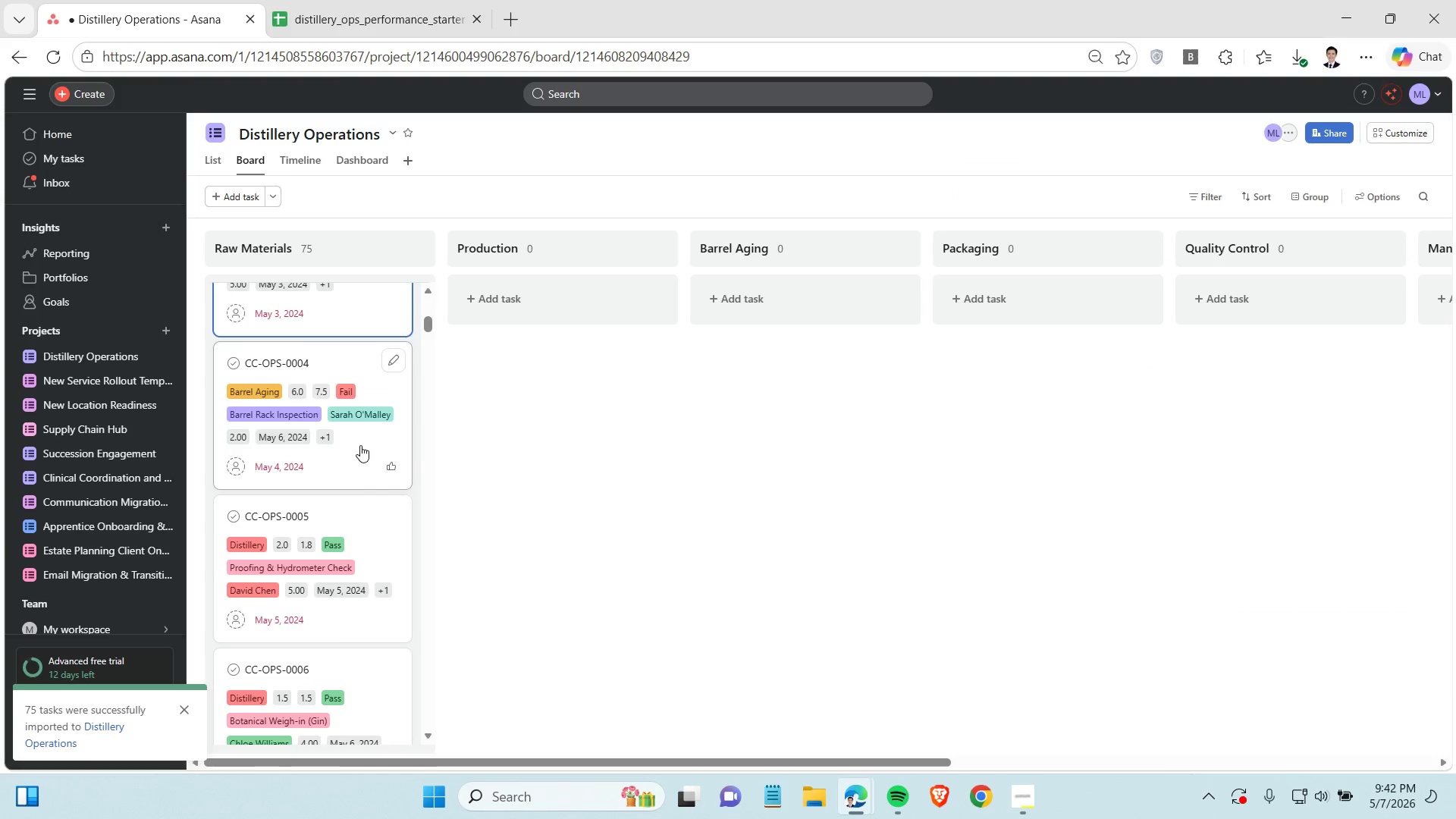 
left_click([360, 445])
 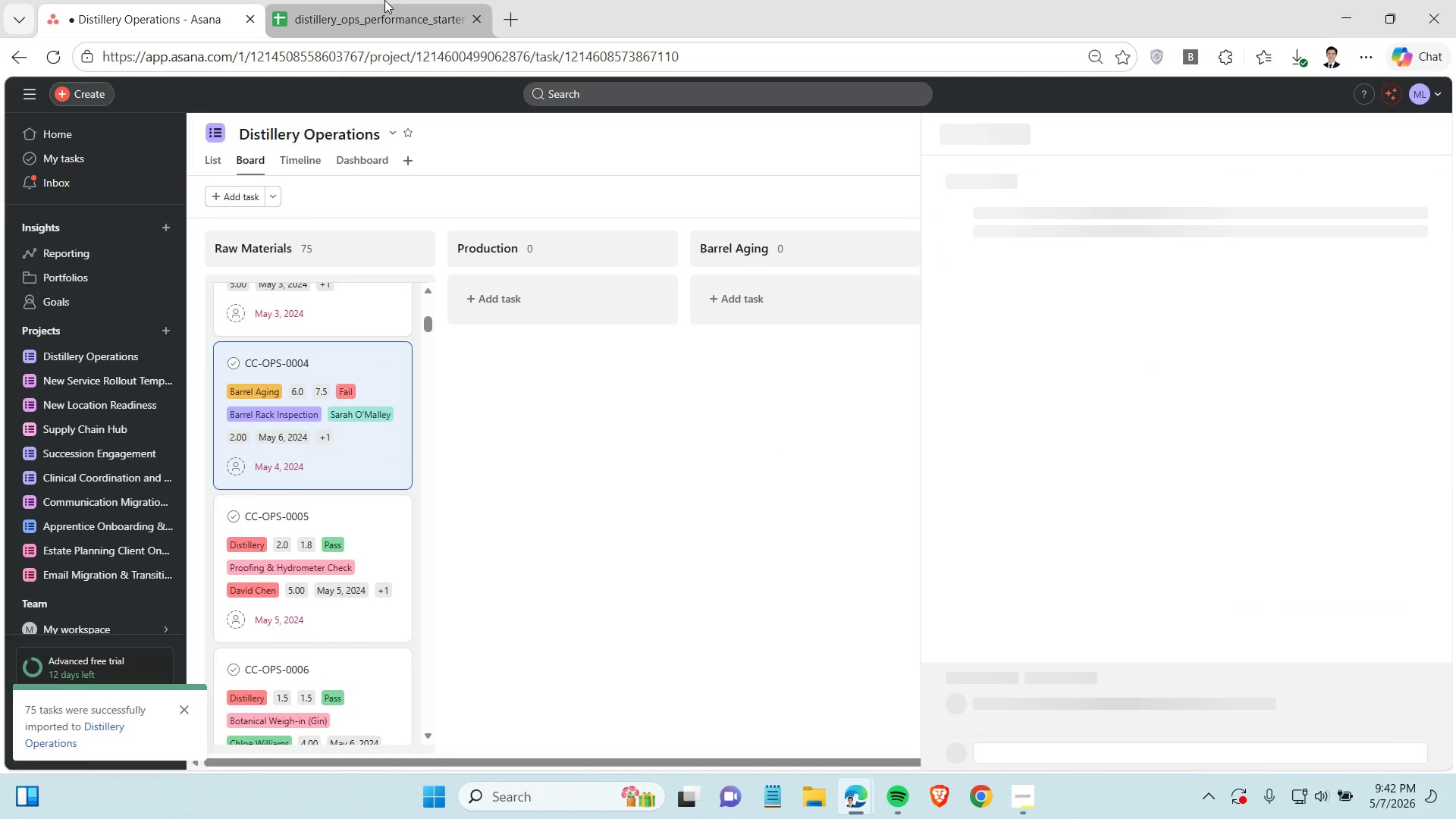 
left_click([375, 7])
 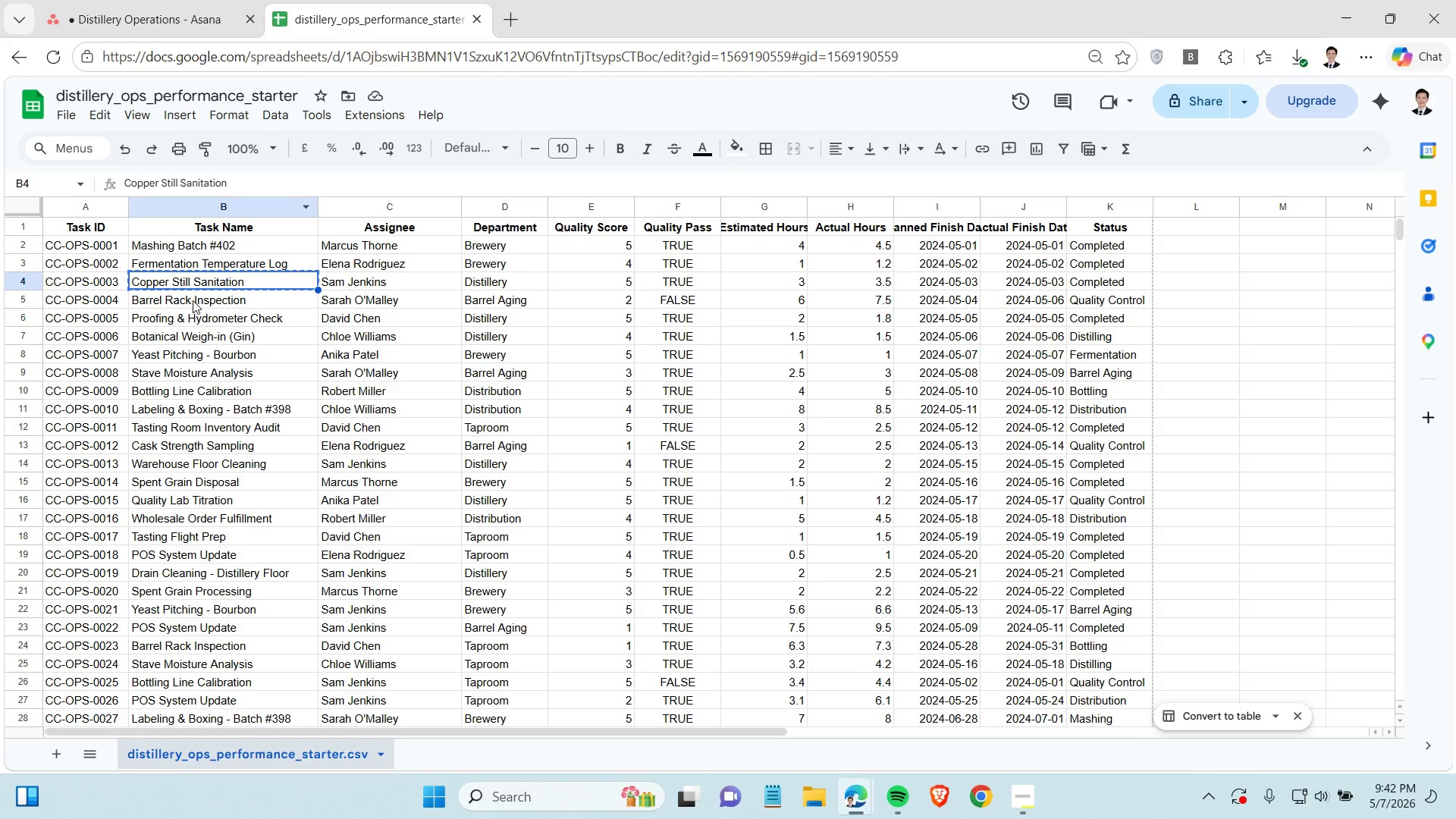 
left_click([193, 300])
 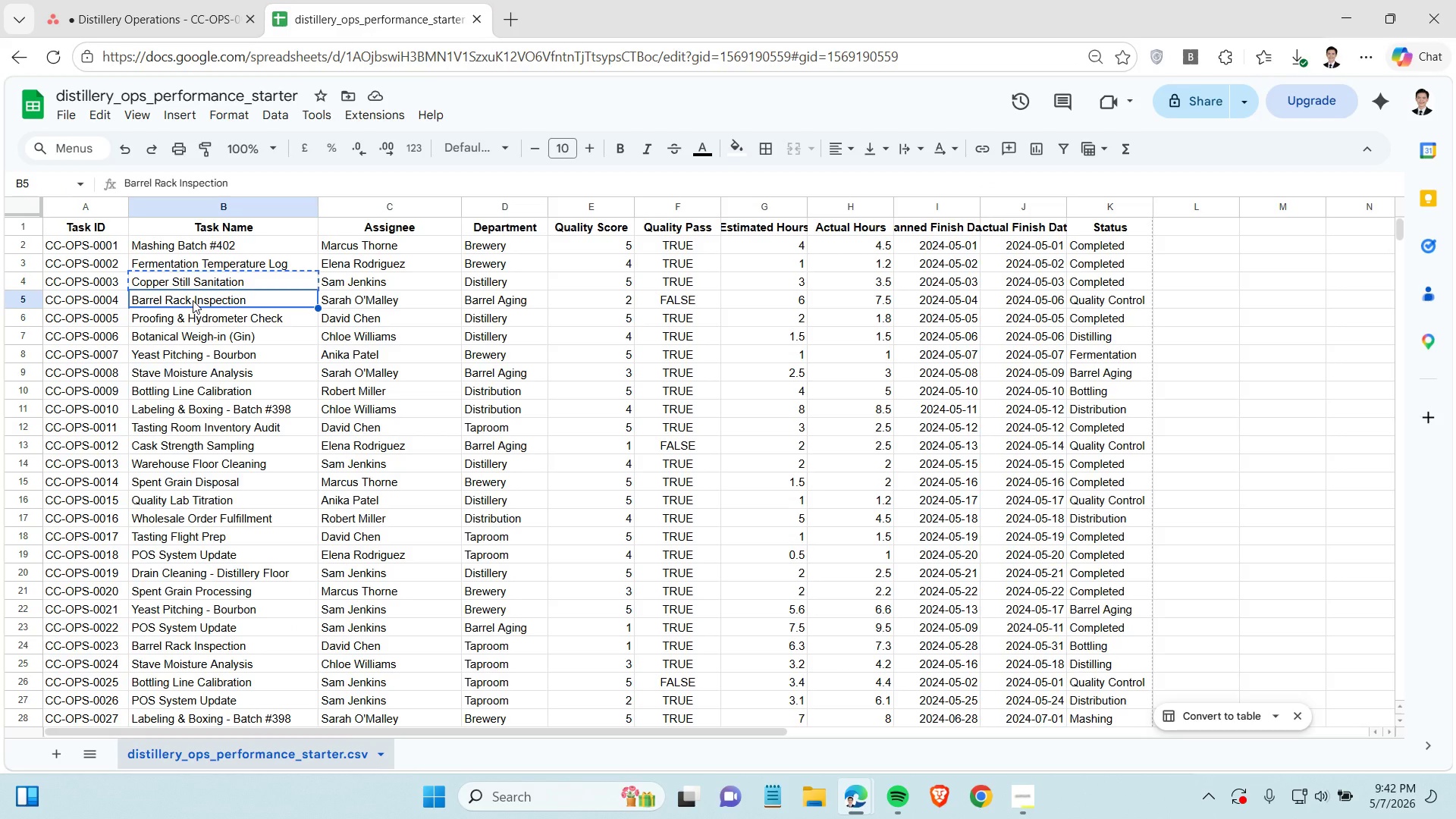 
key(Control+C)
 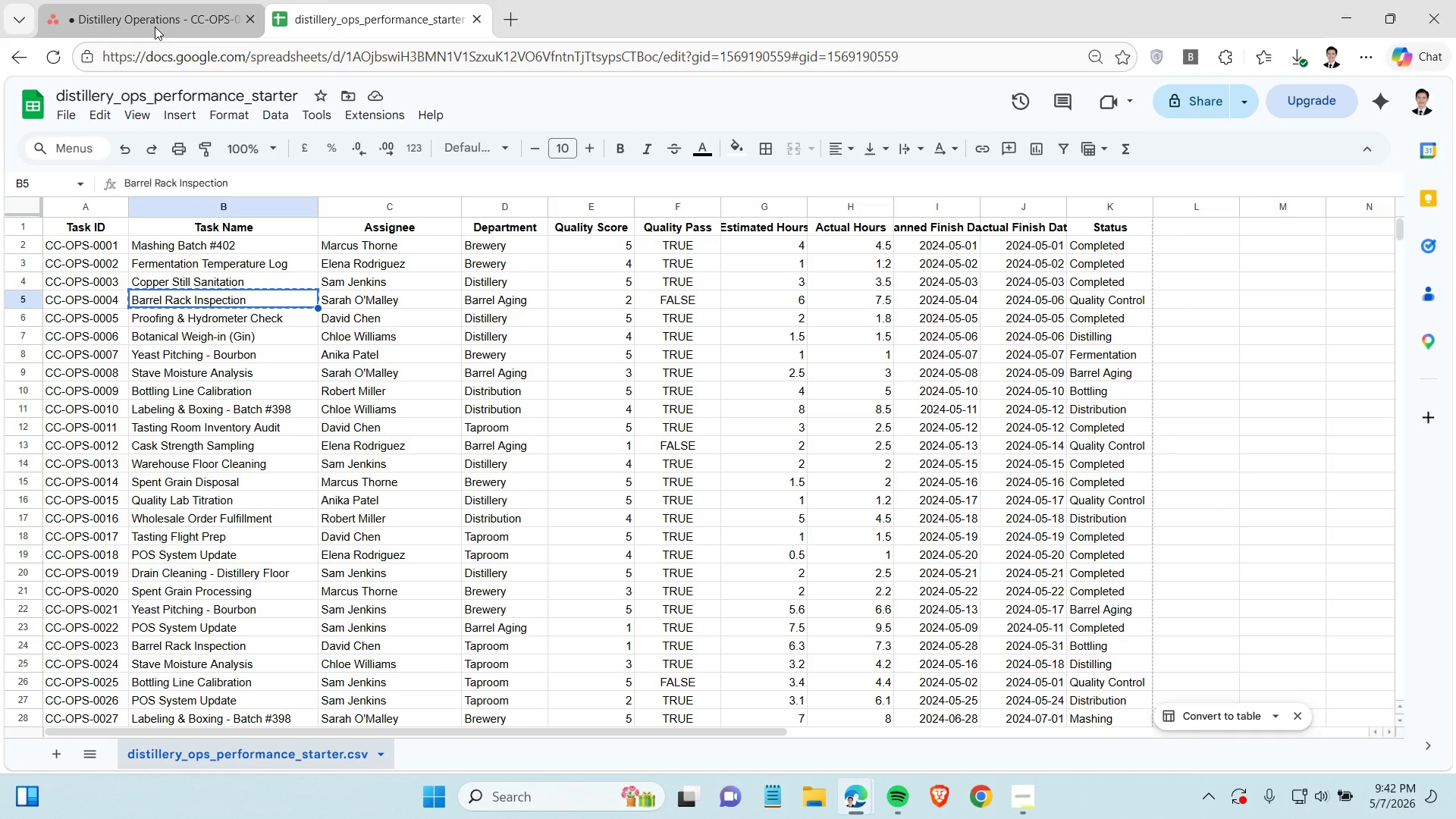 
left_click([155, 27])
 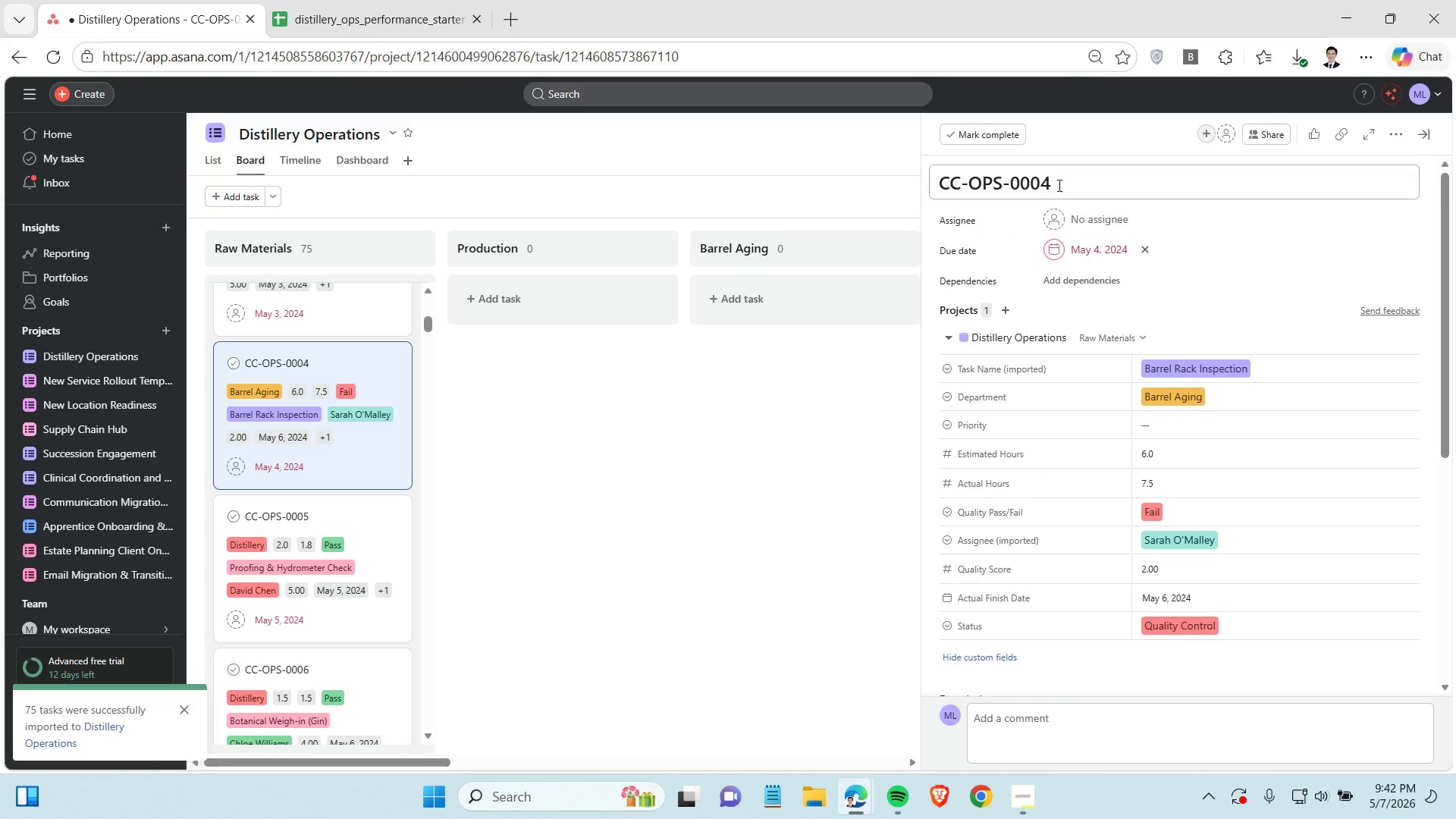 
left_click([1062, 181])
 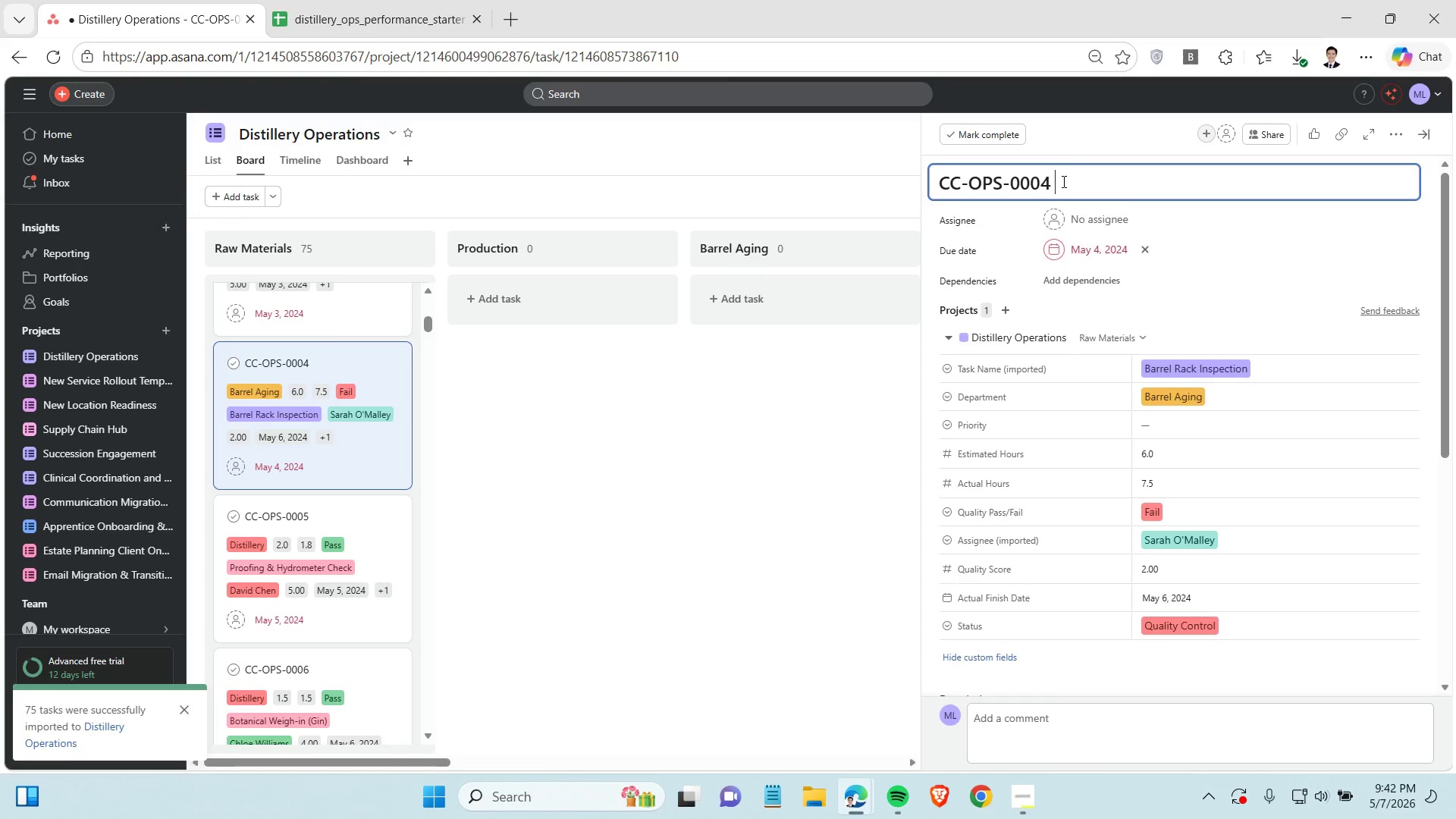 
key(Space)
 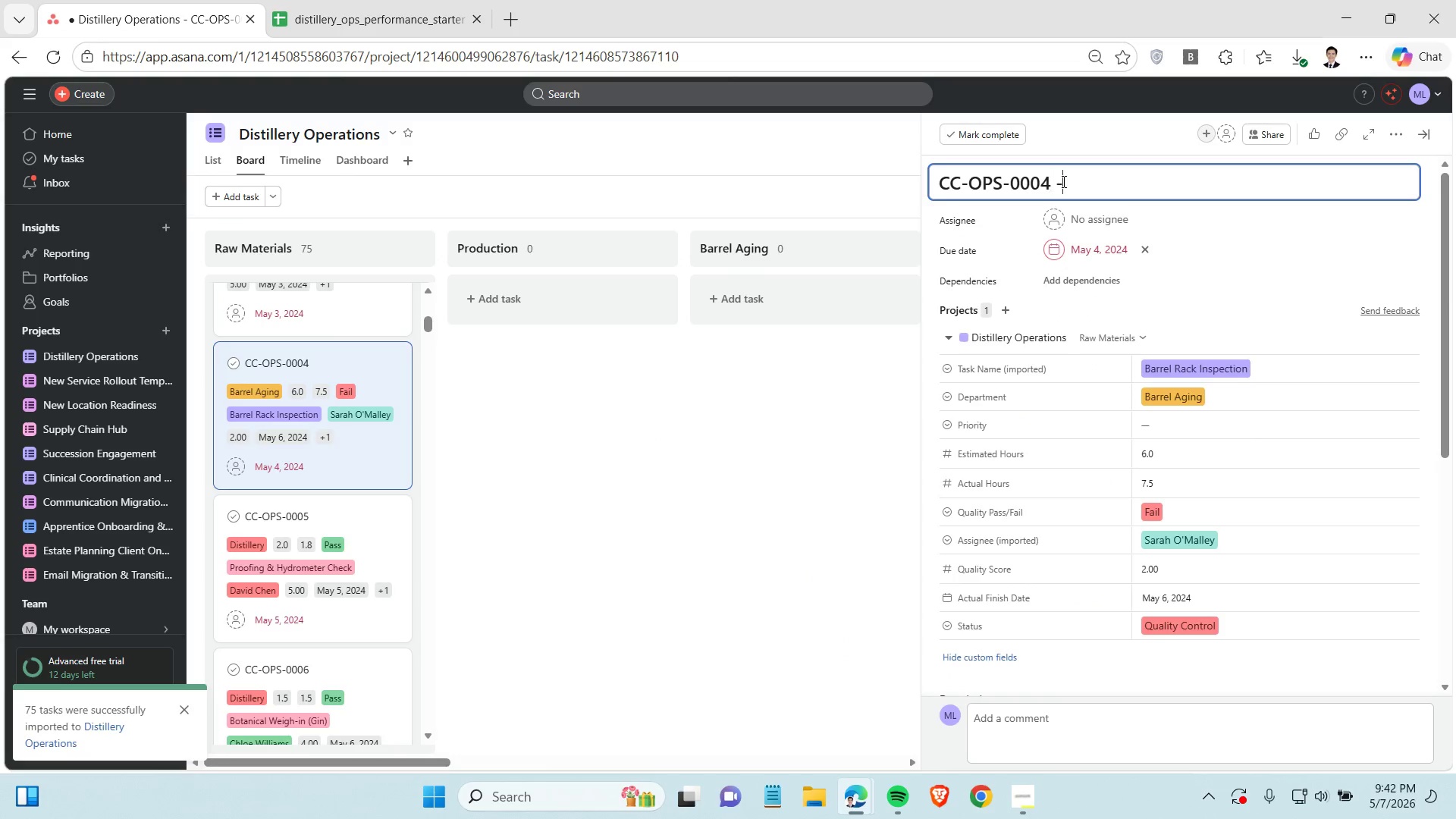 
key(Minus)
 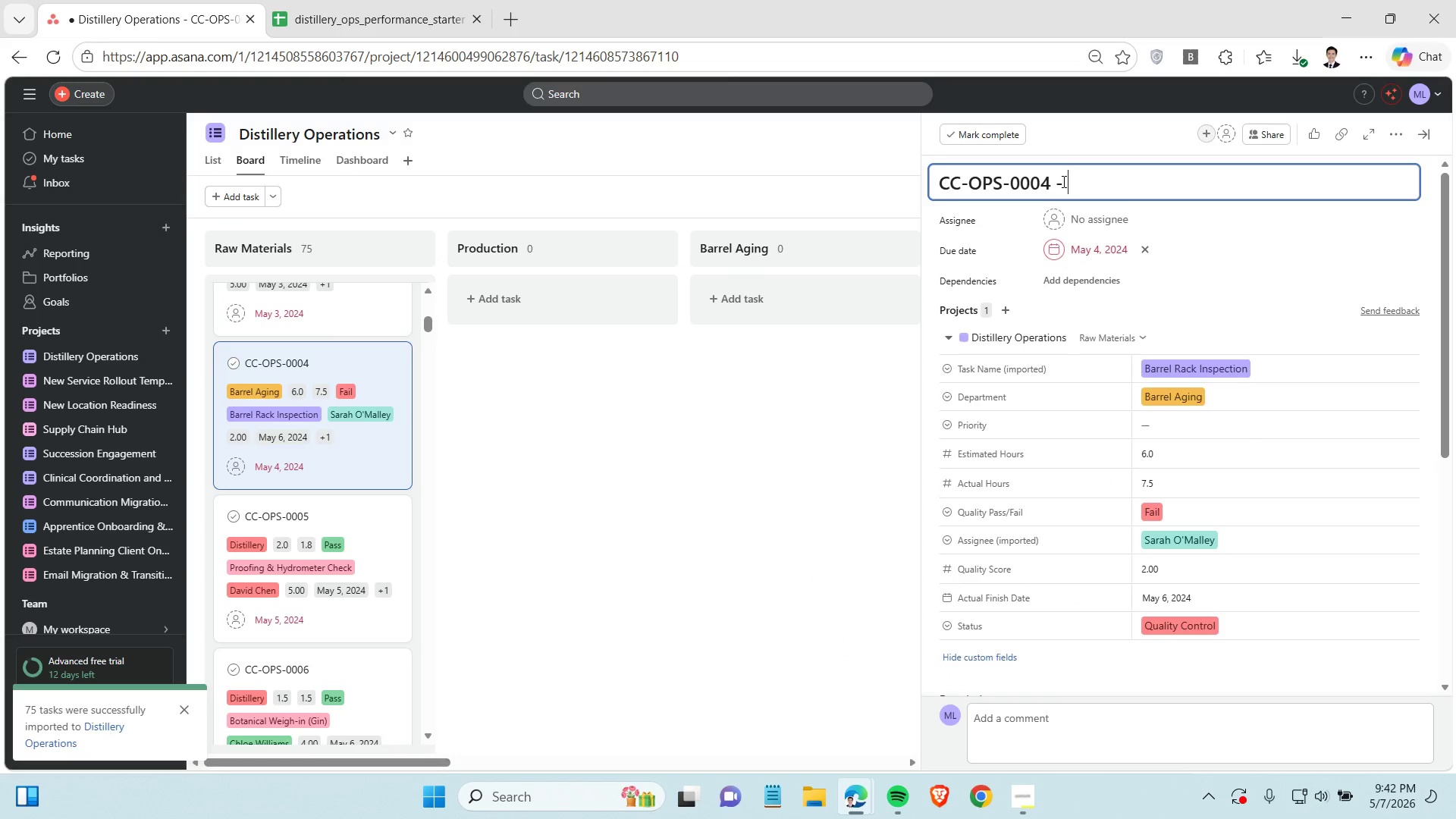 
key(Space)
 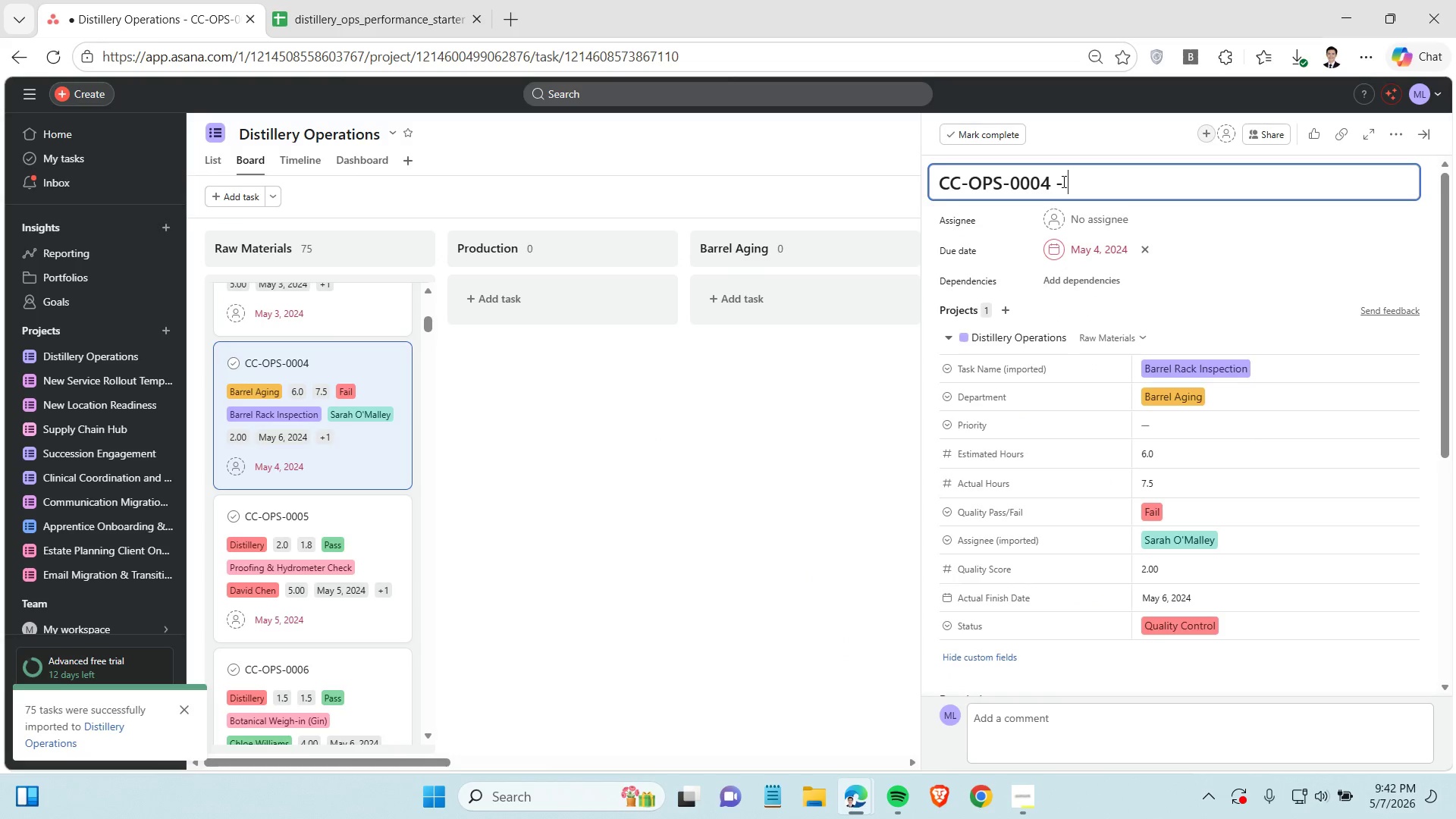 
key(Control+V)
 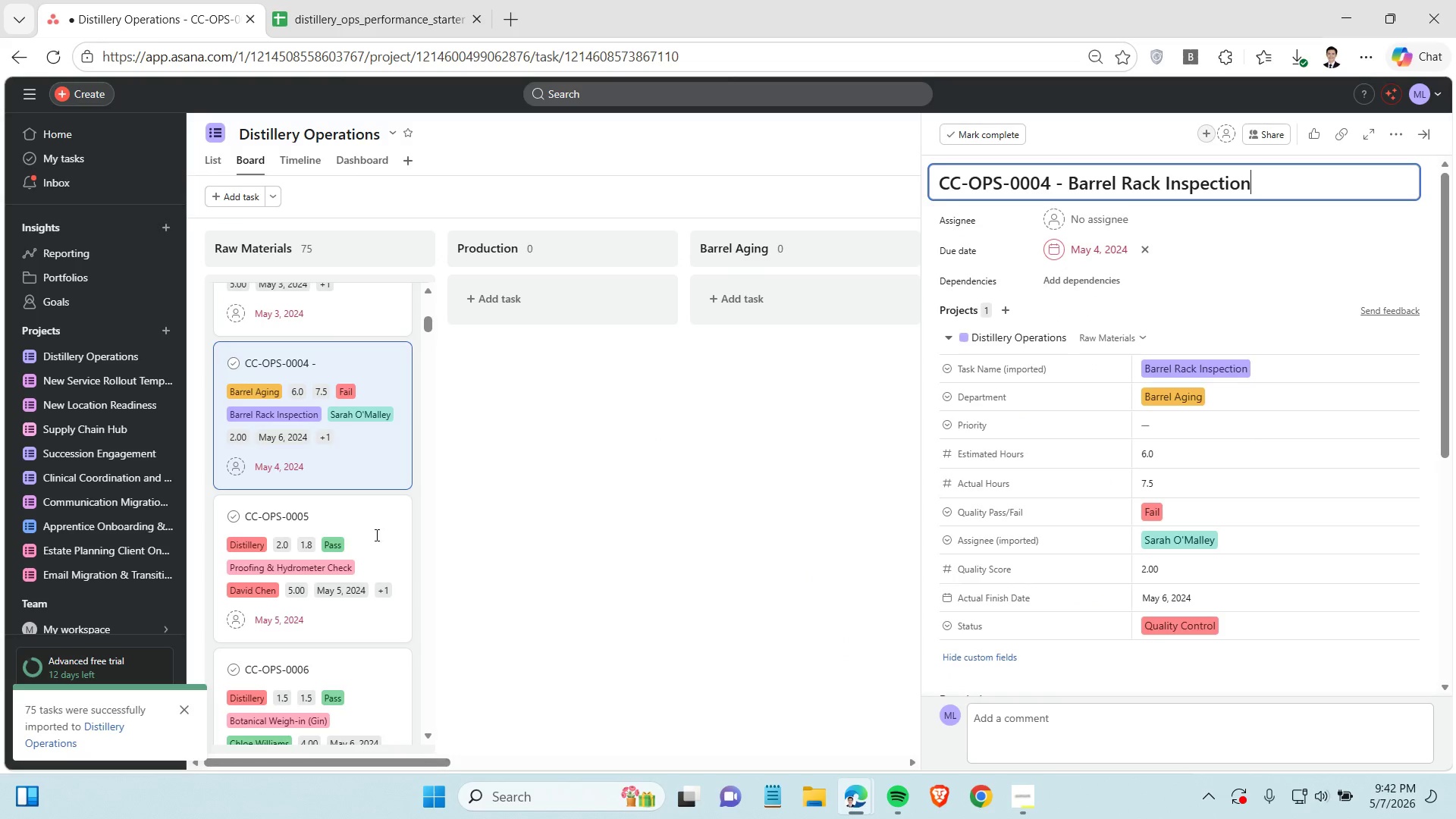 
mouse_move([360, 499])
 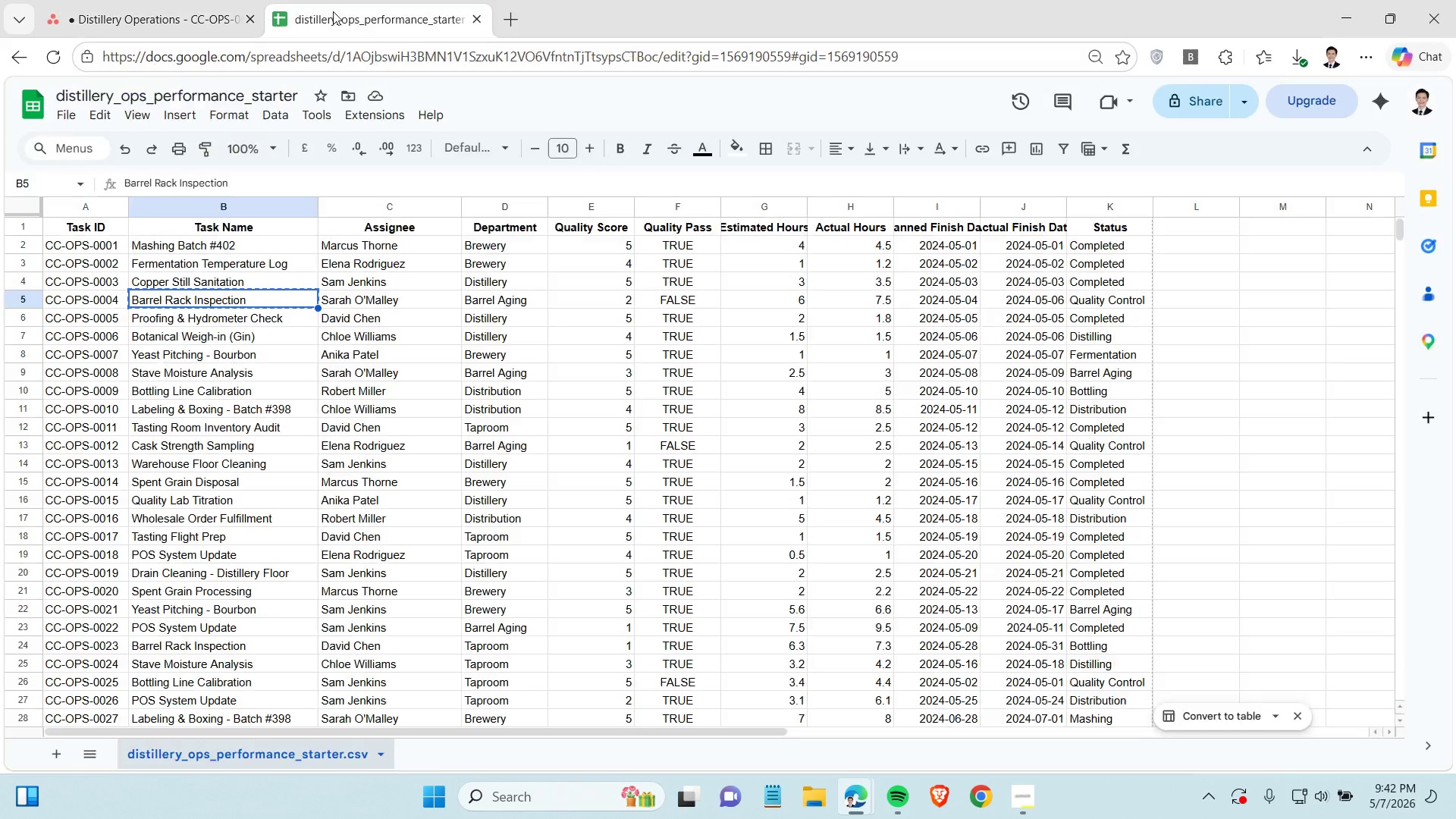 
left_click([333, 11])
 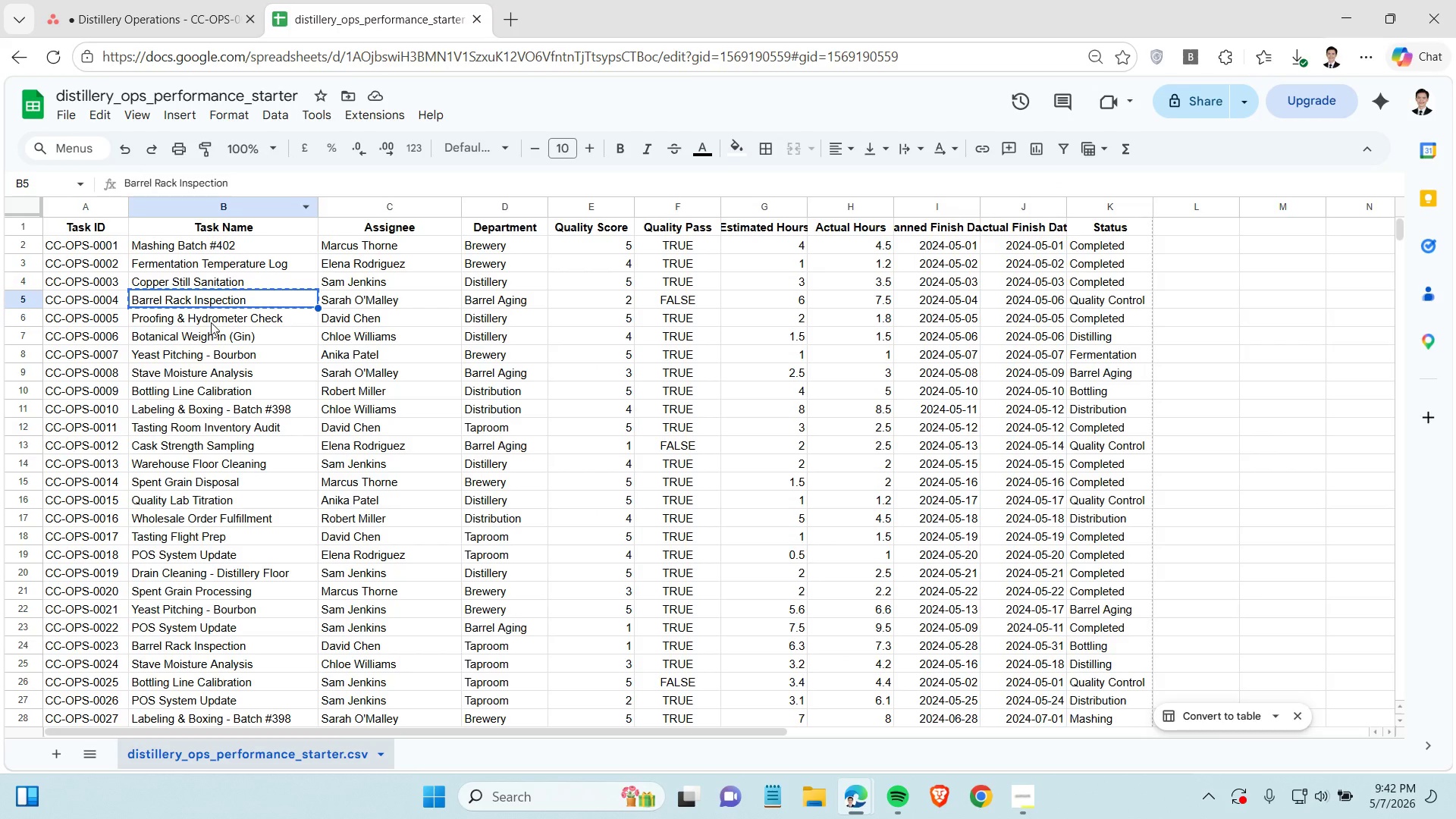 
left_click([211, 322])
 